 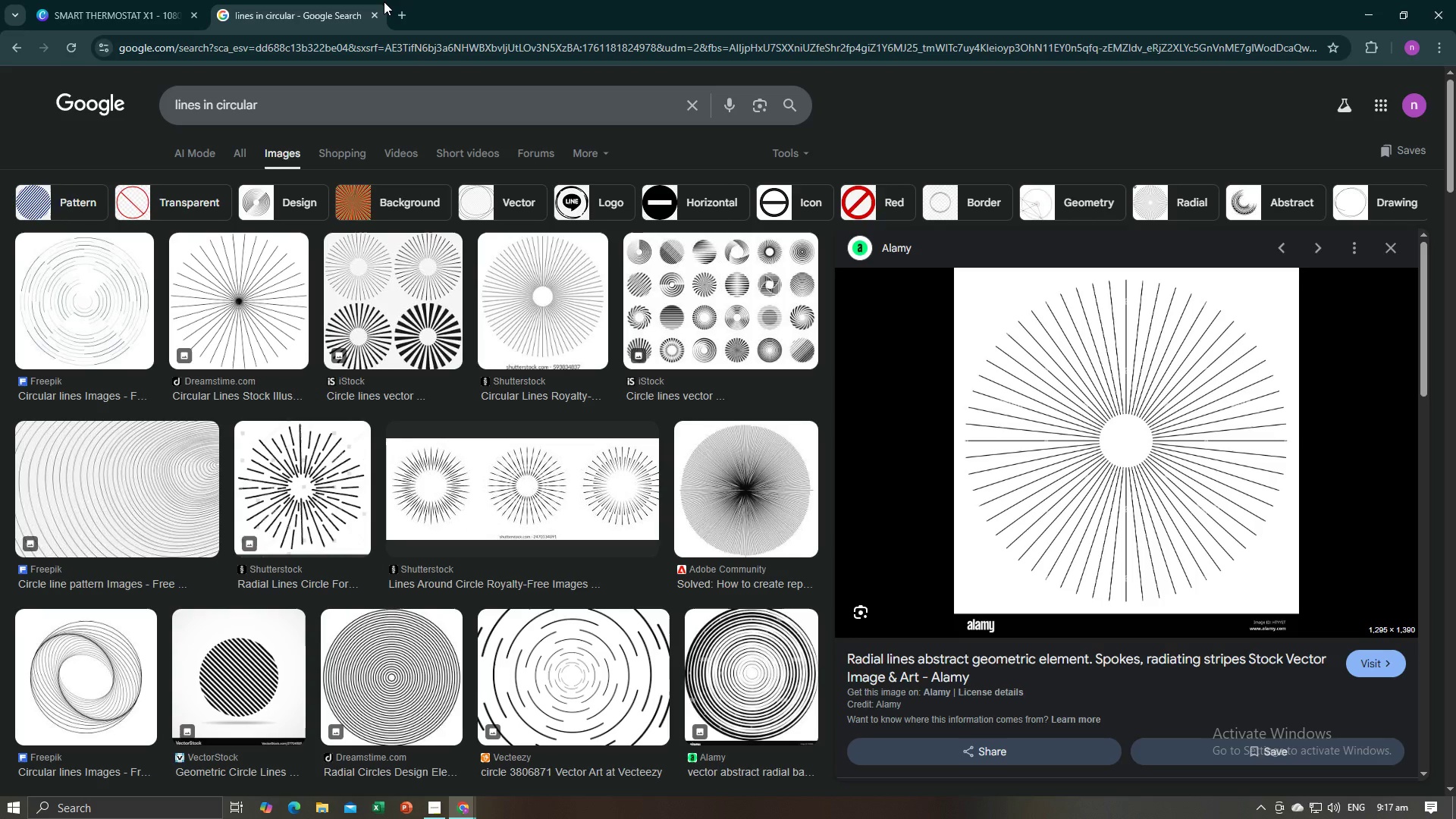 
scroll: coordinate [1254, 312], scroll_direction: down, amount: 7.0
 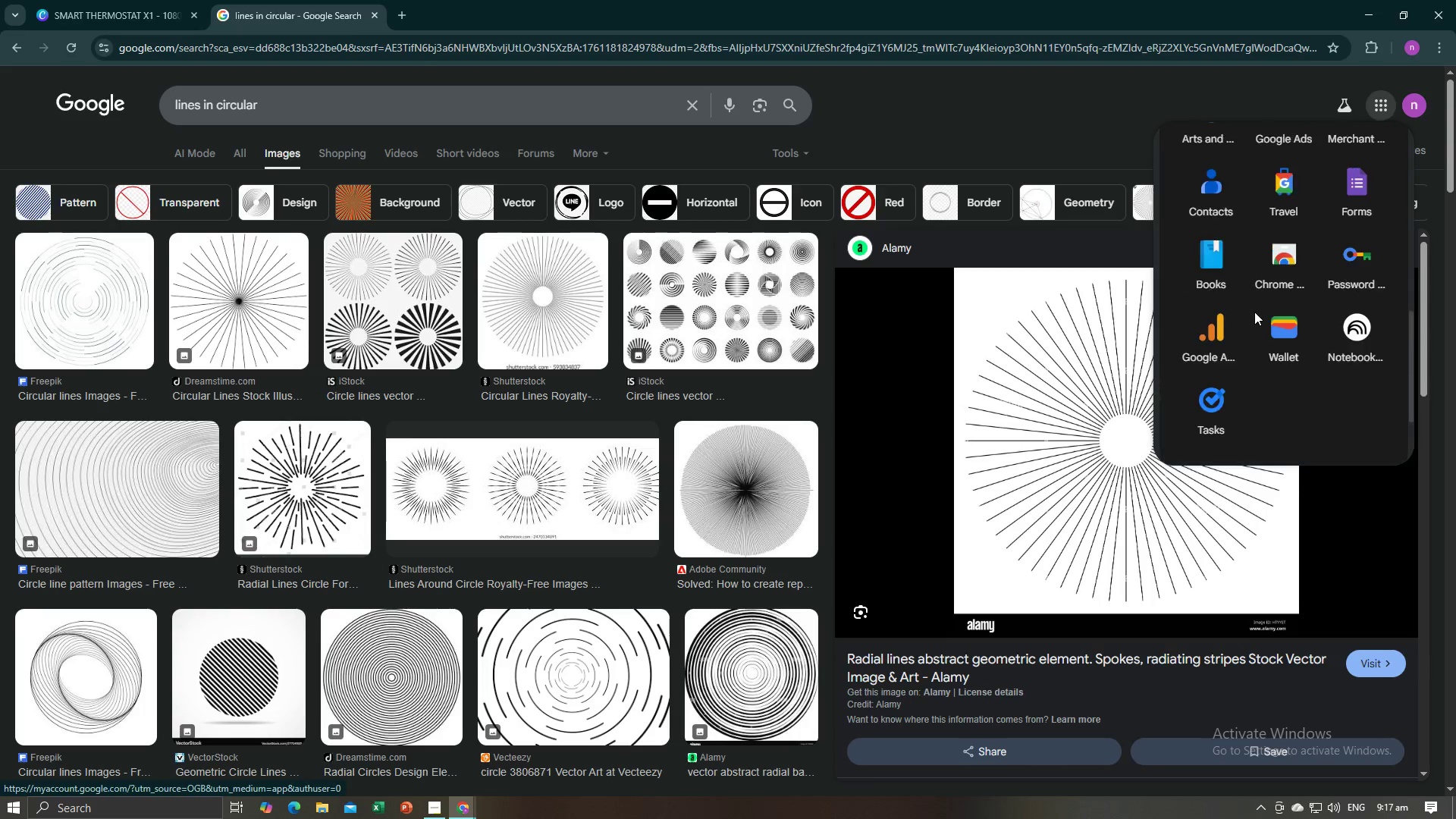 
scroll: coordinate [1254, 312], scroll_direction: up, amount: 1.0
 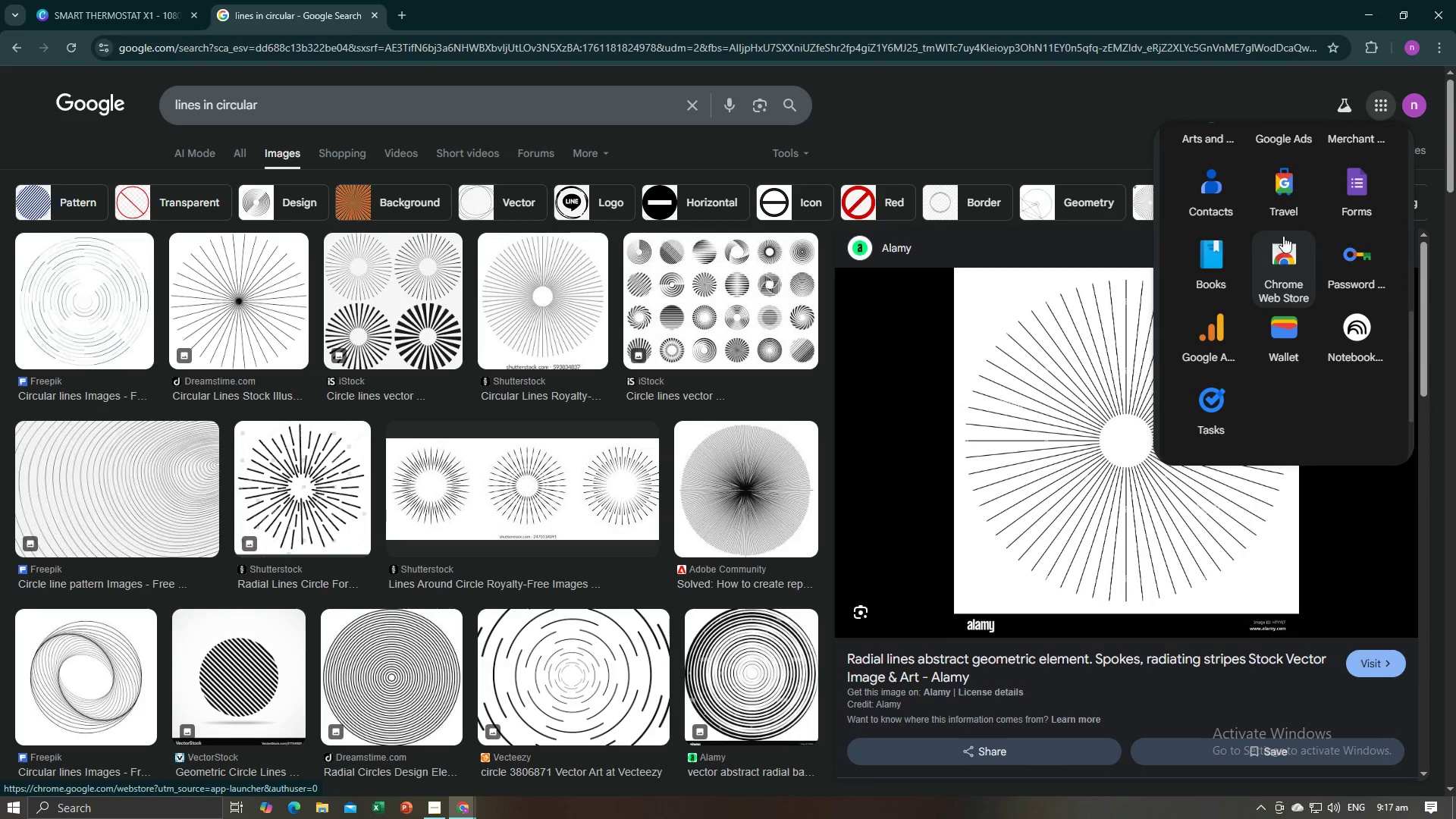 
scroll: coordinate [1284, 258], scroll_direction: down, amount: 4.0
 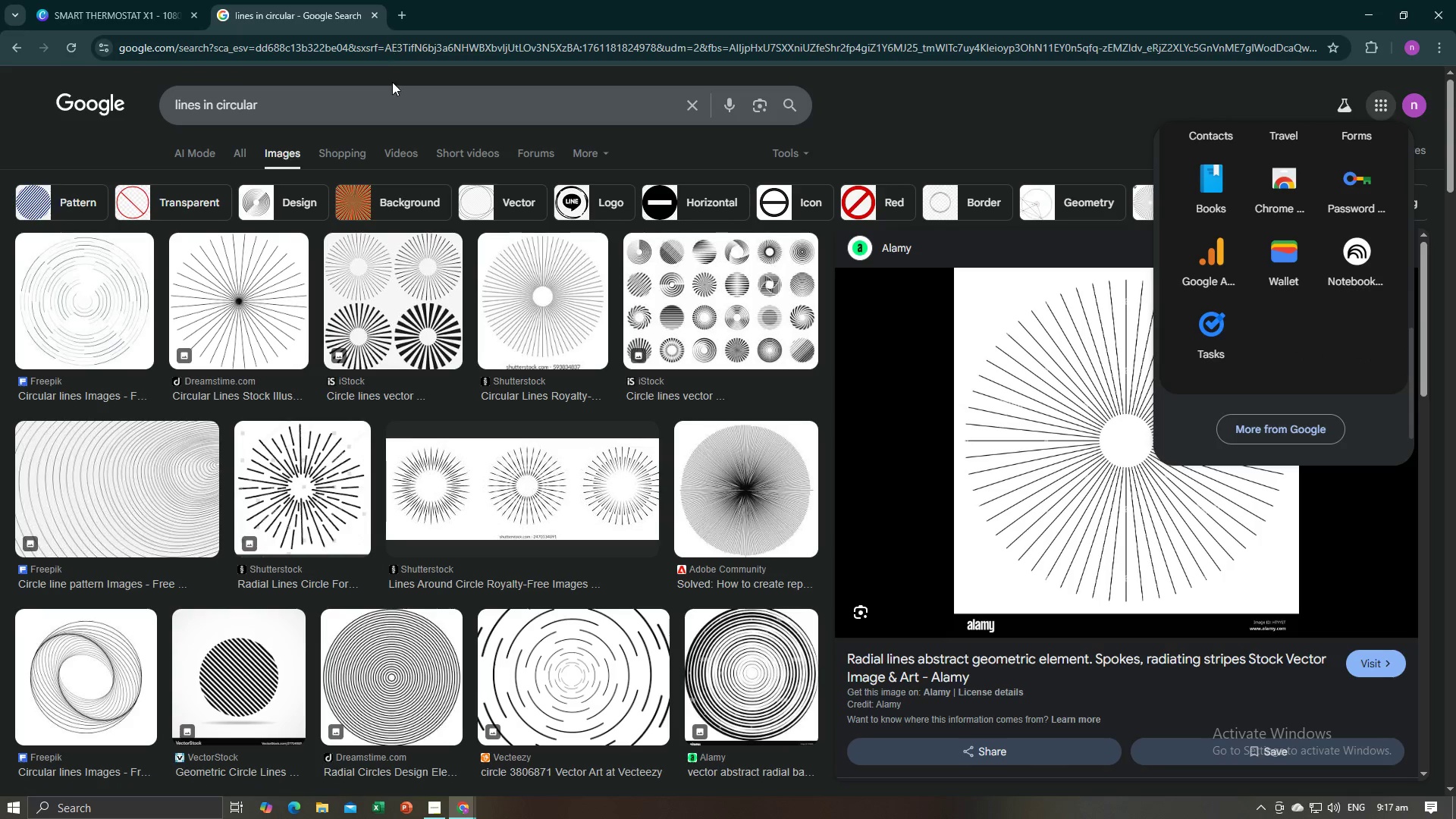 
left_click([405, 48])
 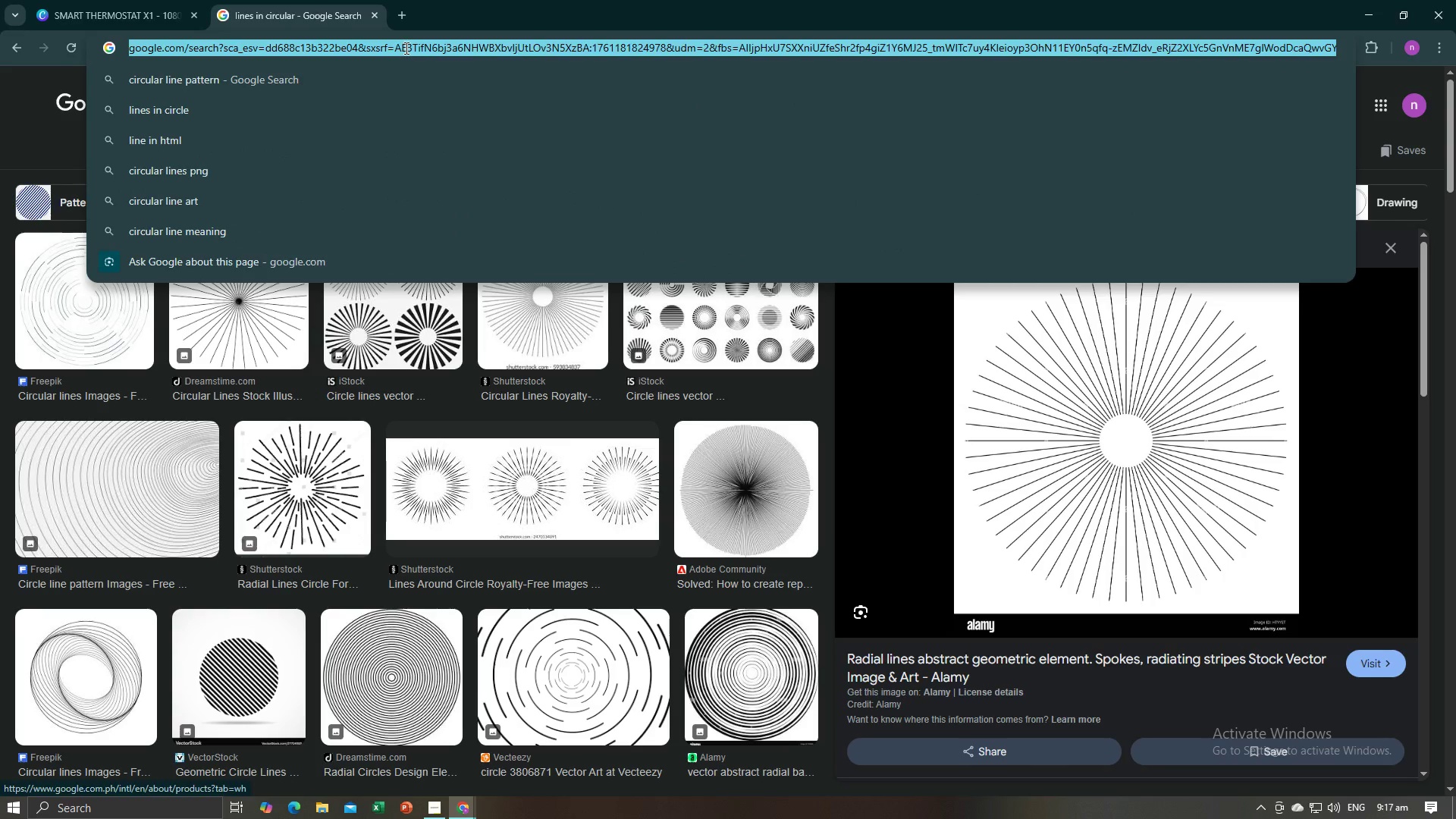 
type(sie)
key(Backspace)
key(Backspace)
key(Backspace)
key(Backspace)
key(Backspace)
type(google site )
key(Backspace)
key(Backspace)
key(Backspace)
key(Backspace)
key(Backspace)
type(website)
 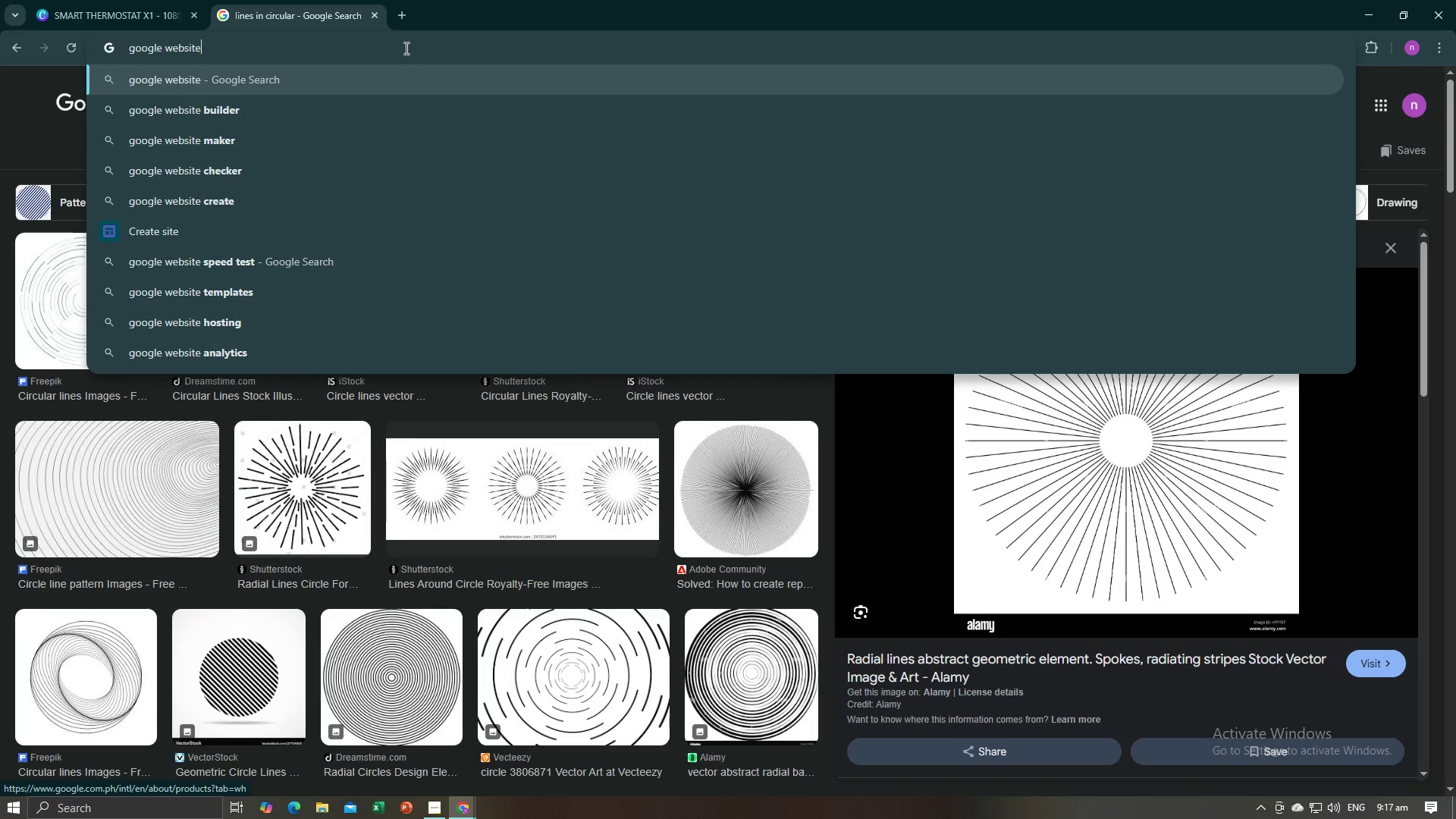 
key(Enter)
 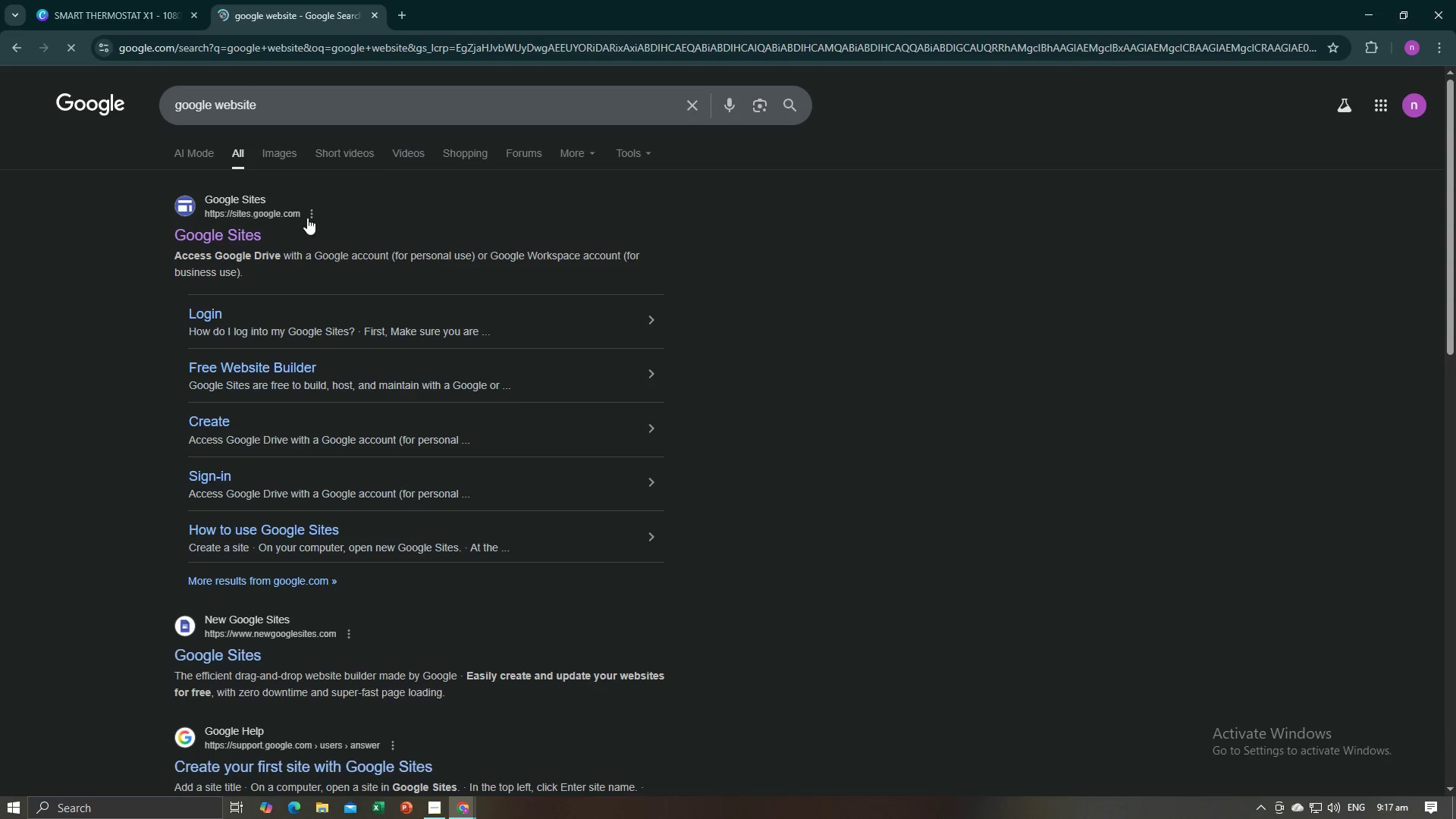 
left_click([253, 222])
 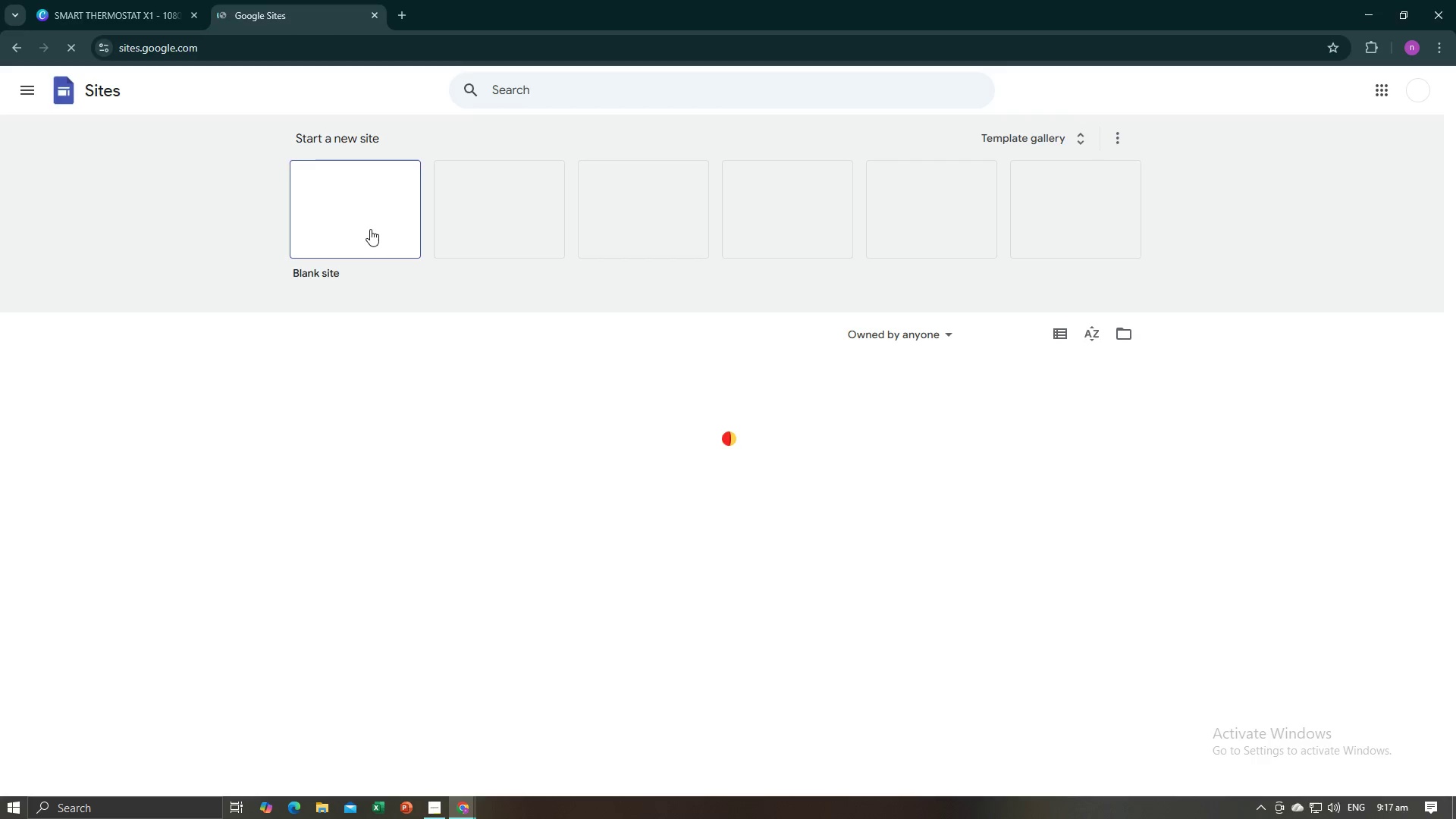 
wait(5.41)
 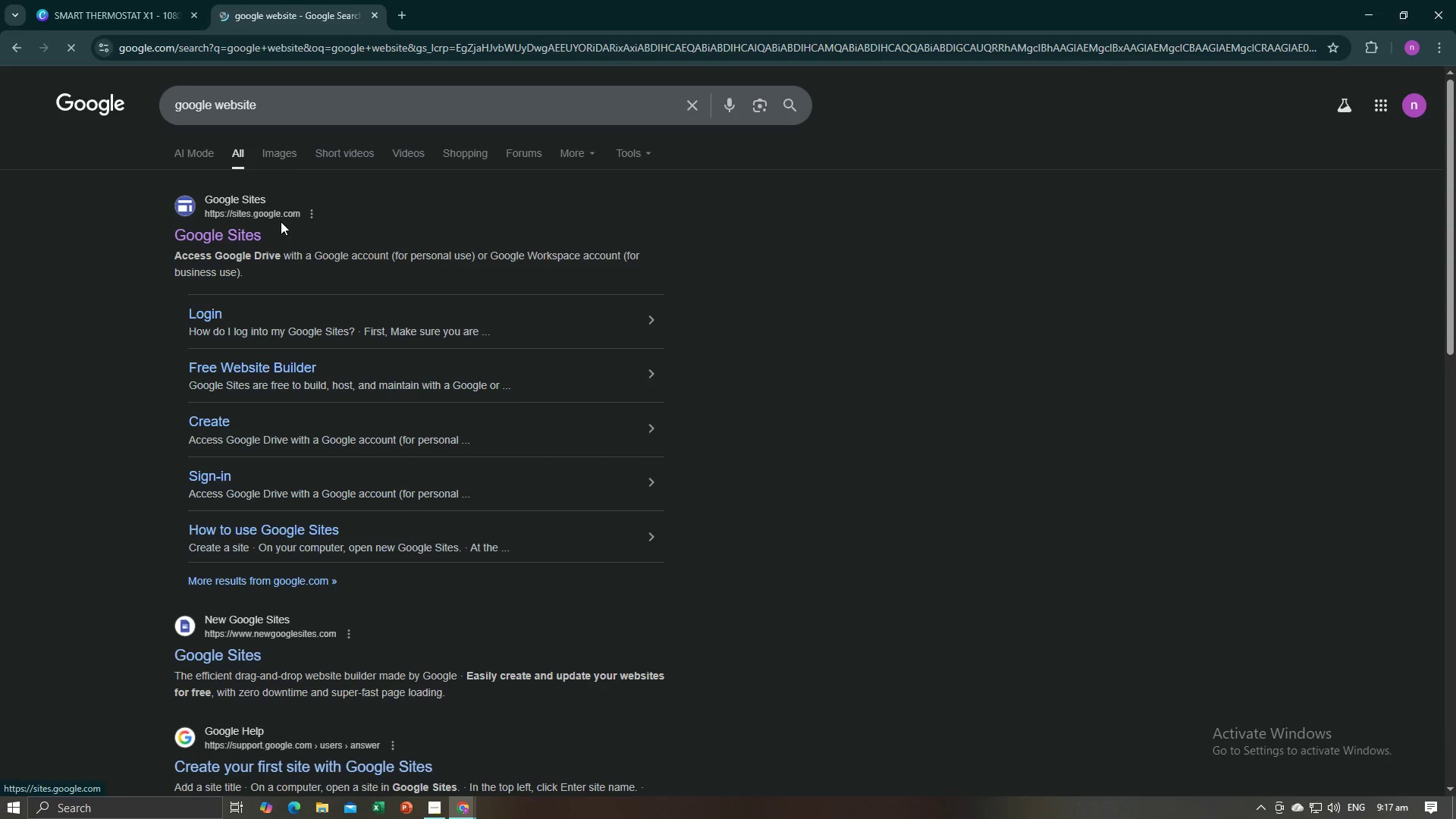 
left_click_drag(start_coordinate=[358, 221], to_coordinate=[356, 225])
 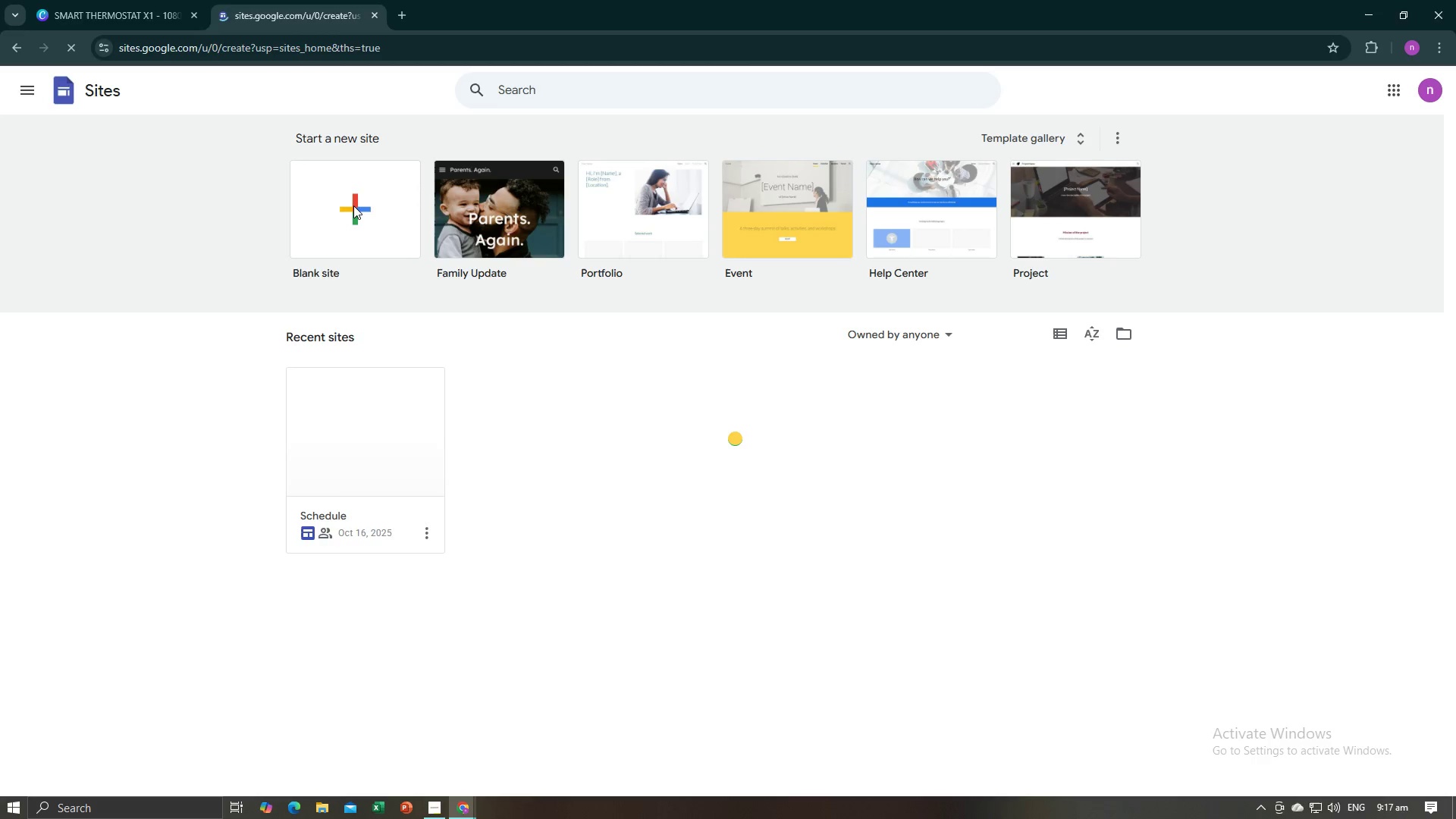 
left_click([353, 205])
 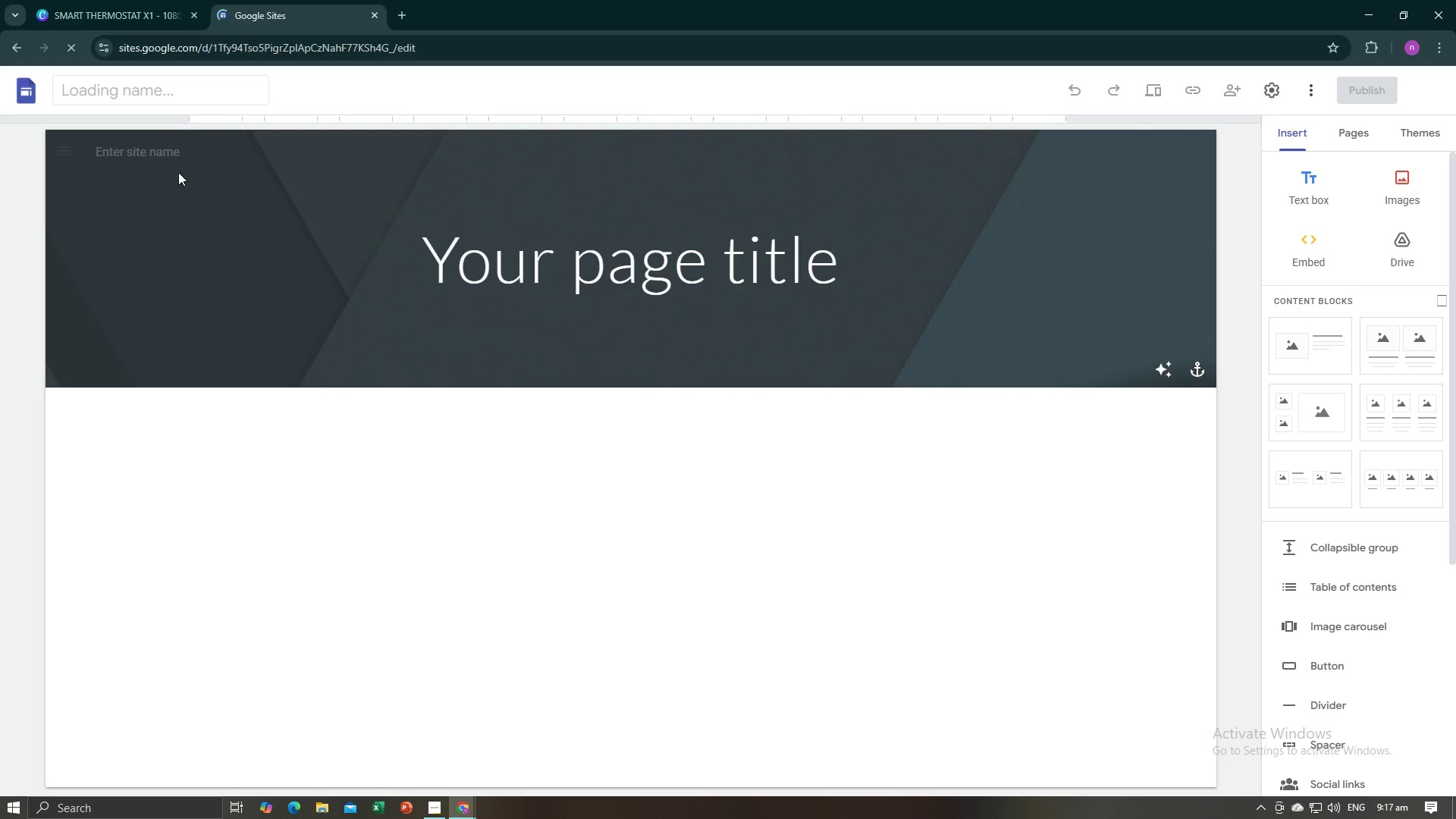 
left_click([494, 266])
 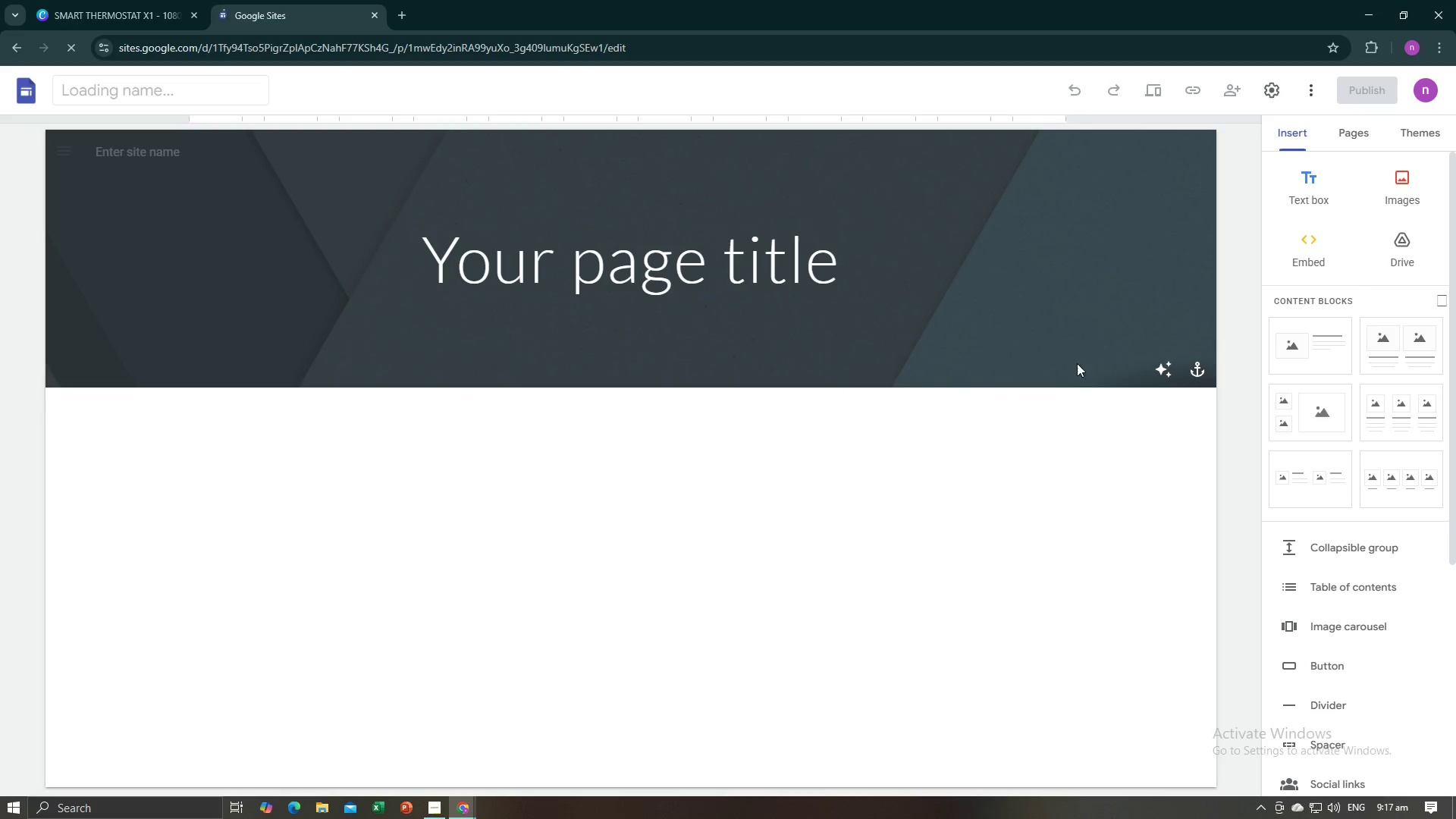 
left_click([1010, 388])
 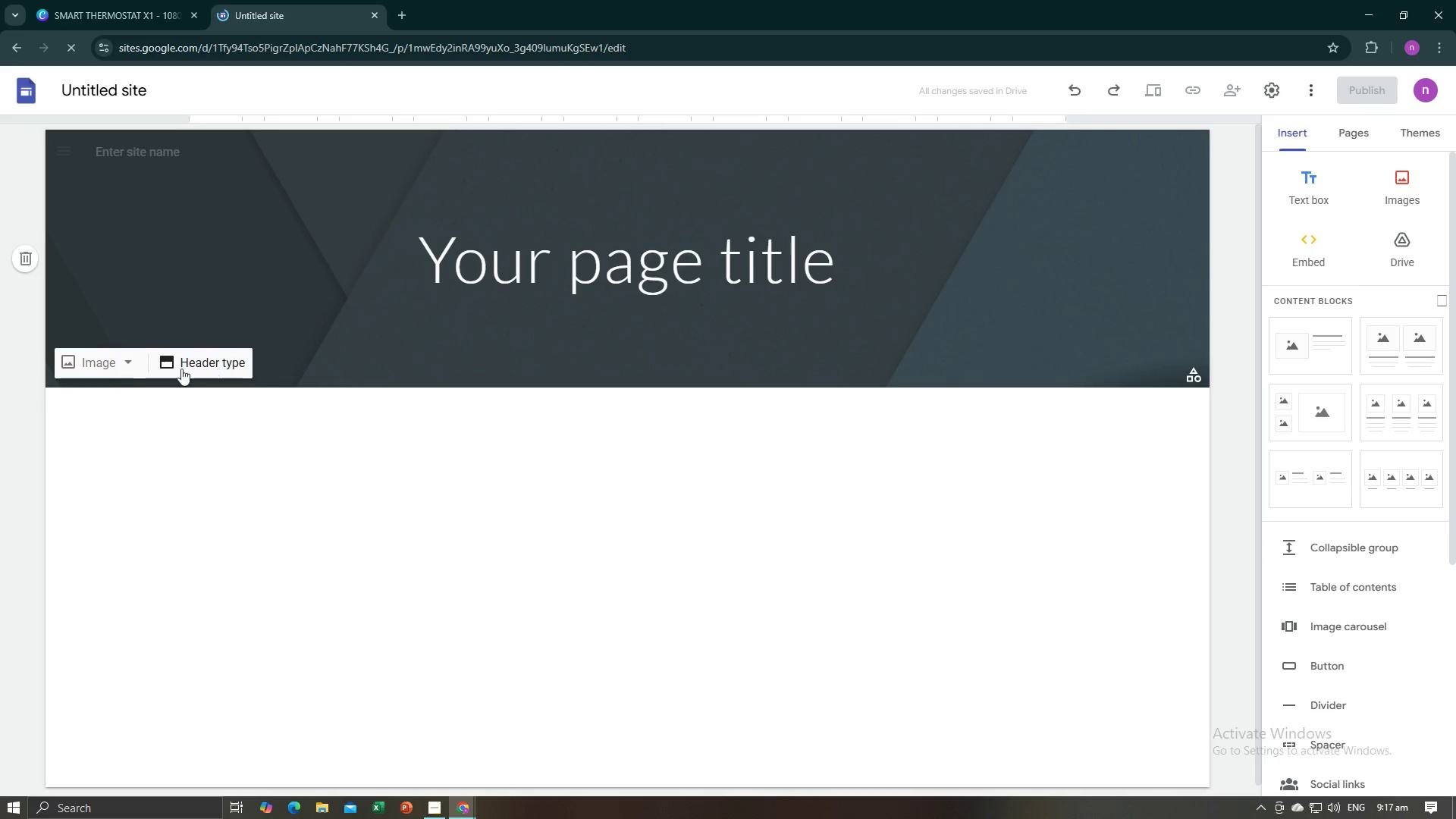 
left_click([101, 365])
 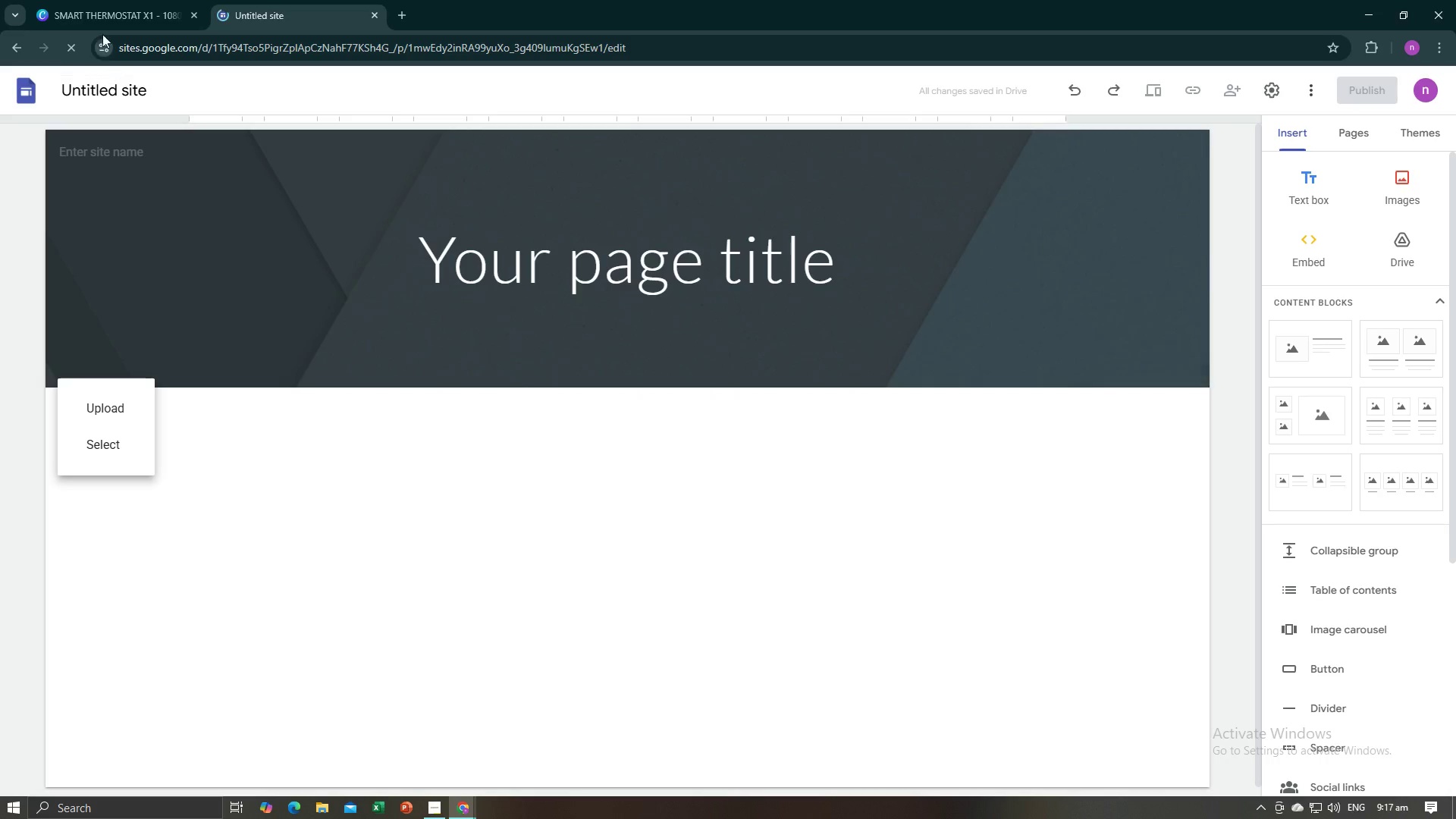 
left_click([99, 14])
 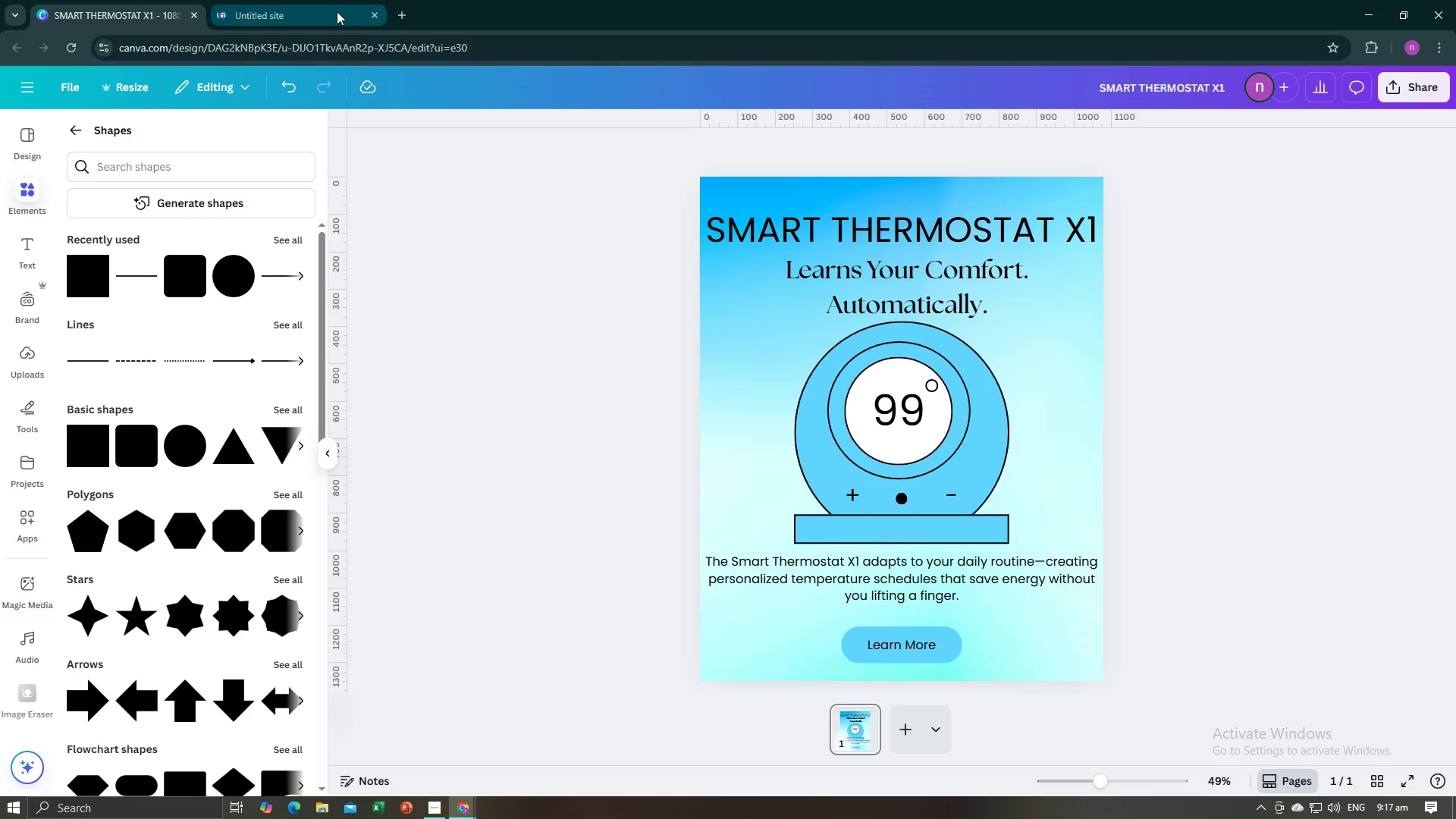 
key(Alt+Tab)
 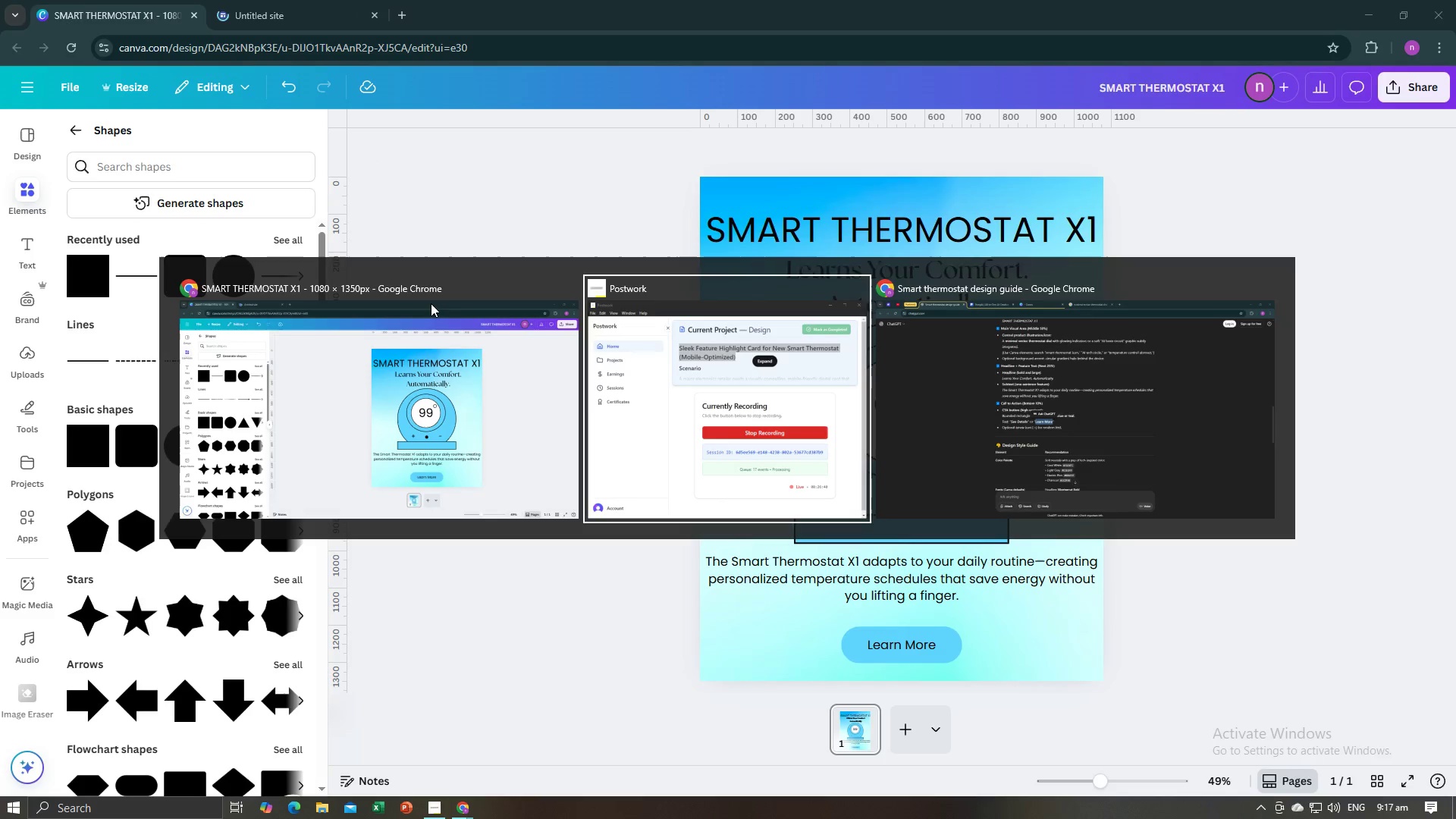 
key(Alt+Tab)
 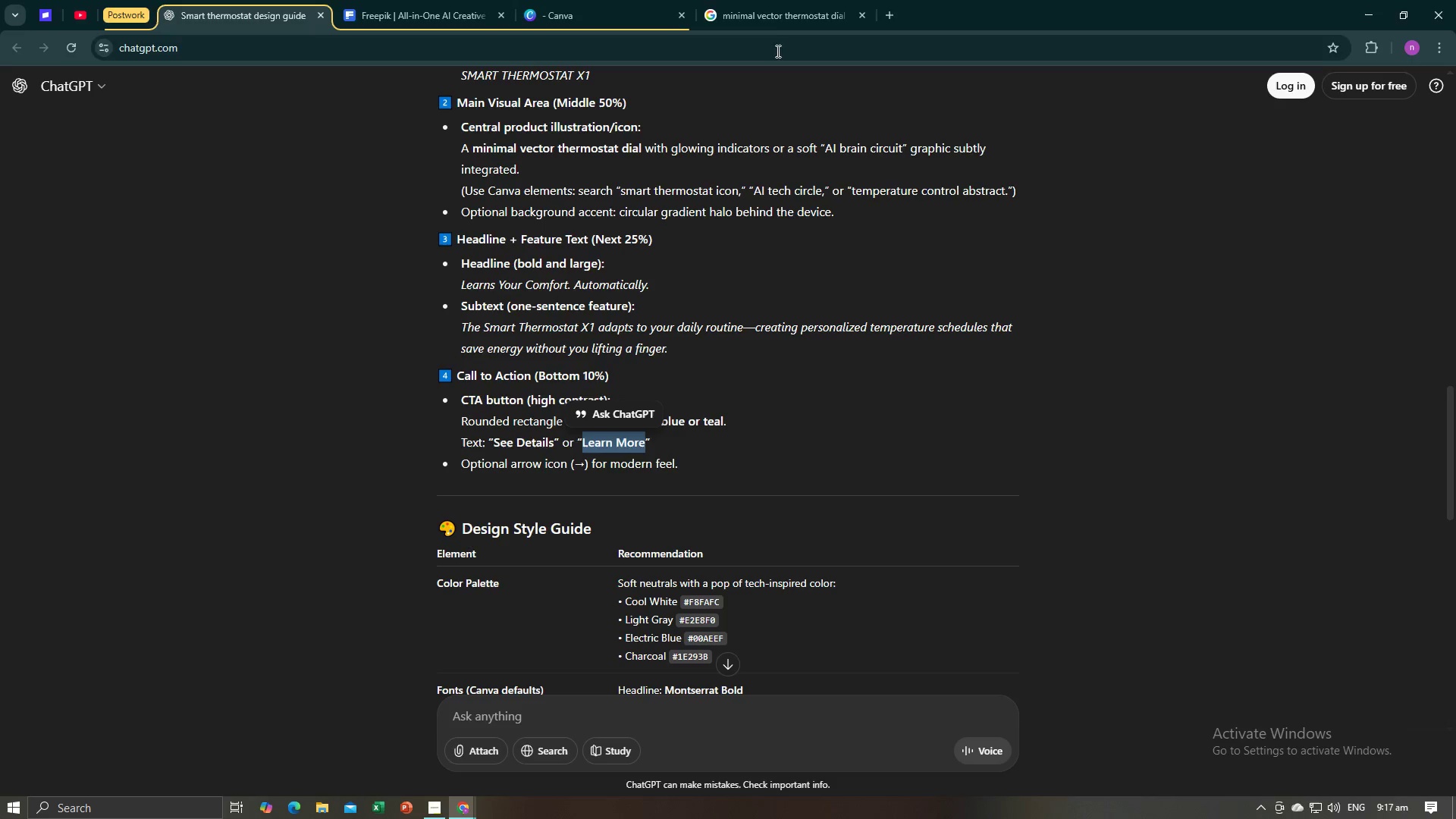 
left_click([758, 7])
 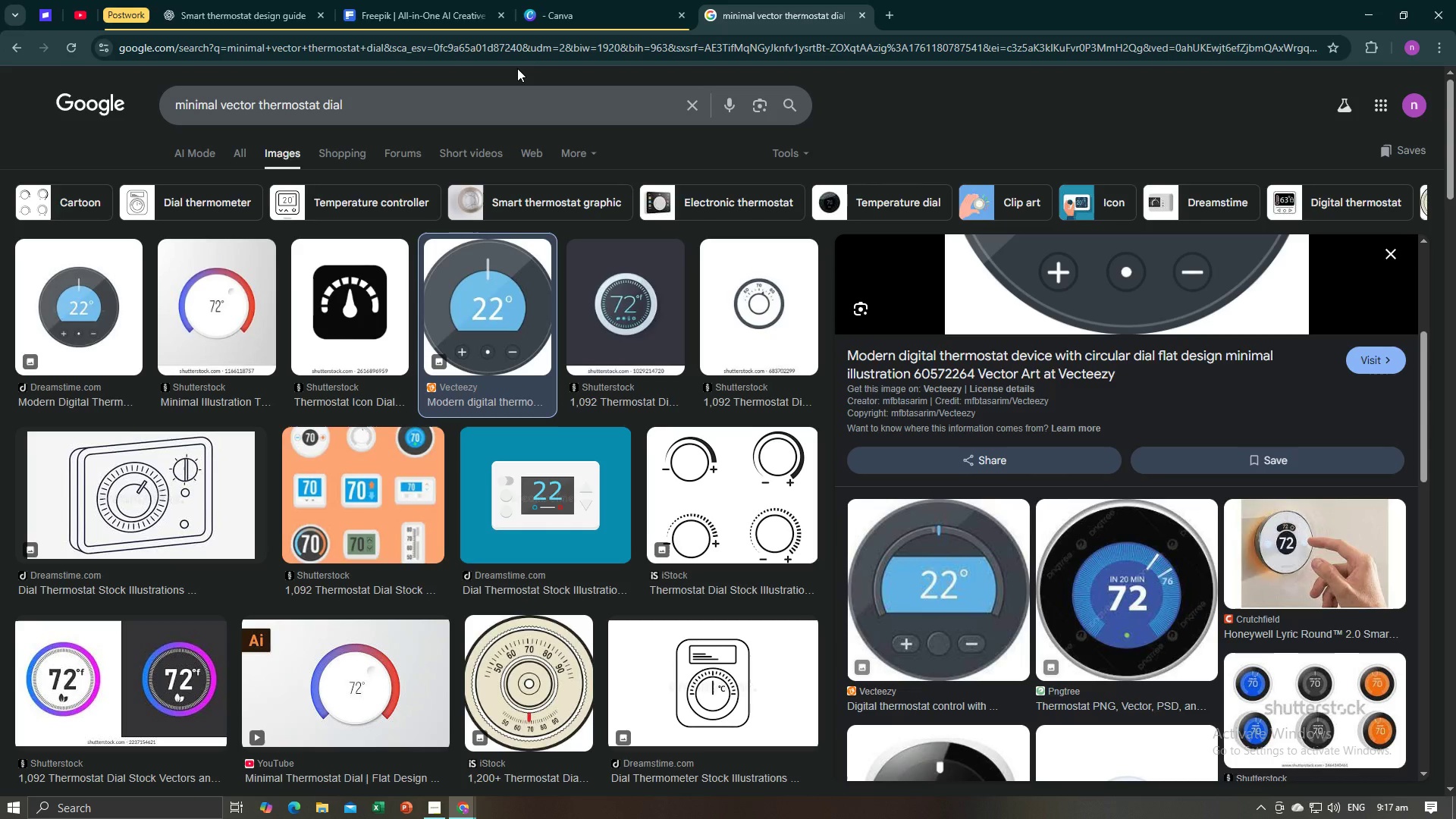 
wait(8.5)
 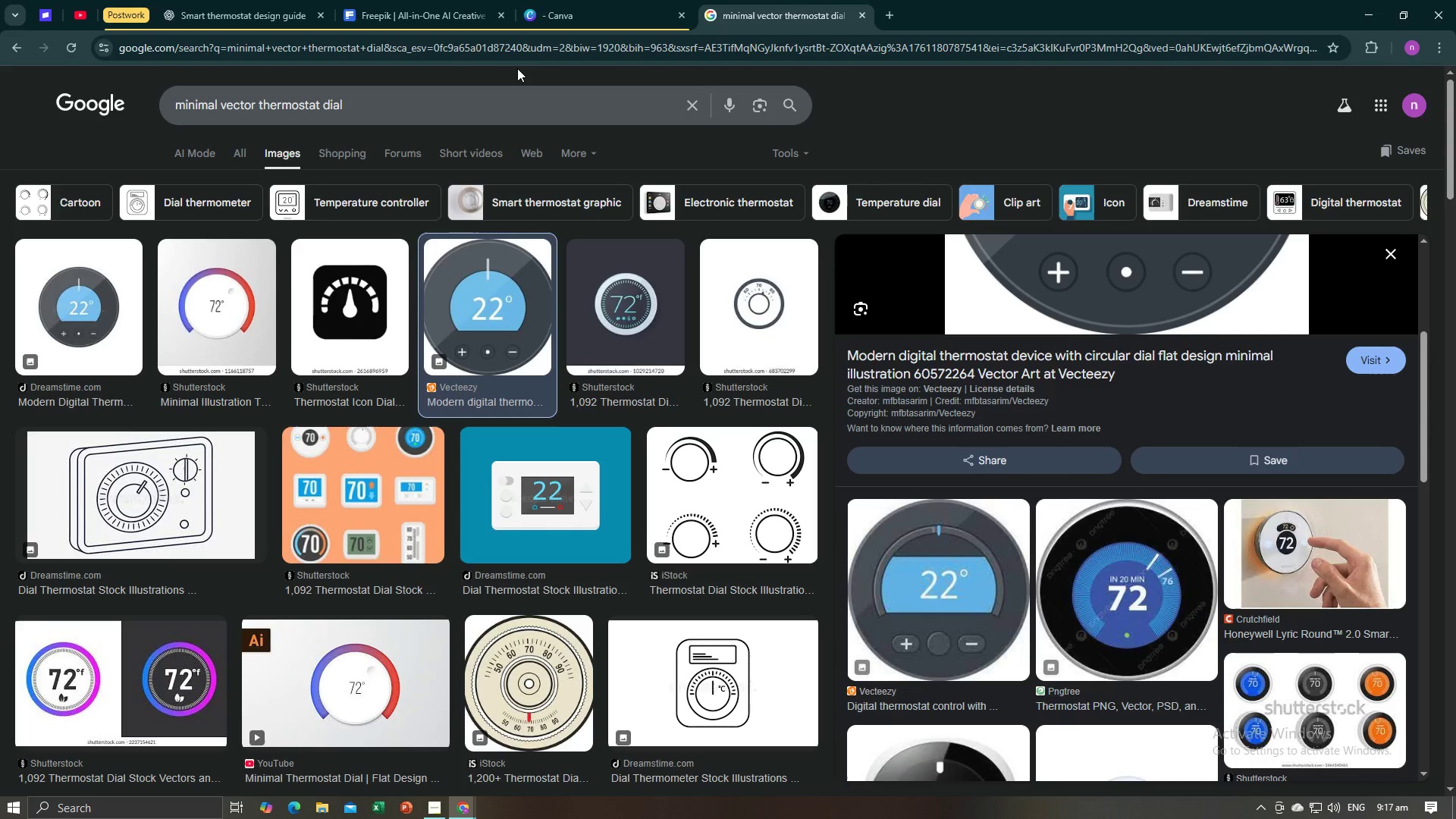 
double_click([14, 49])
 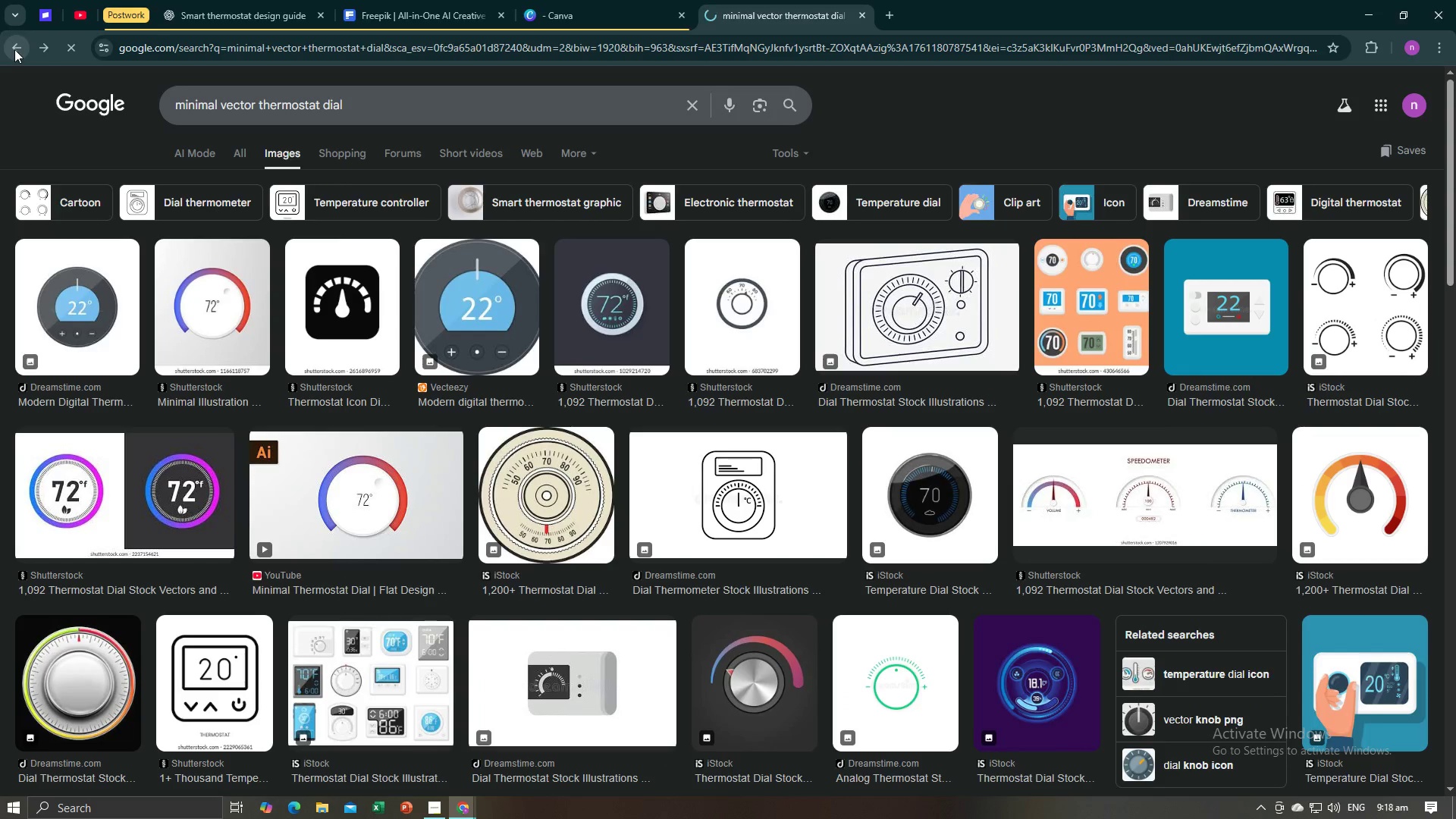 
left_click([14, 49])
 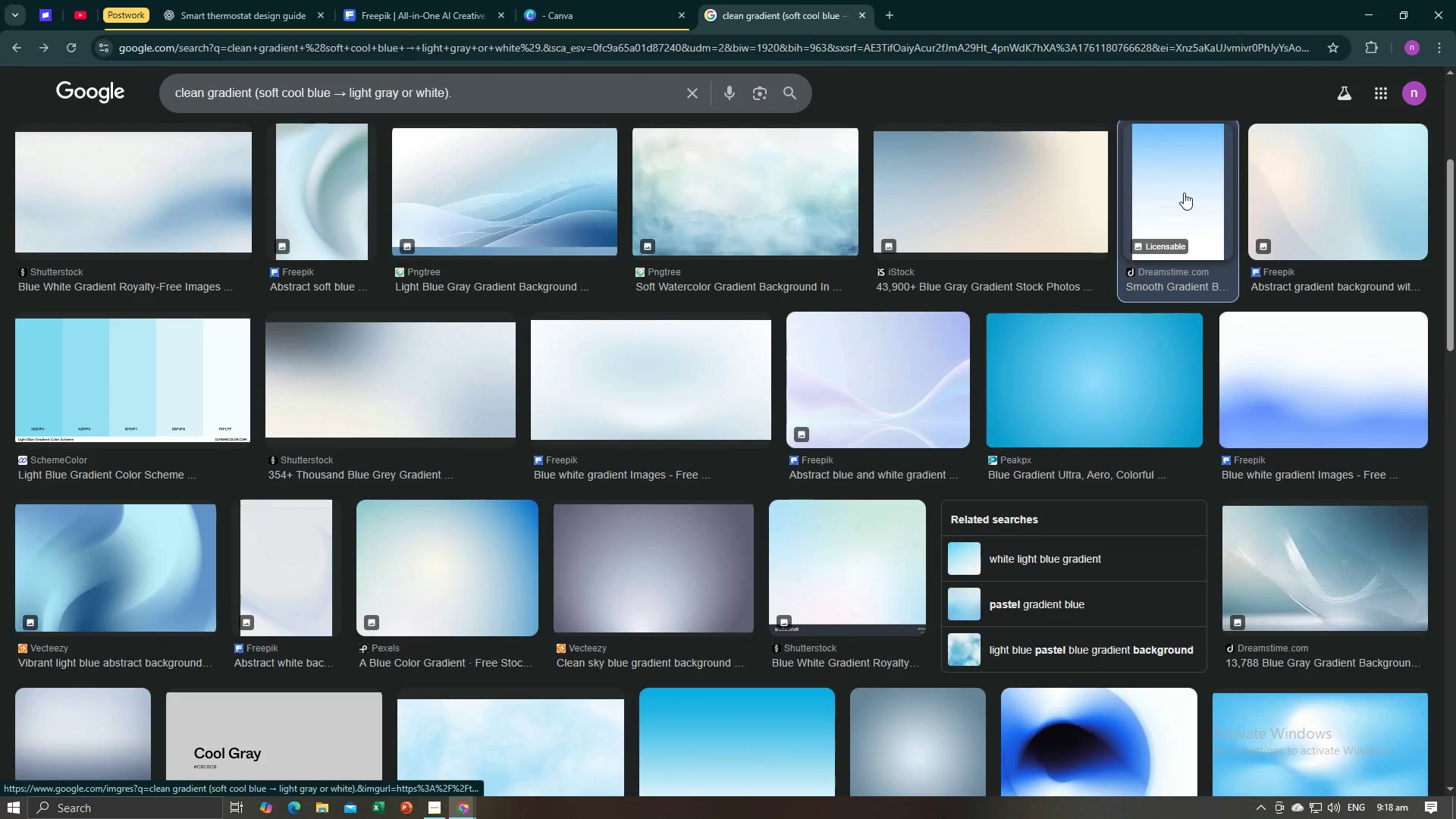 
wait(5.52)
 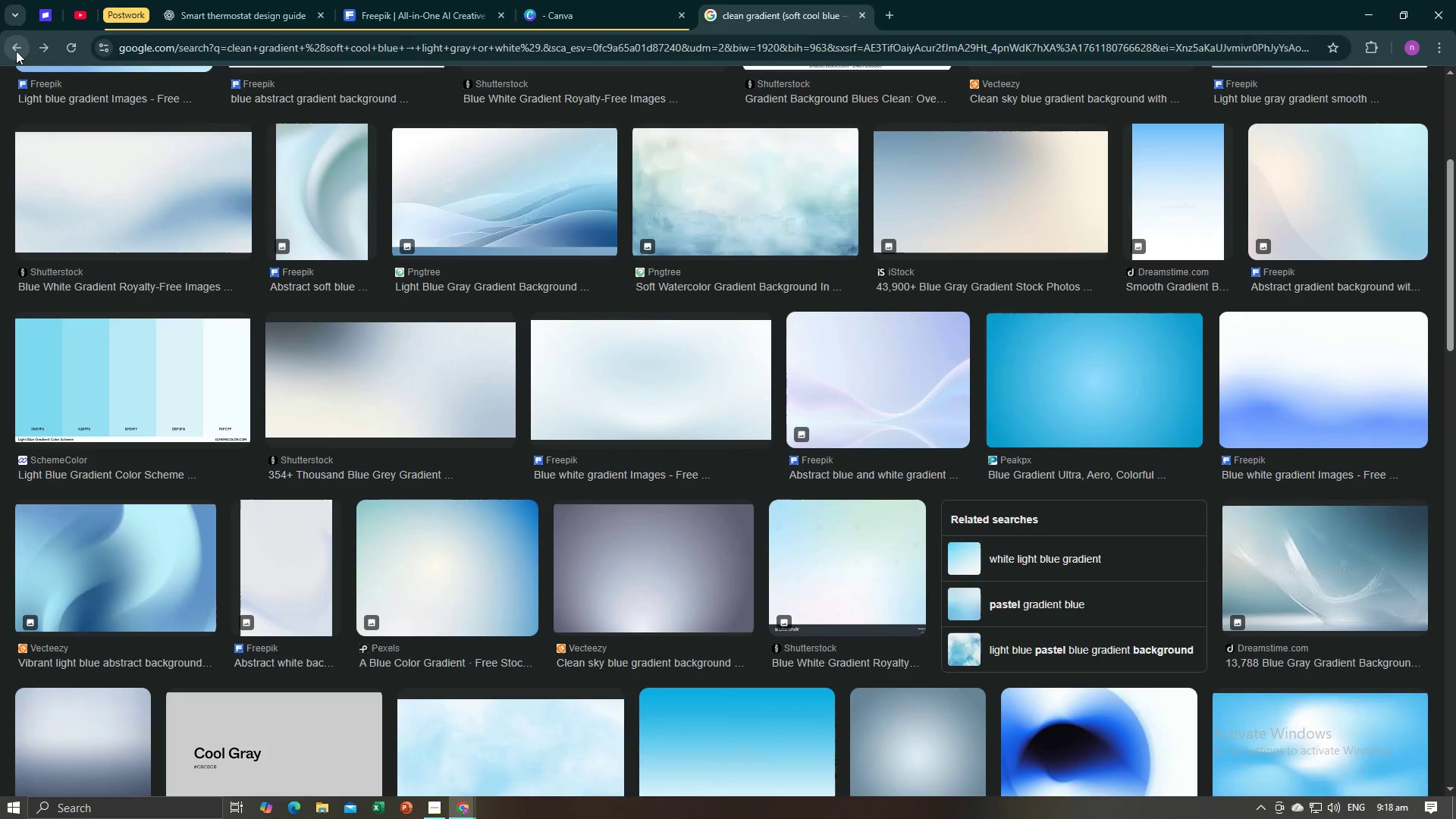 
left_click([1188, 192])
 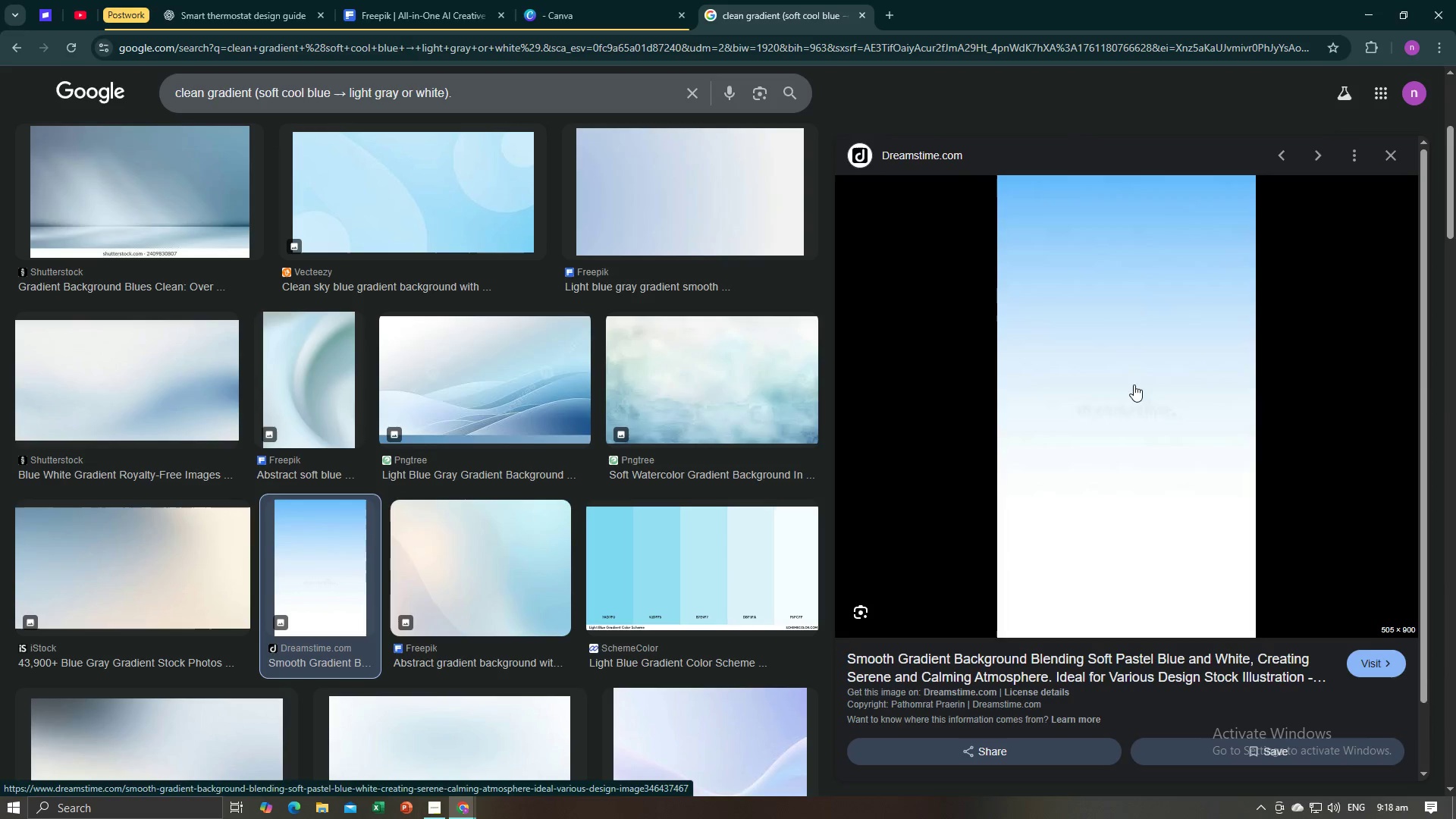 
scroll: coordinate [1131, 470], scroll_direction: down, amount: 6.0
 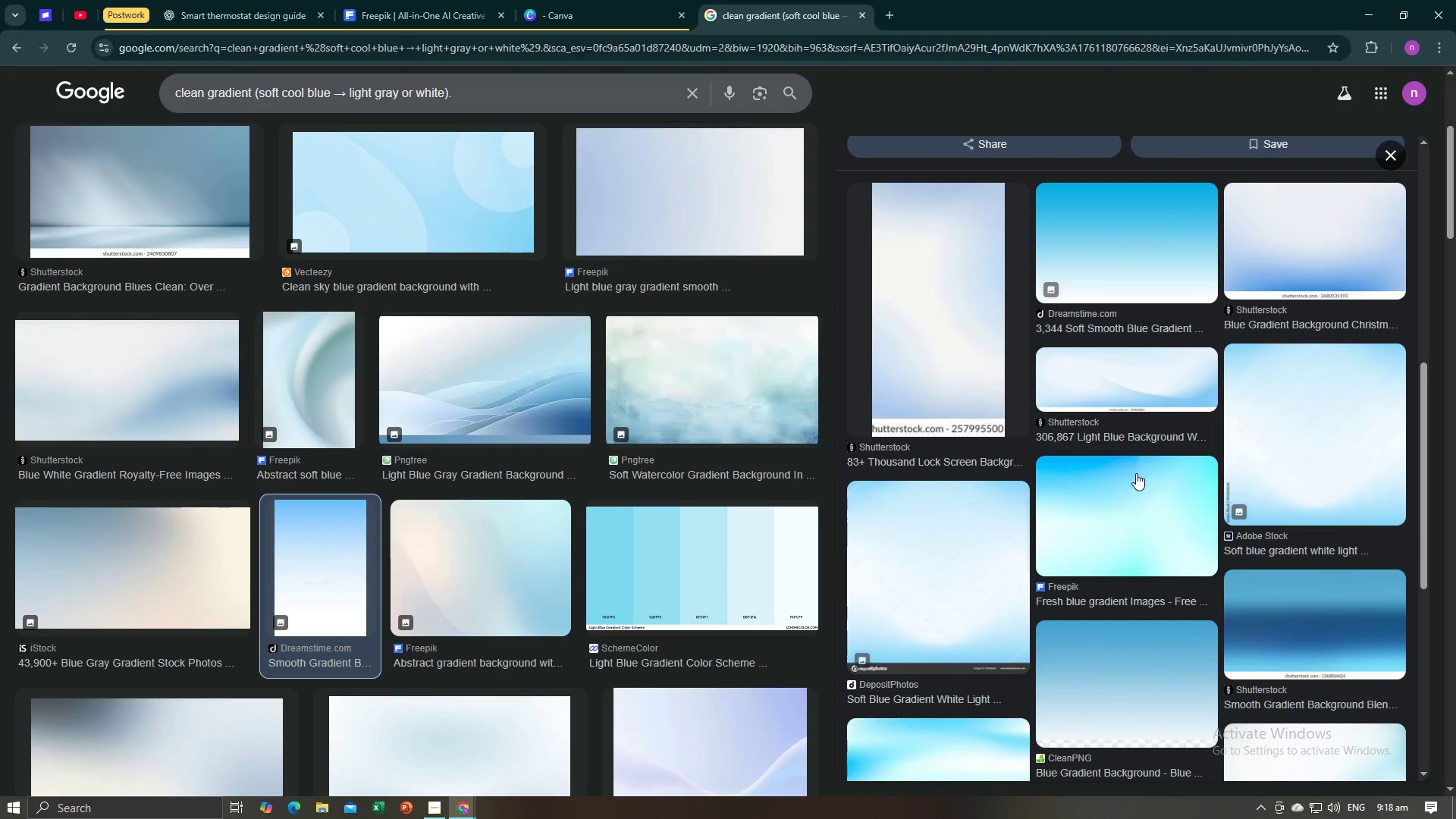 
left_click([1136, 475])
 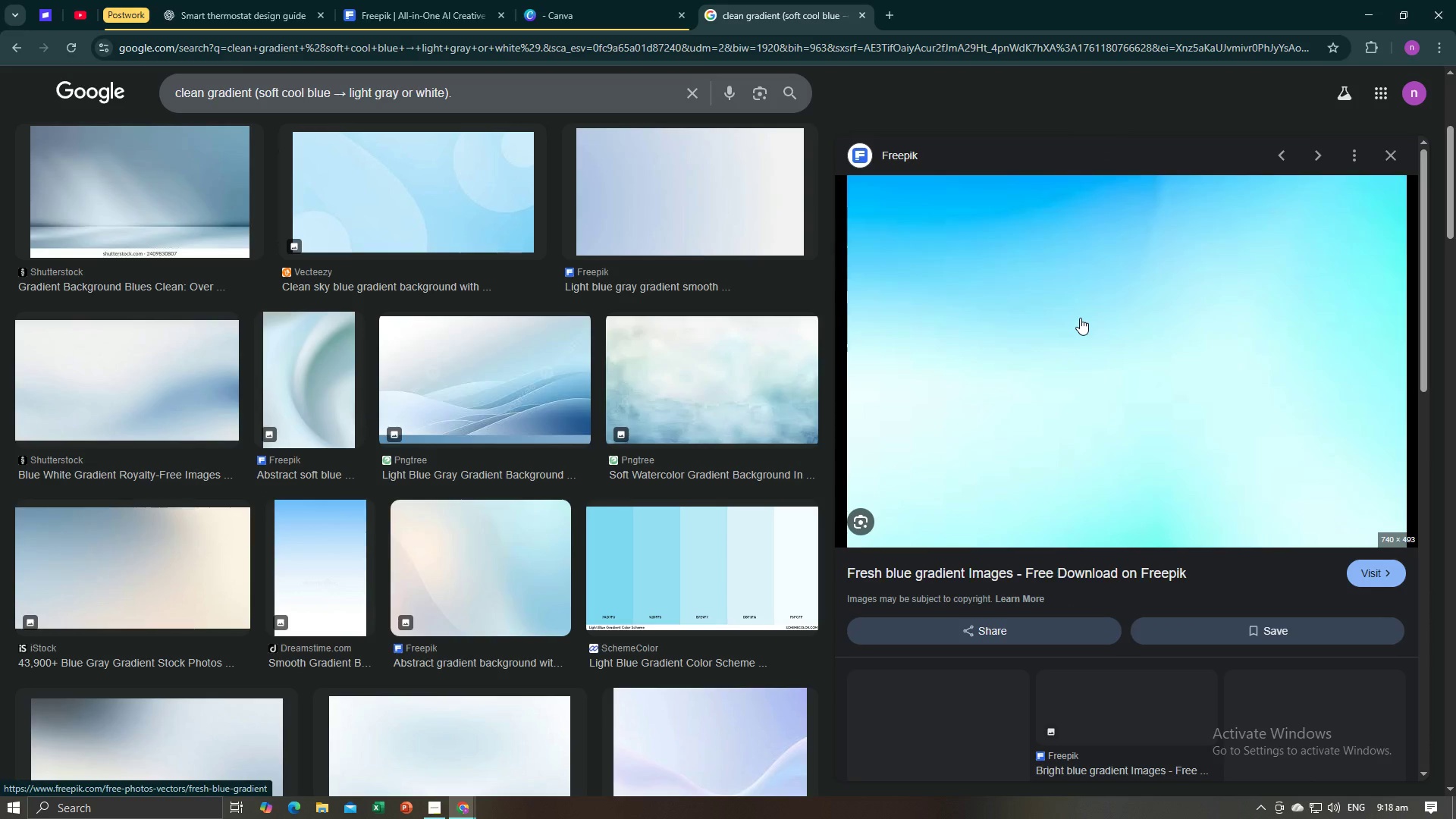 
right_click([1080, 318])
 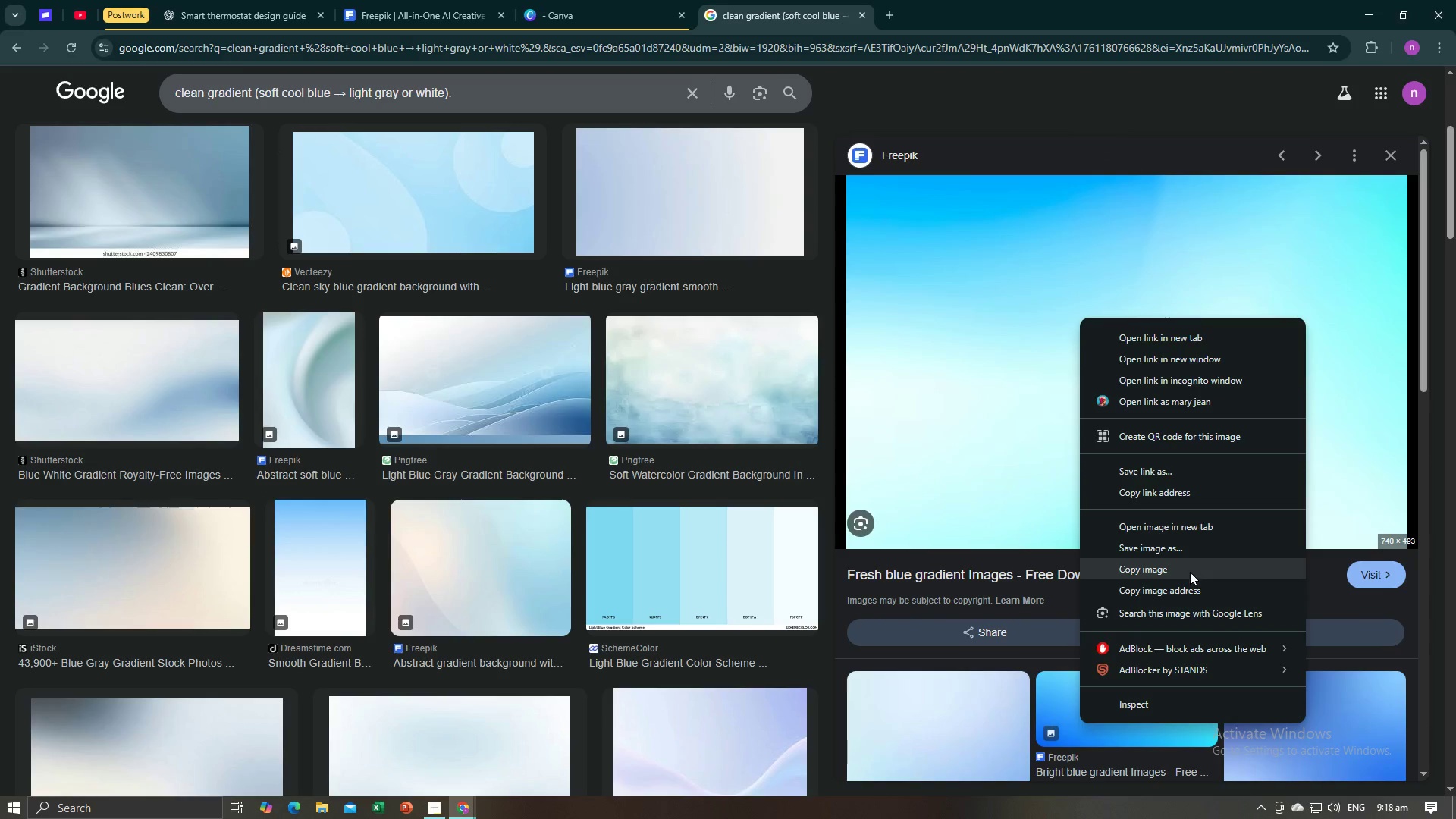 
left_click([1190, 574])
 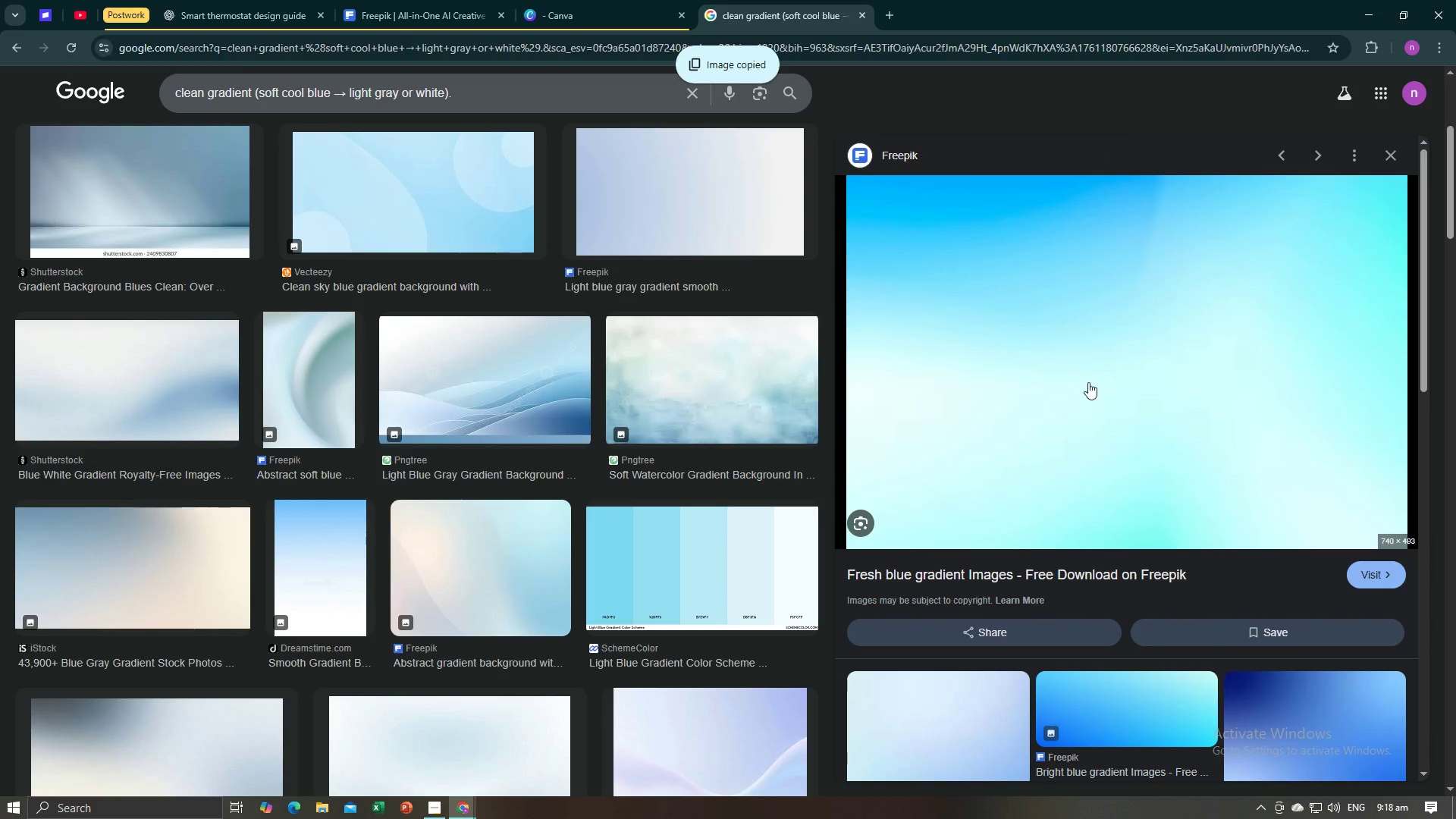 
right_click([1088, 382])
 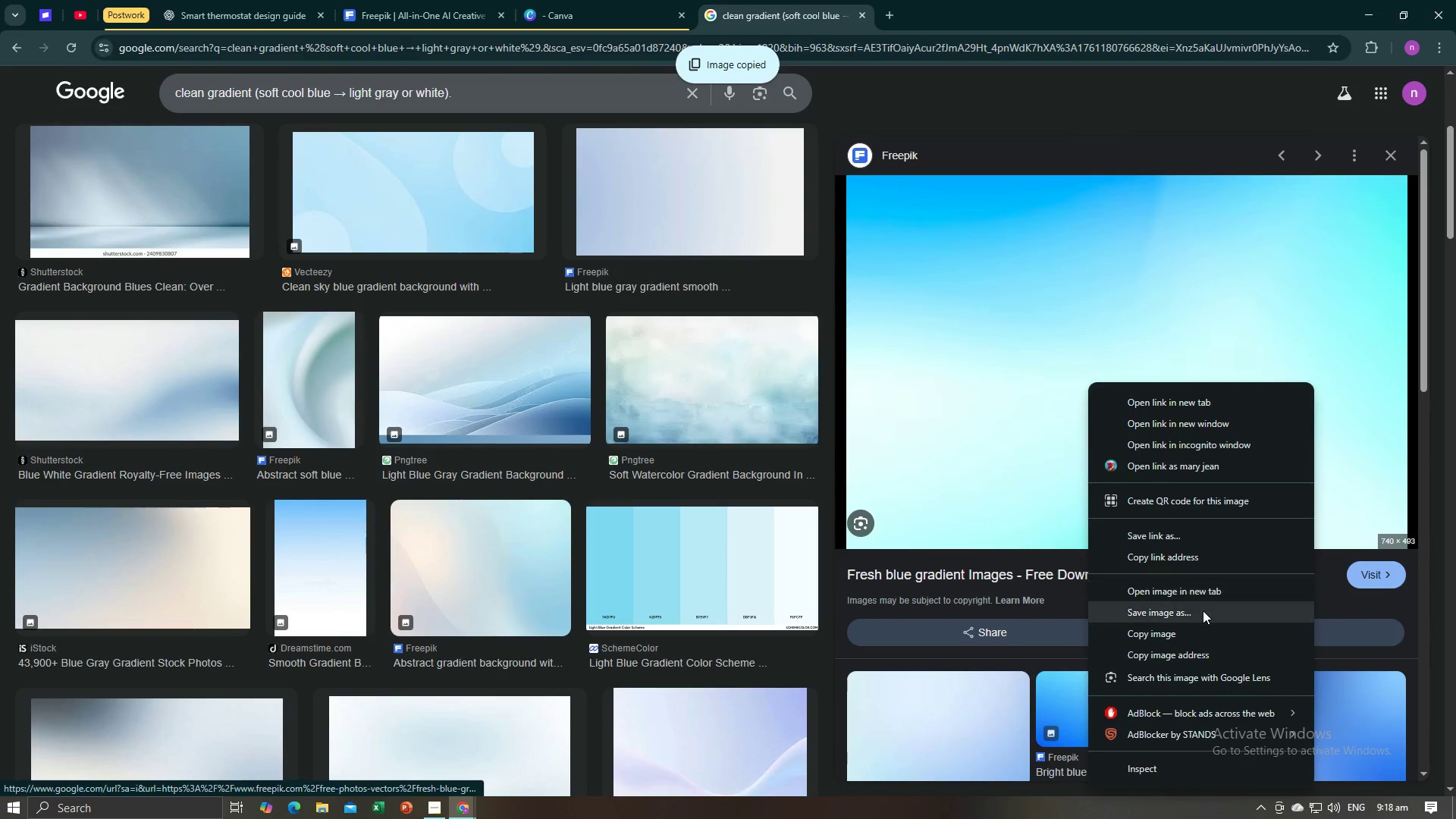 
left_click([1203, 610])
 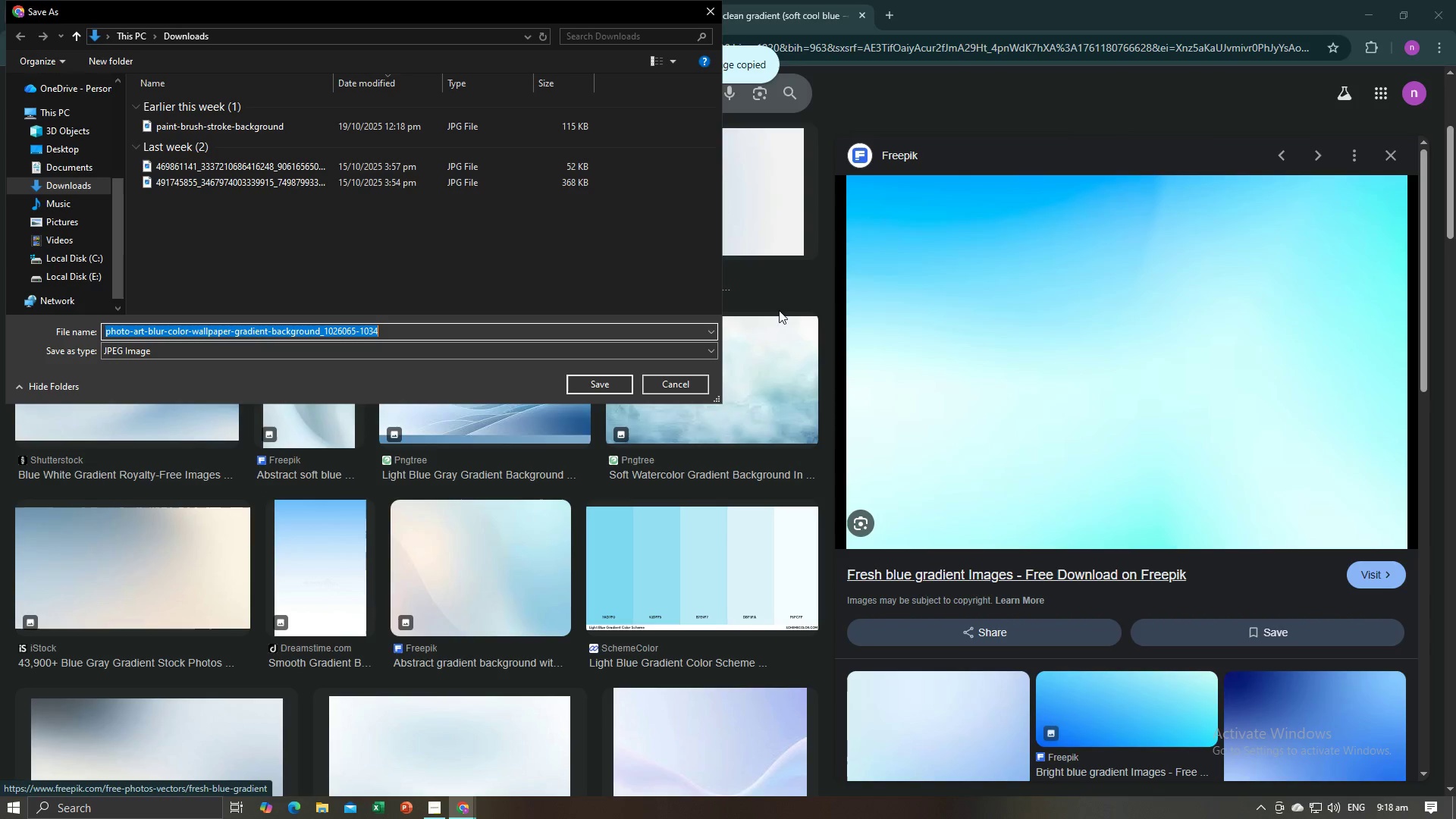 
type(sas)
 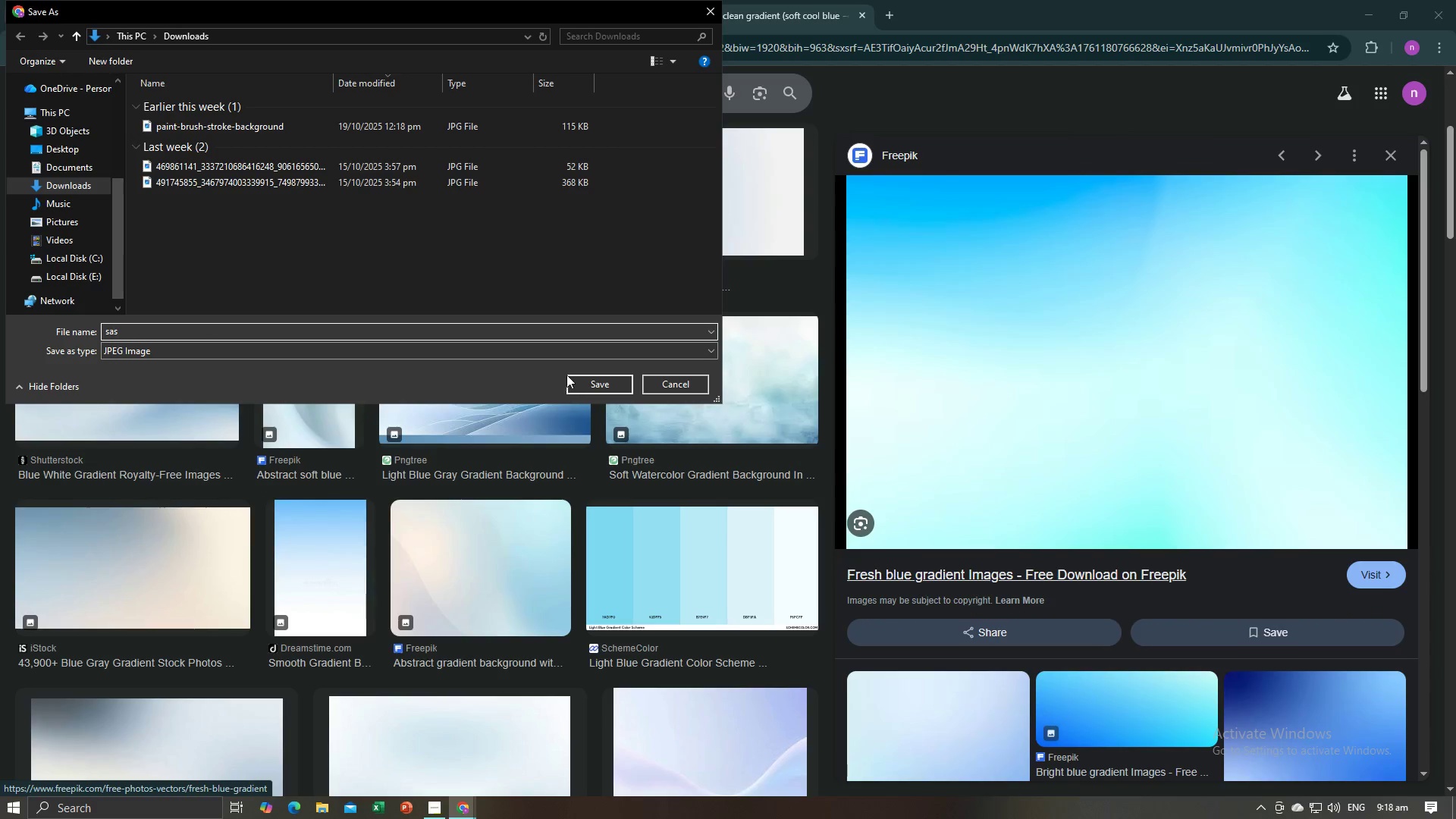 
left_click([596, 378])
 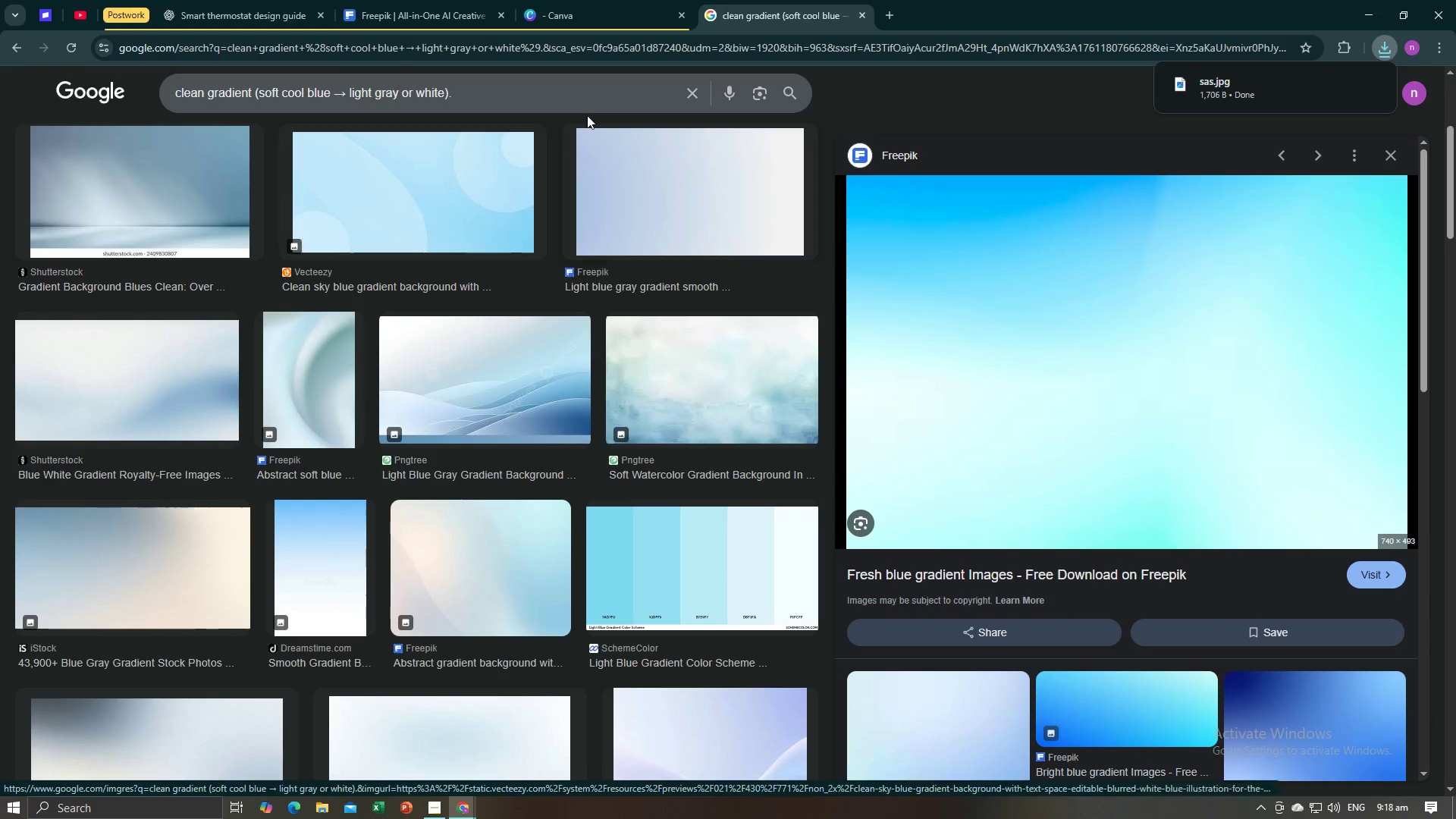 
key(Alt+AltLeft)
 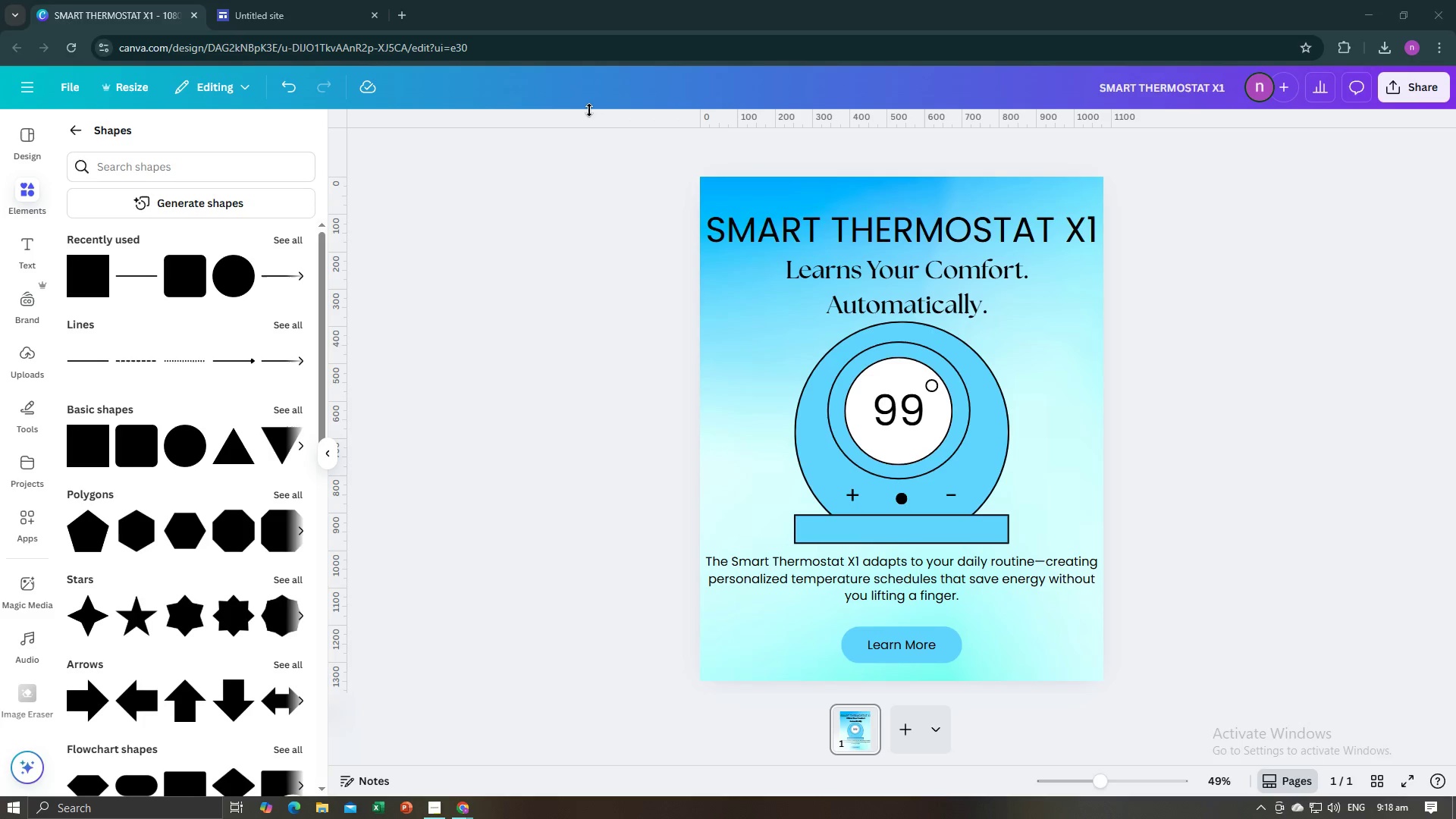 
key(Alt+Tab)
 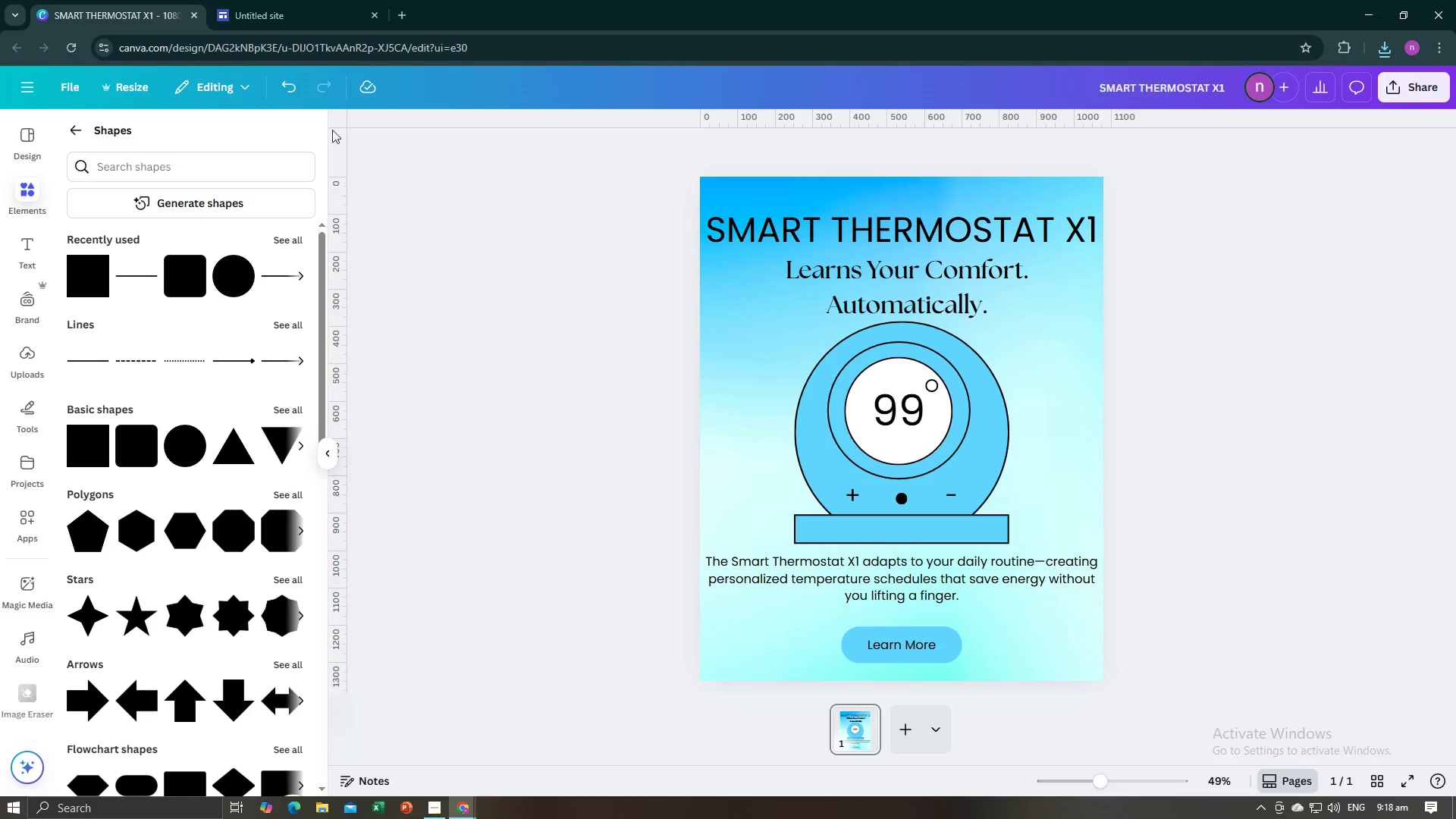 
left_click([256, 0])
 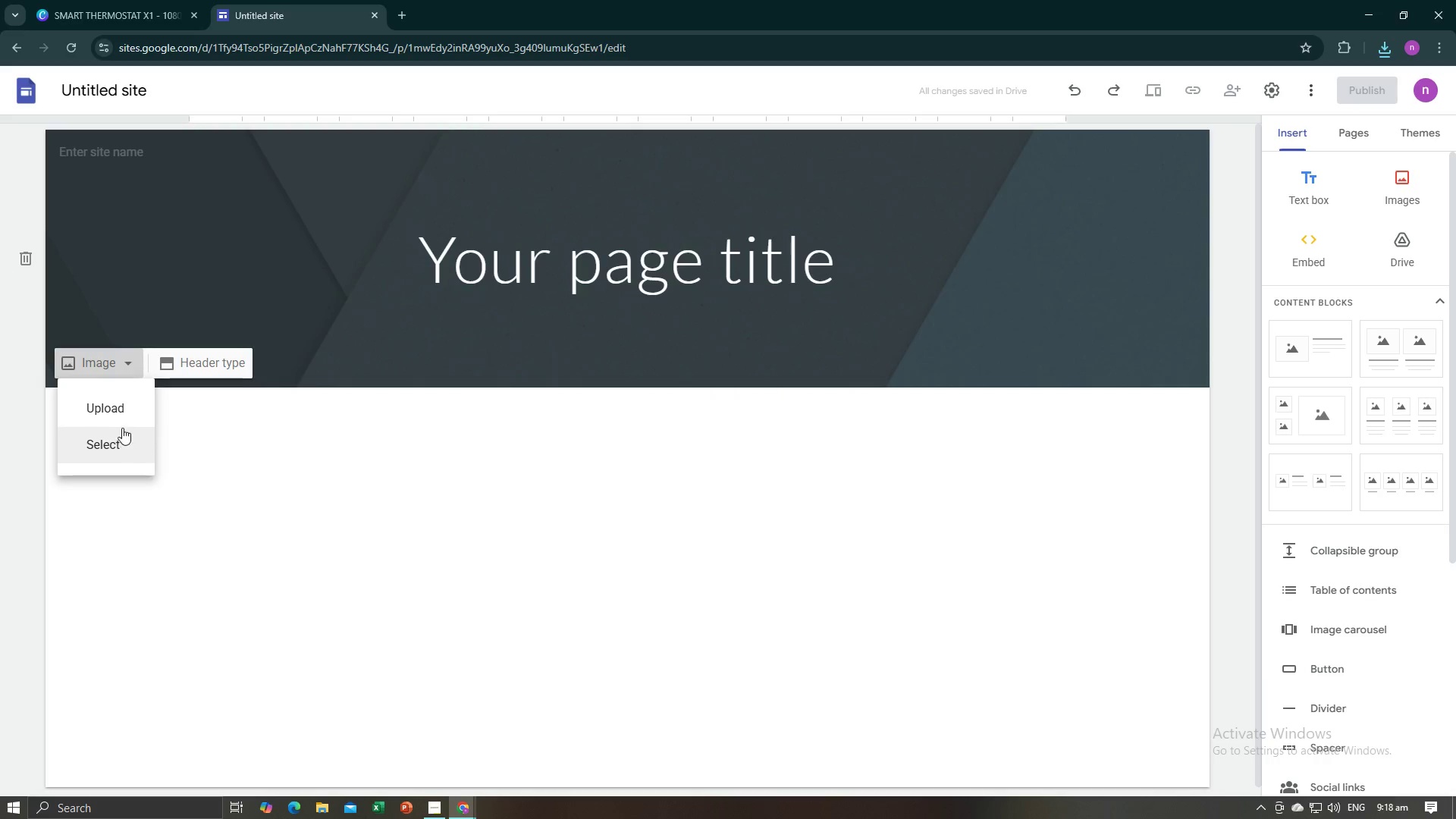 
left_click([121, 414])
 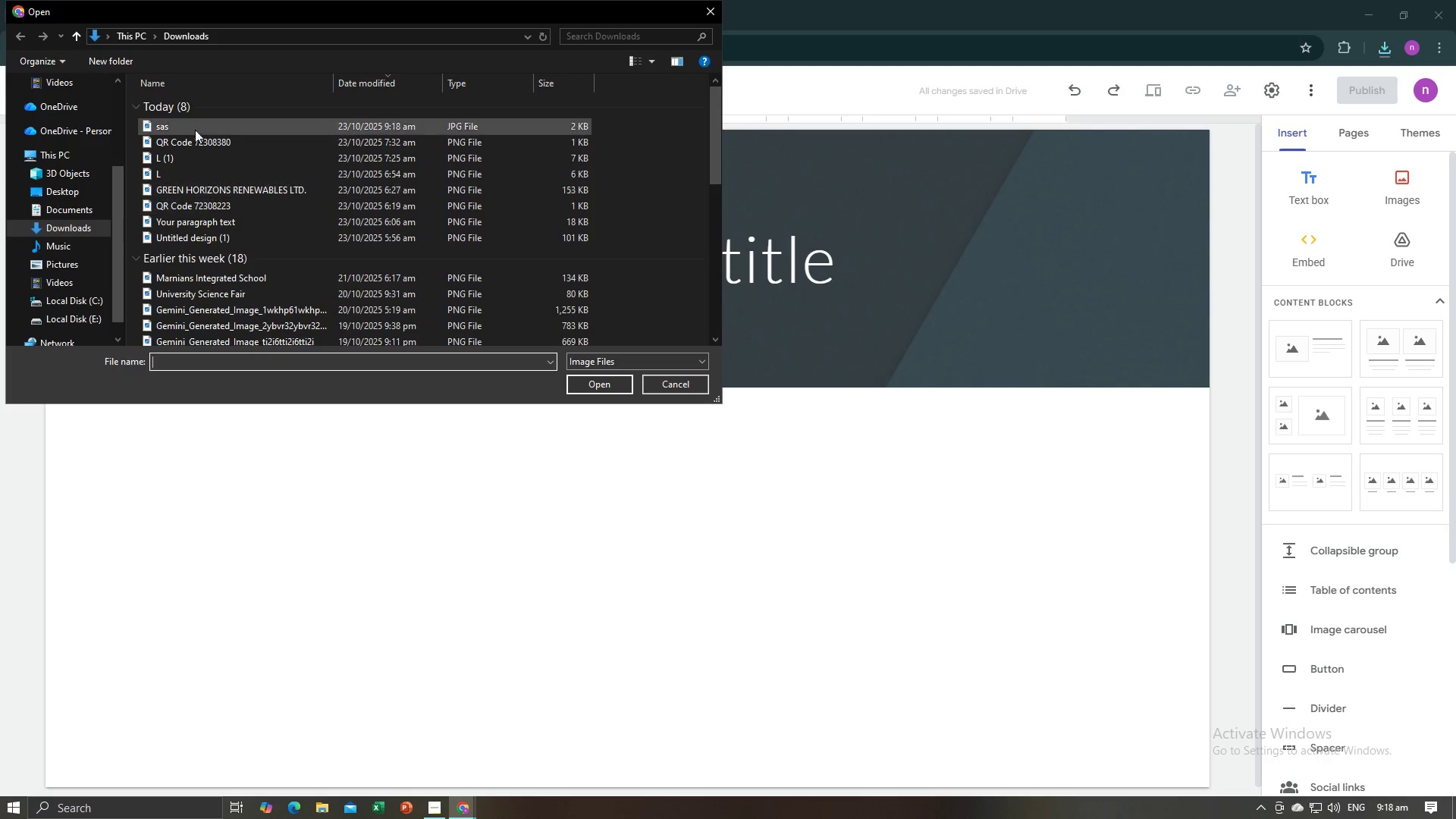 
left_click([197, 116])
 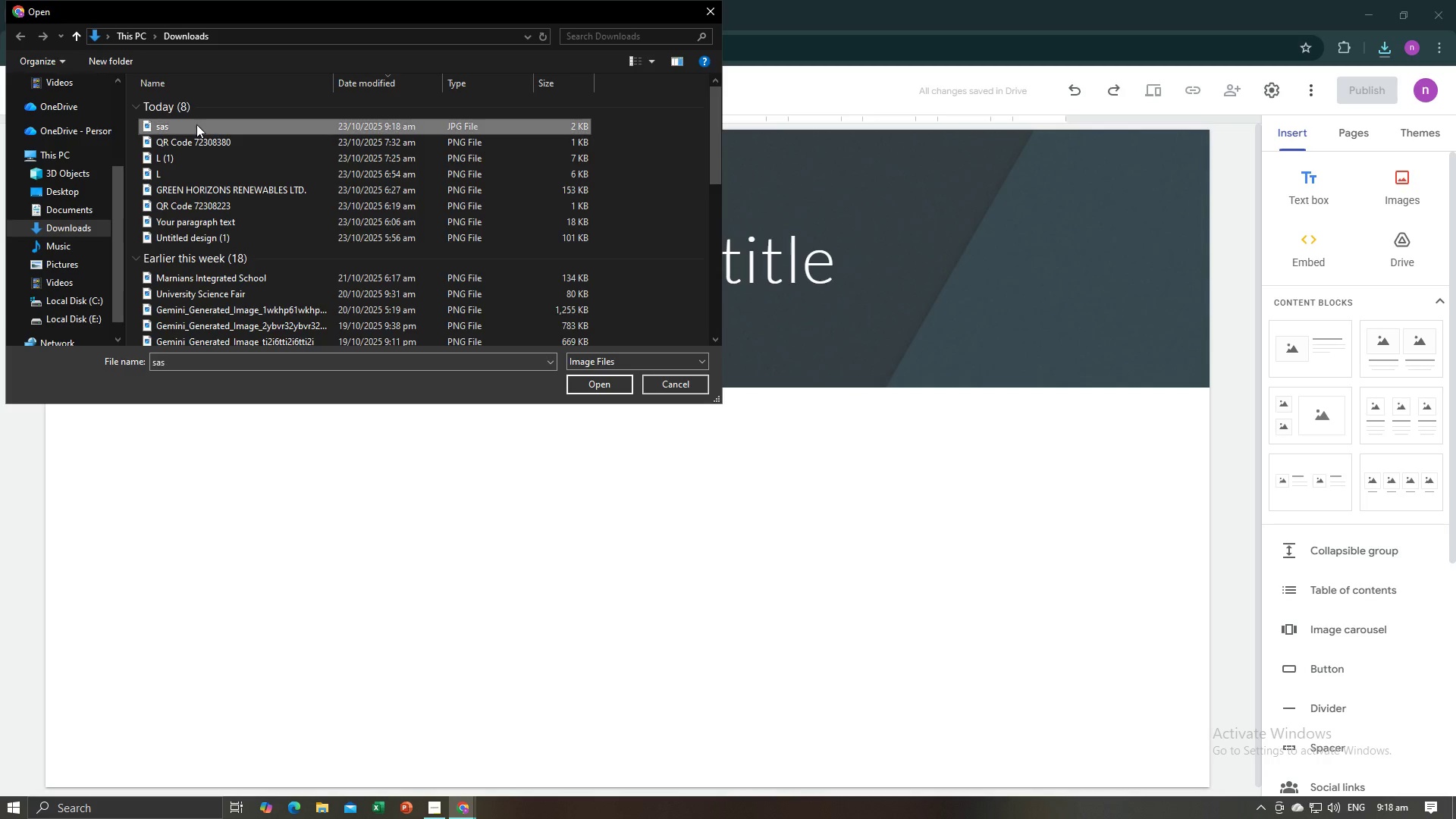 
left_click([196, 124])
 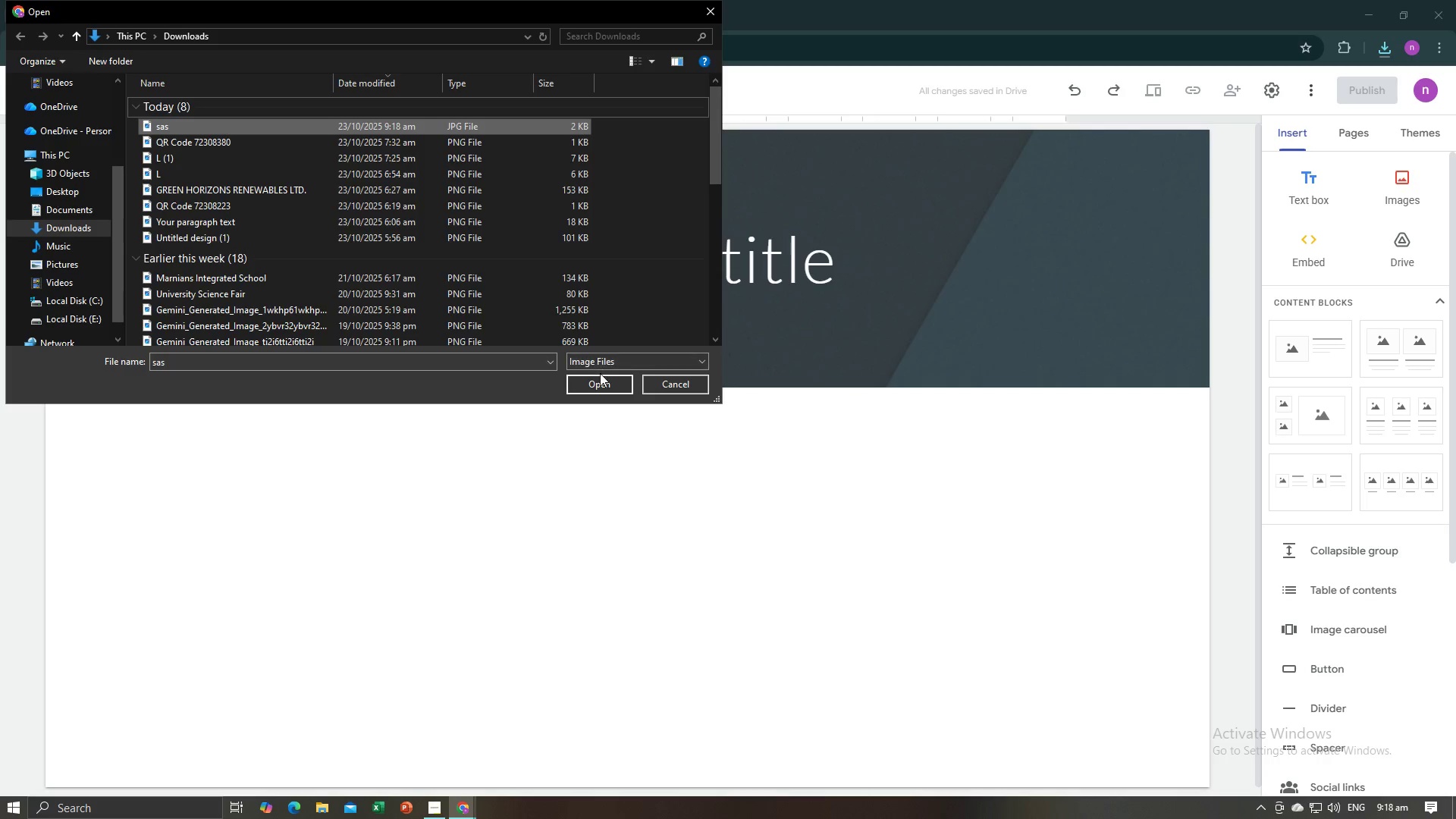 
left_click([601, 381])
 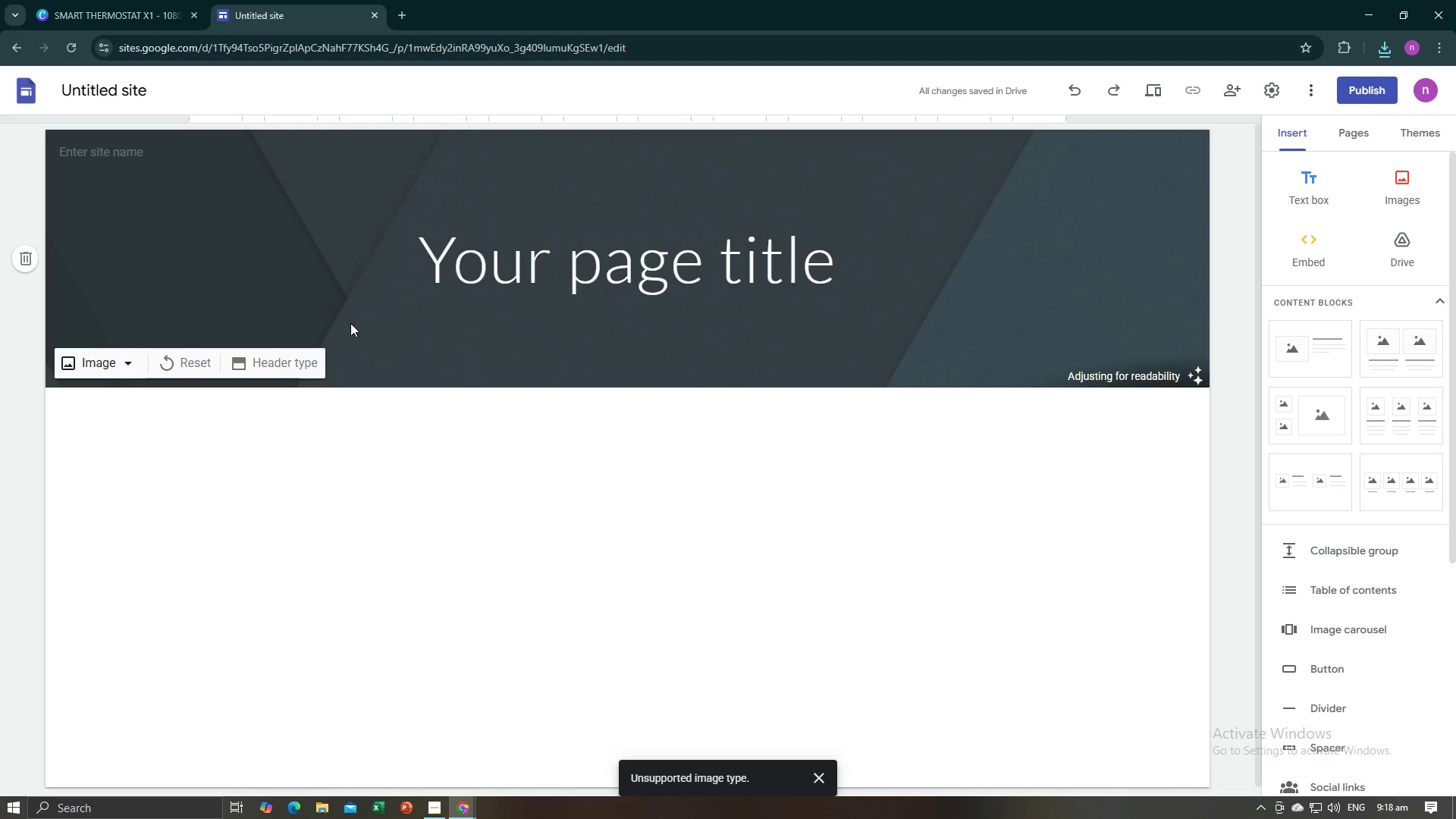 
wait(6.22)
 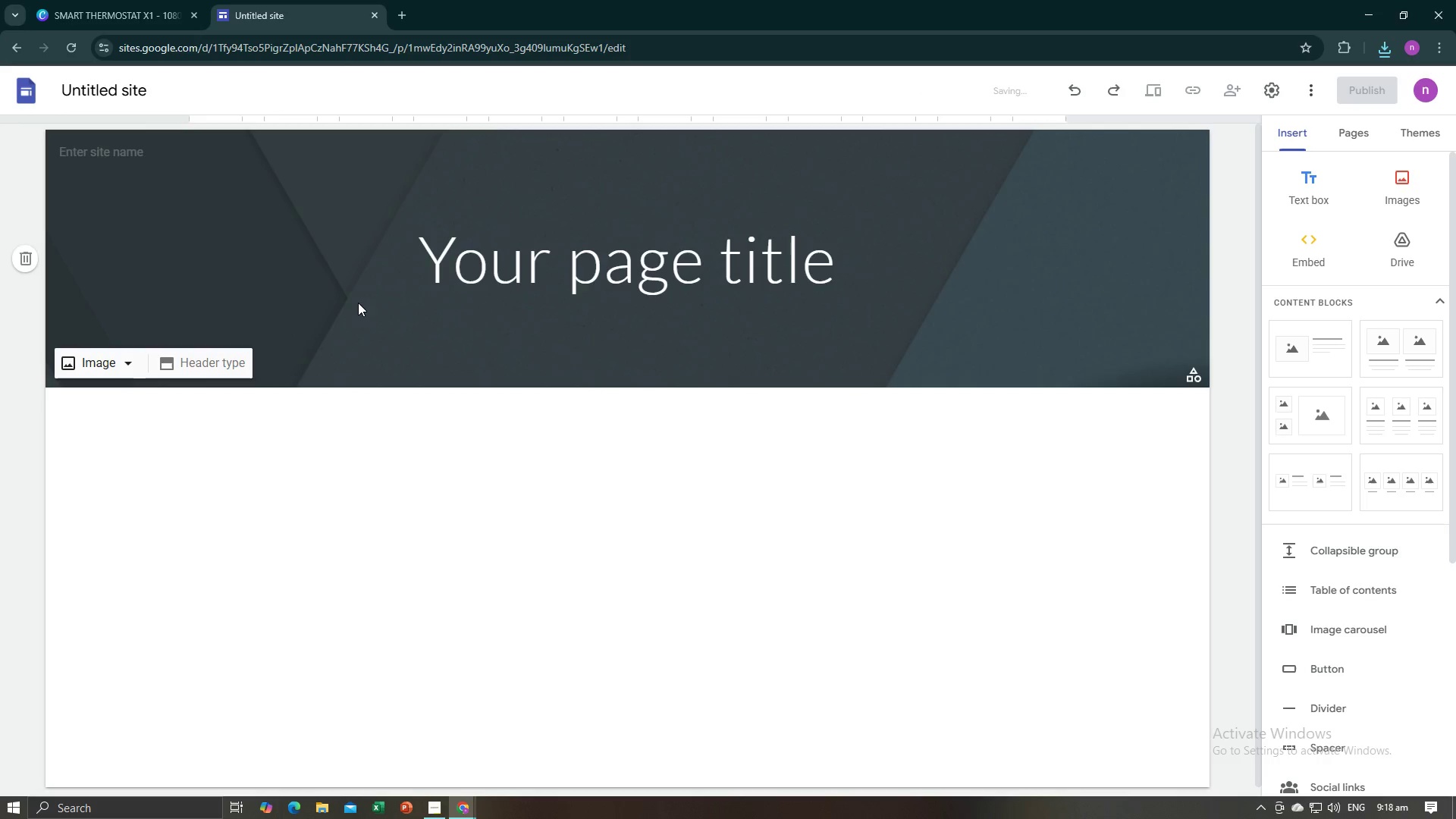 
left_click([134, 366])
 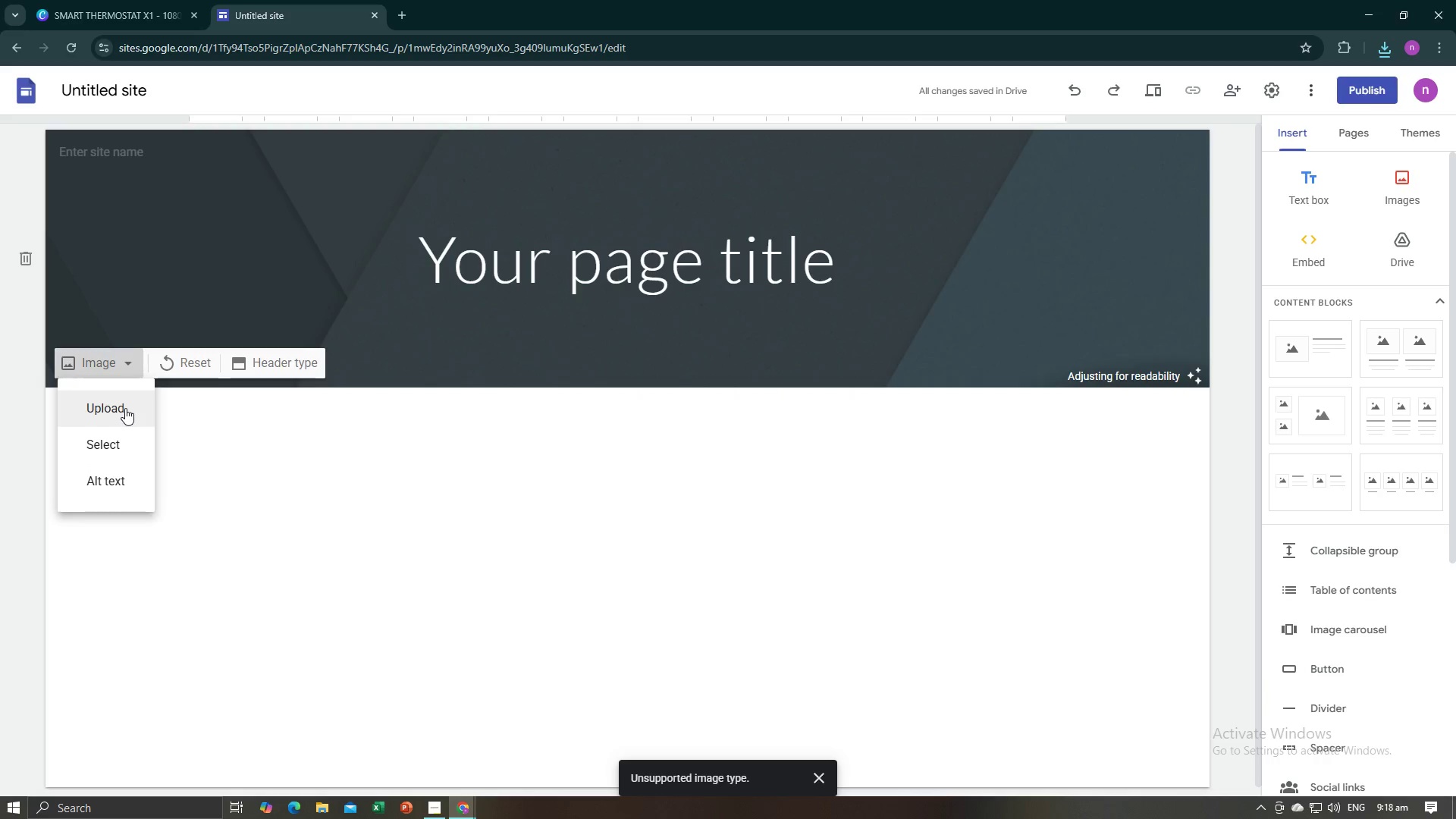 
left_click([125, 408])
 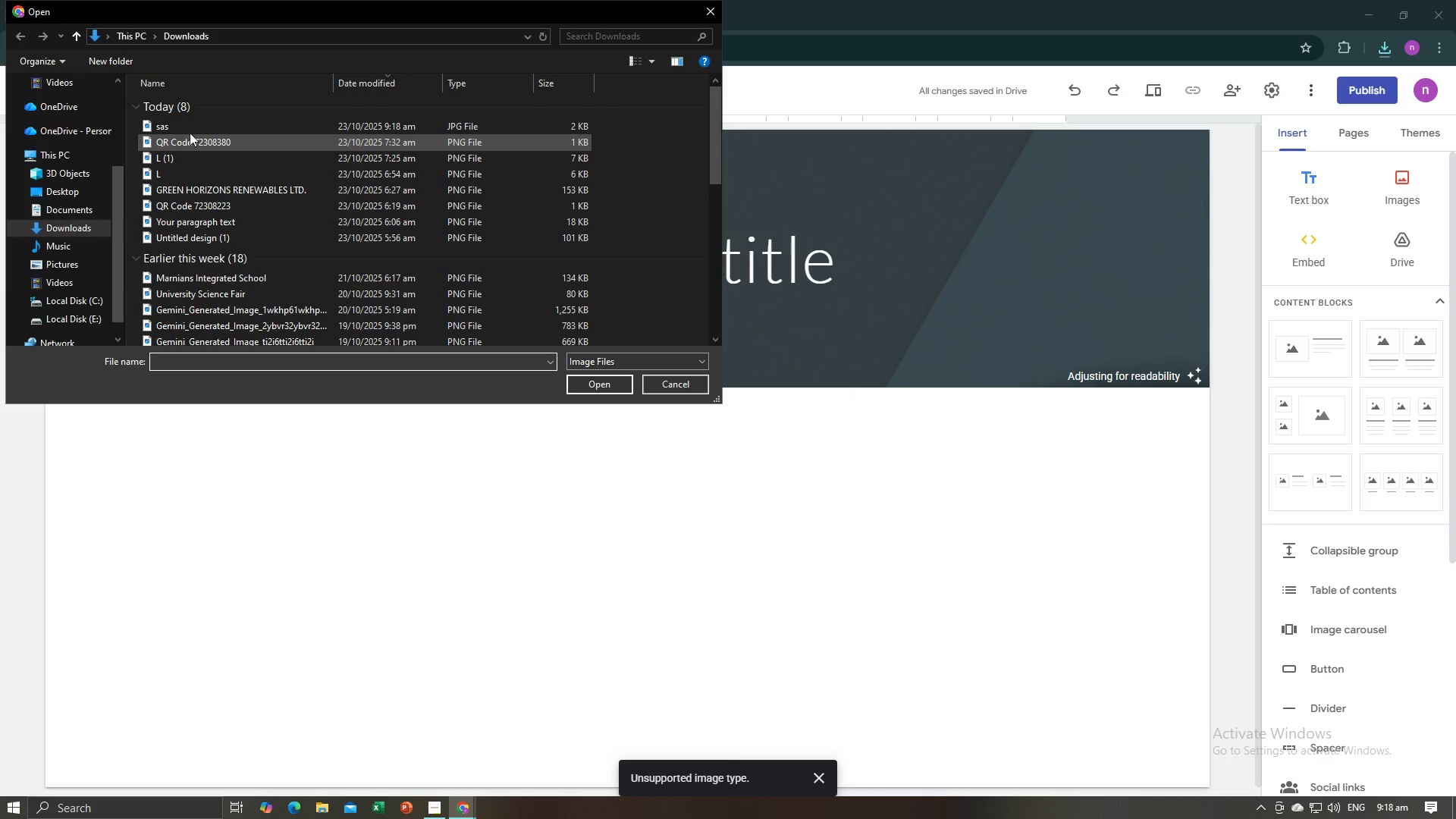 
left_click([190, 133])
 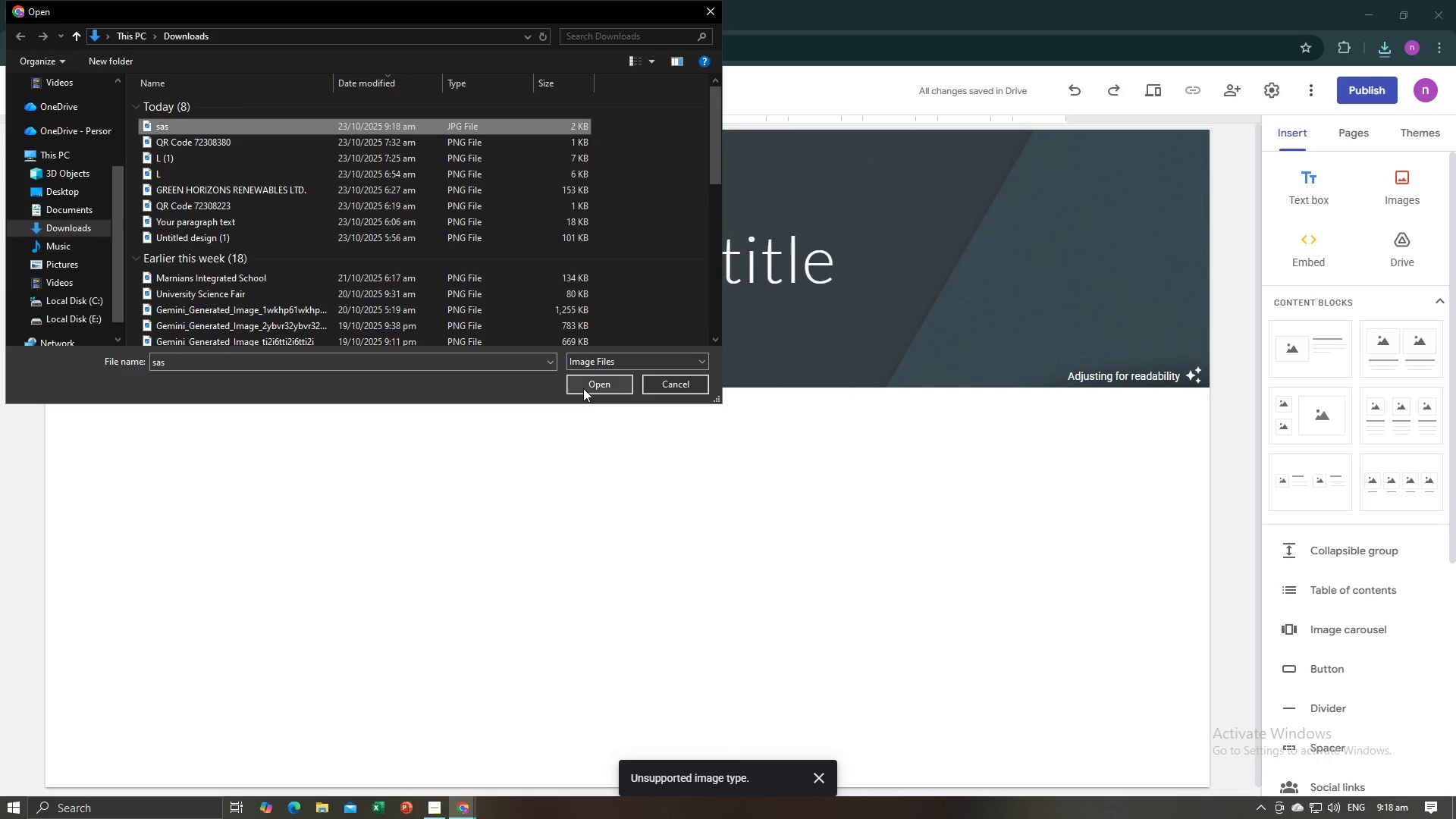 
left_click([583, 388])
 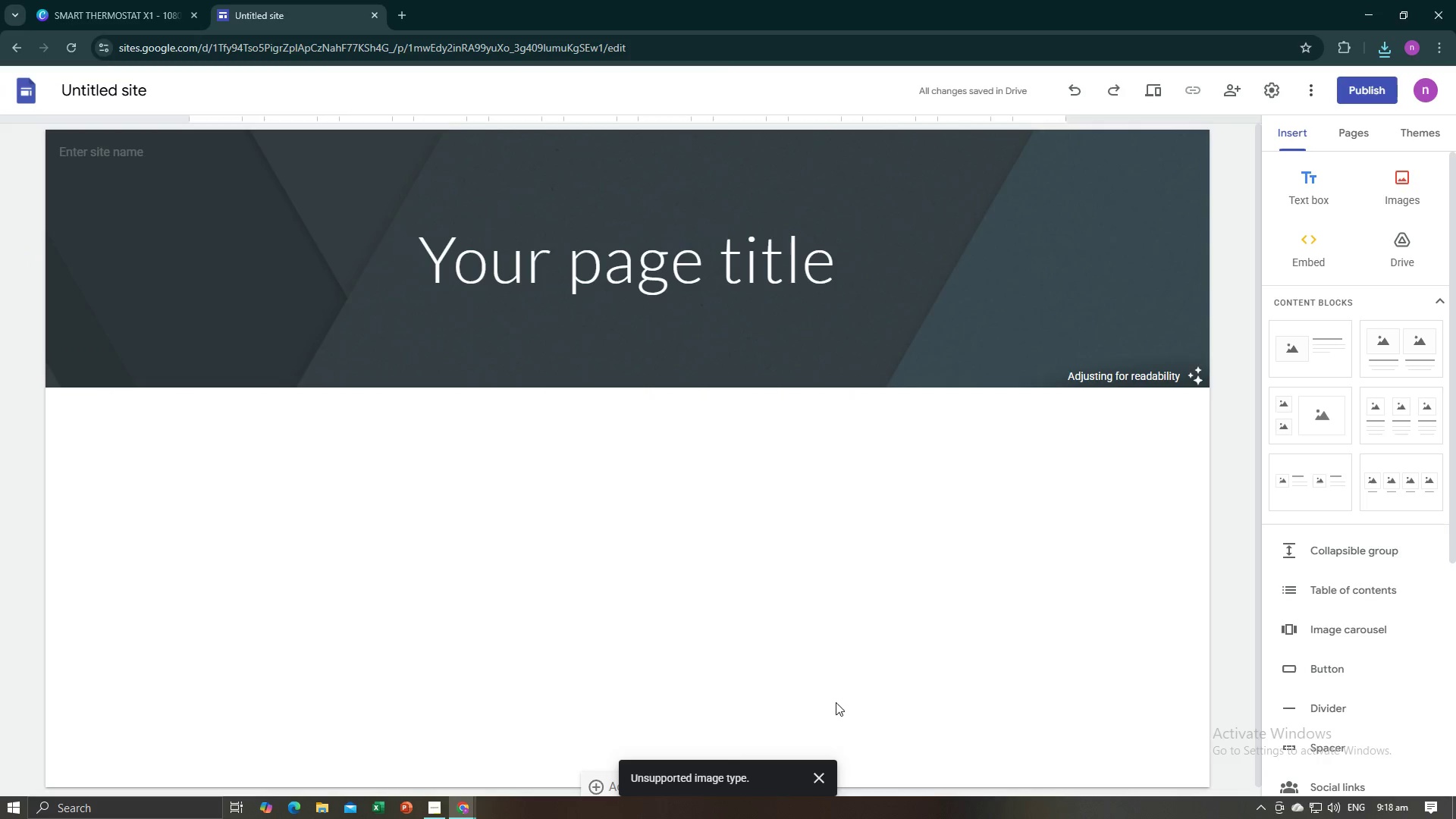 
left_click([830, 784])
 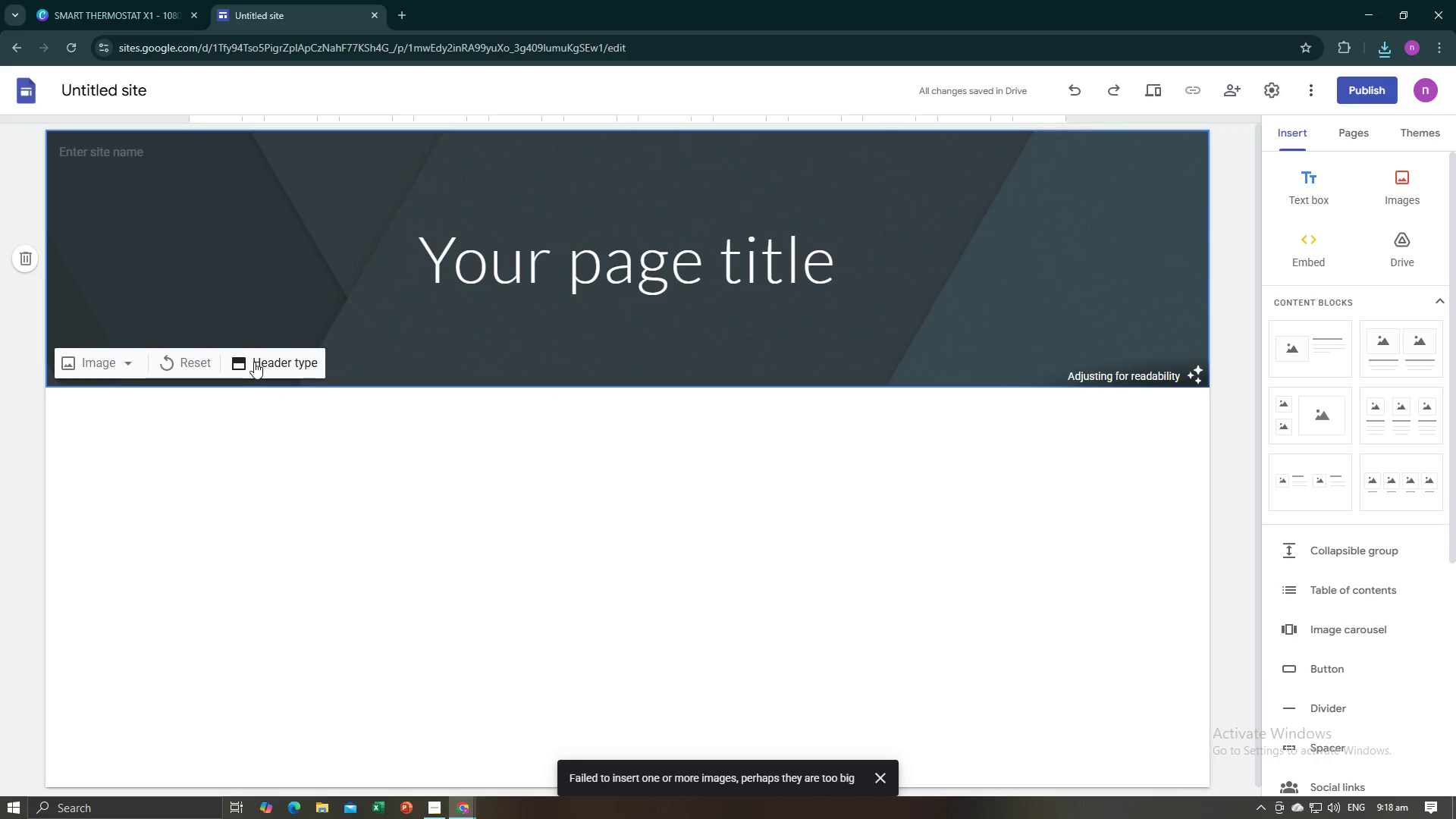 
left_click([266, 369])
 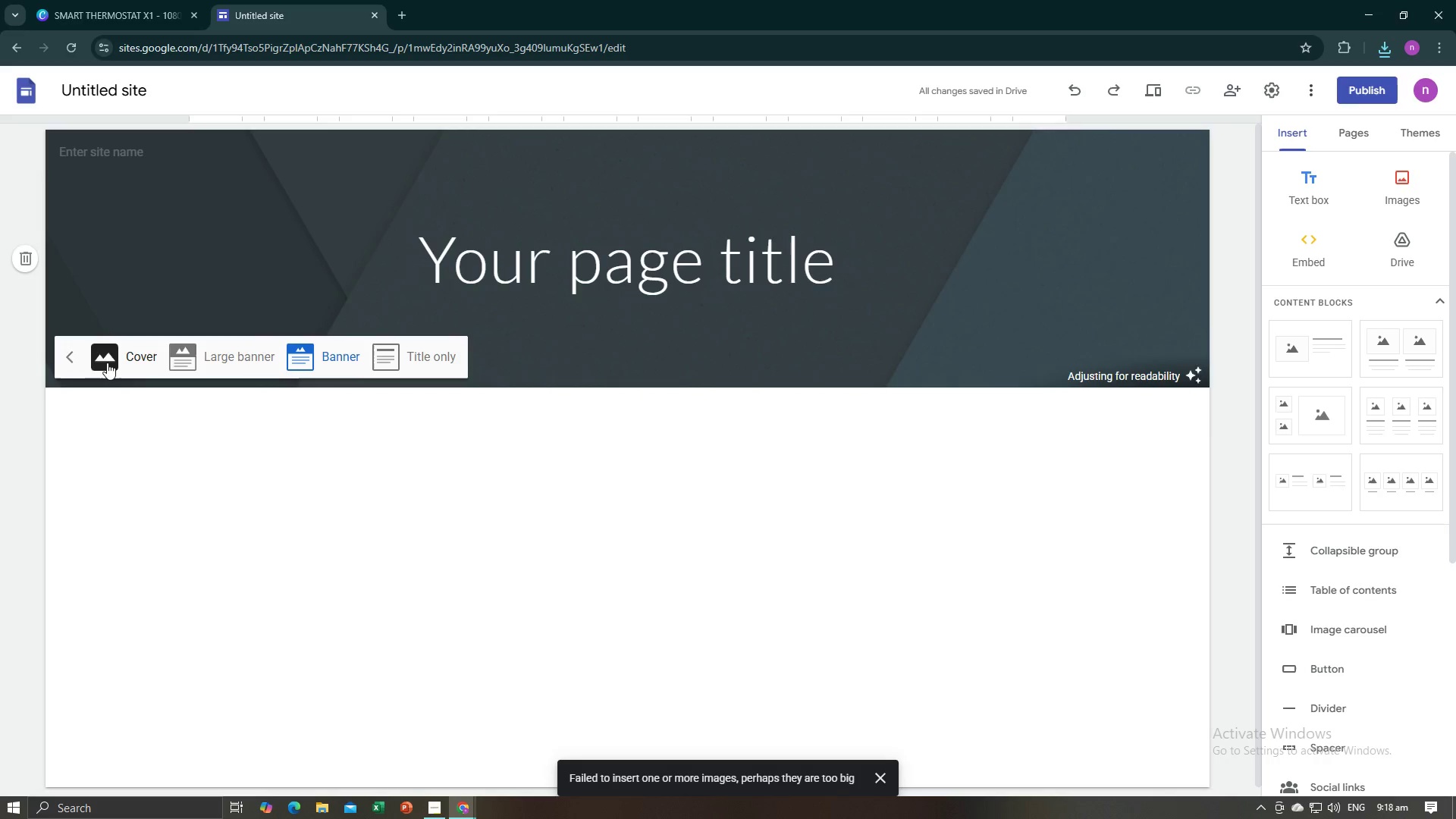 
left_click([107, 362])
 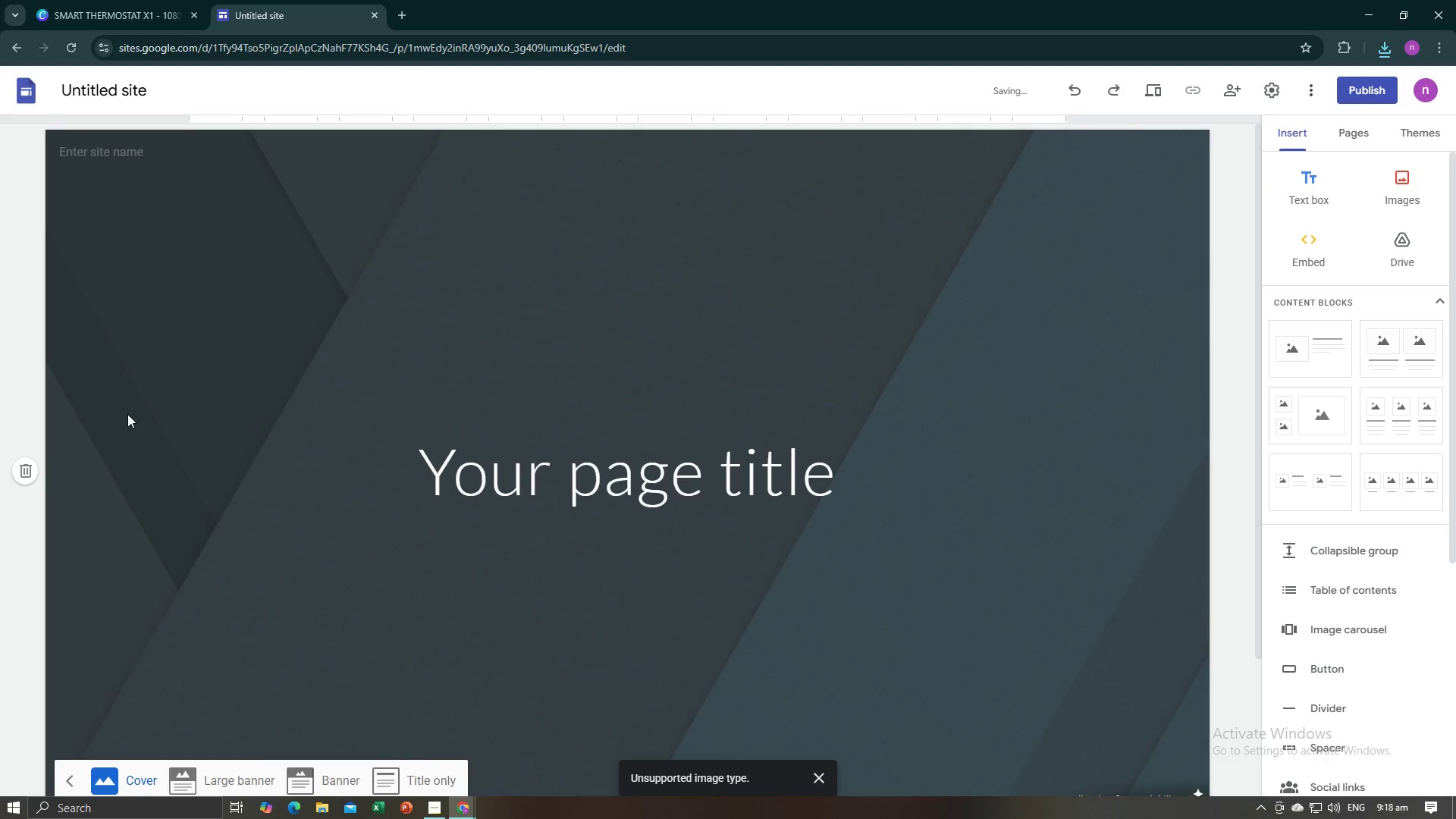 
scroll: coordinate [259, 387], scroll_direction: down, amount: 7.0
 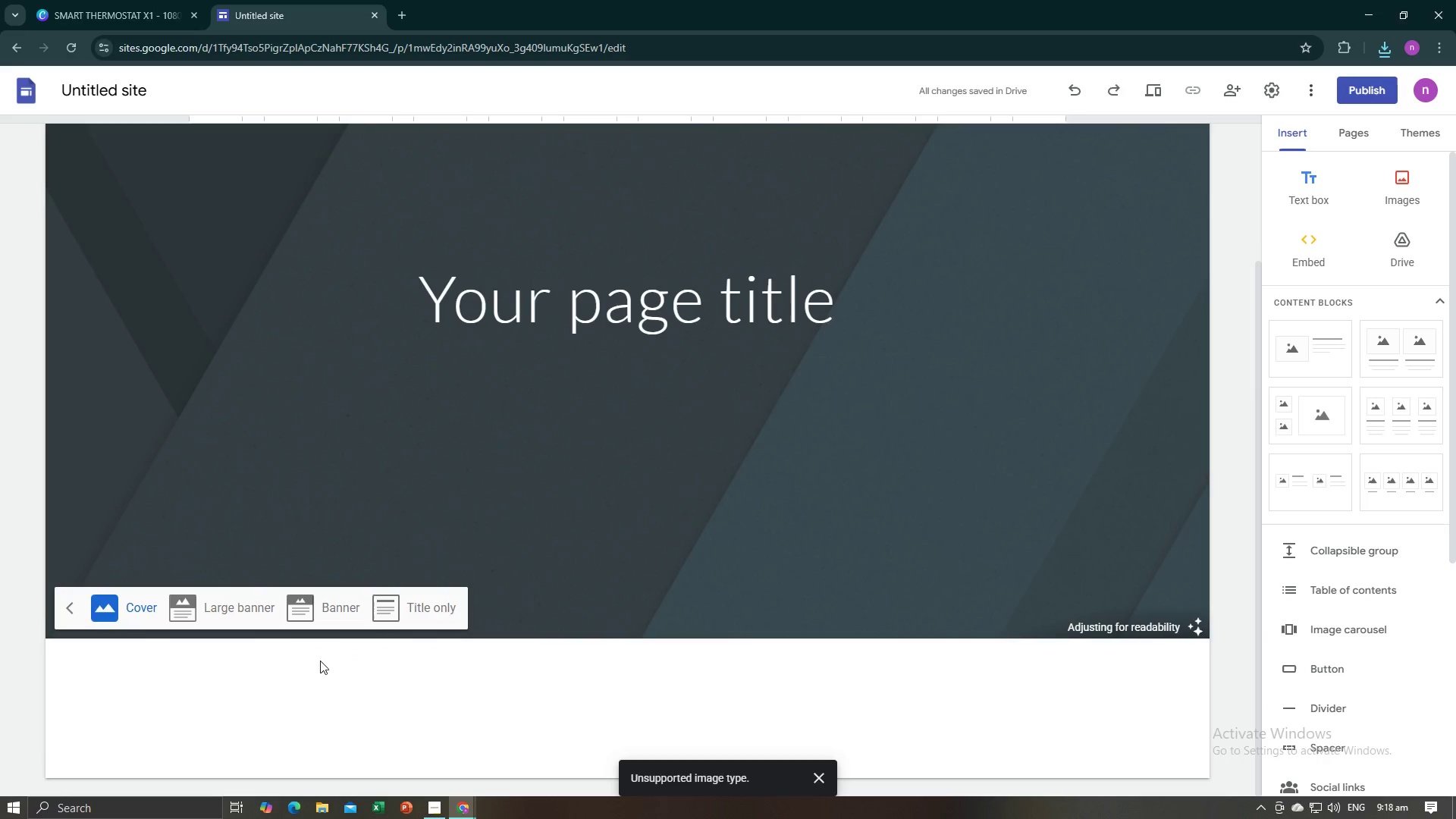 
left_click([323, 670])
 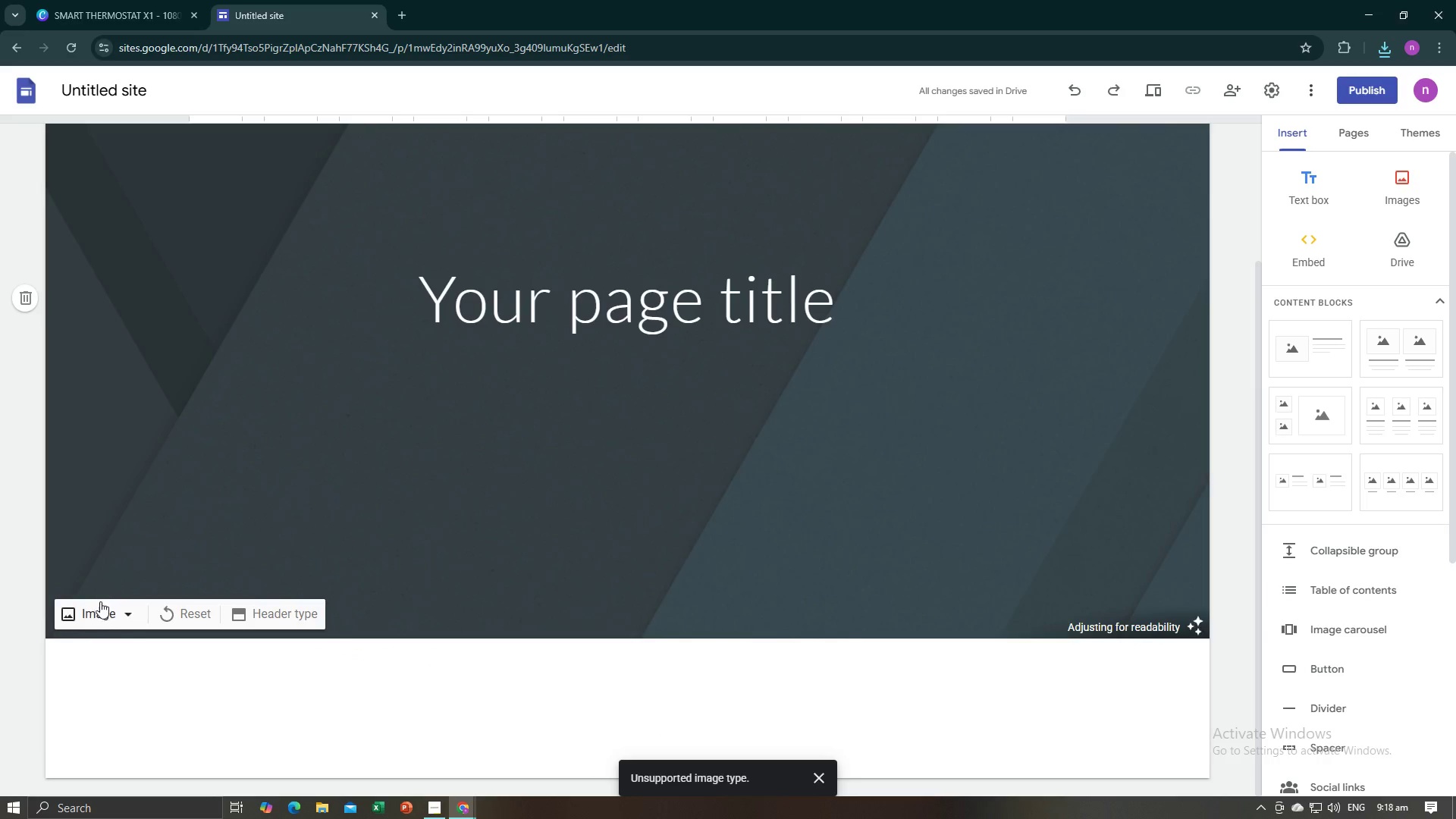 
left_click([102, 613])
 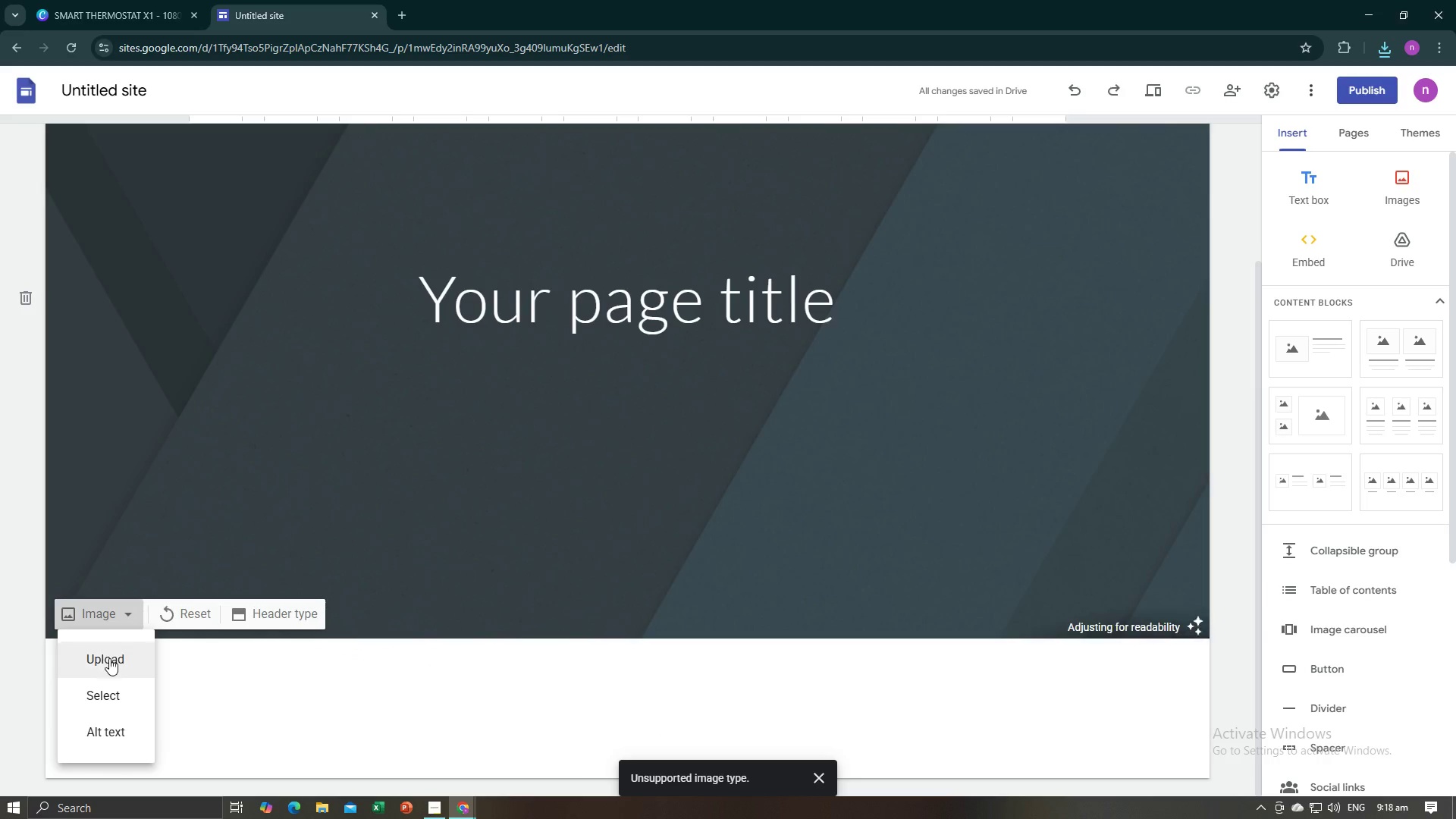 
left_click([109, 658])
 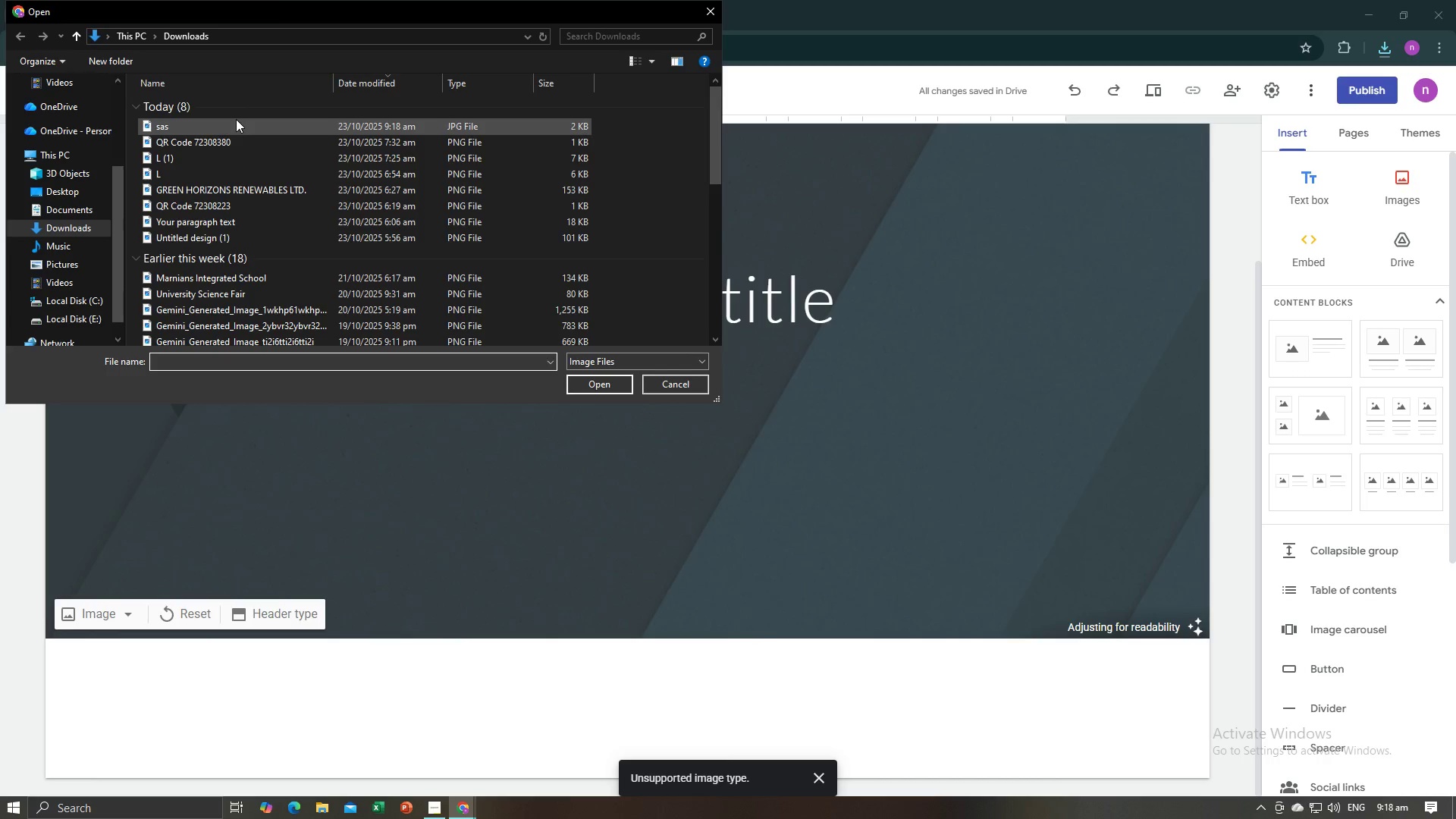 
left_click([236, 120])
 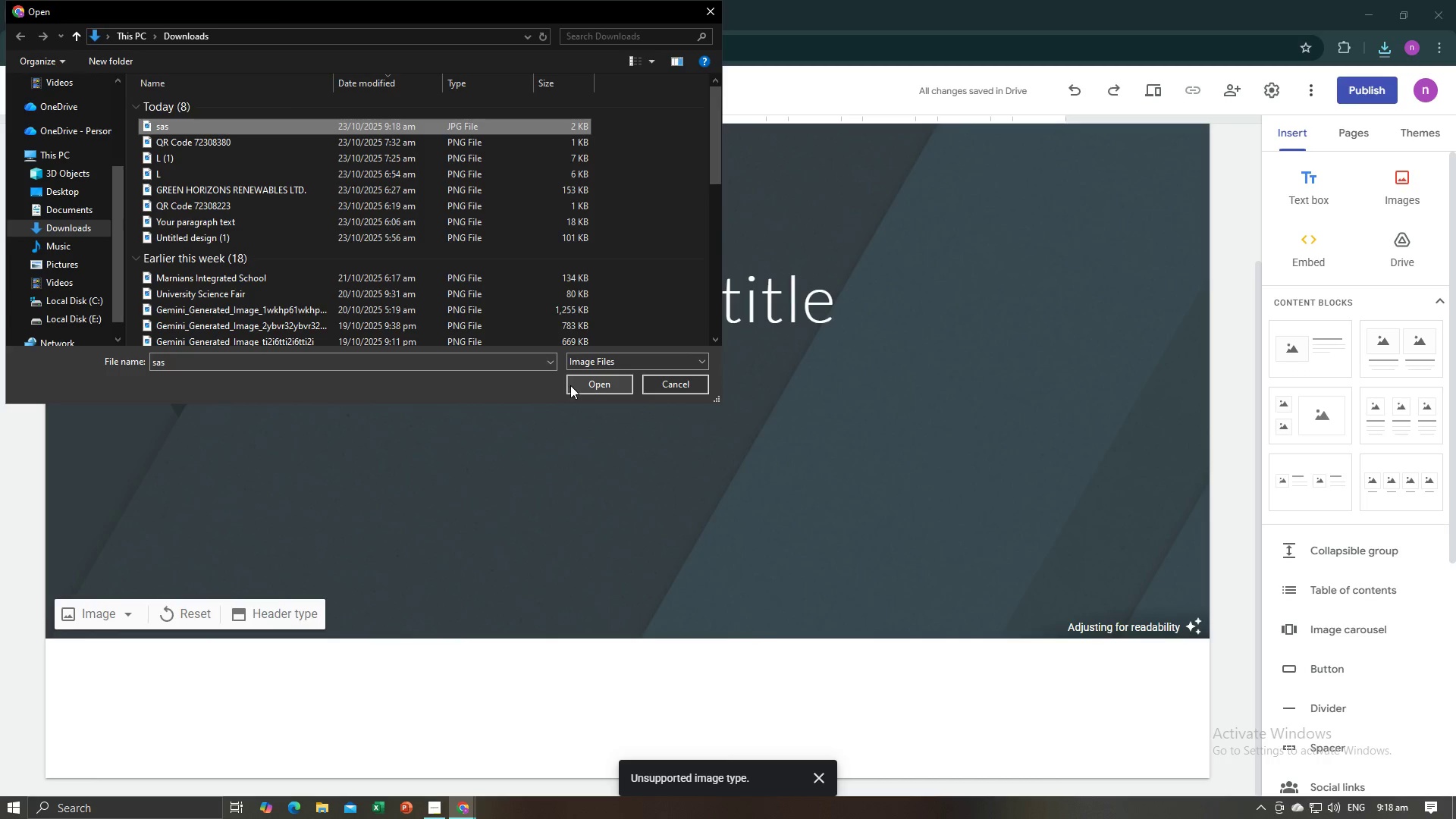 
left_click([571, 385])
 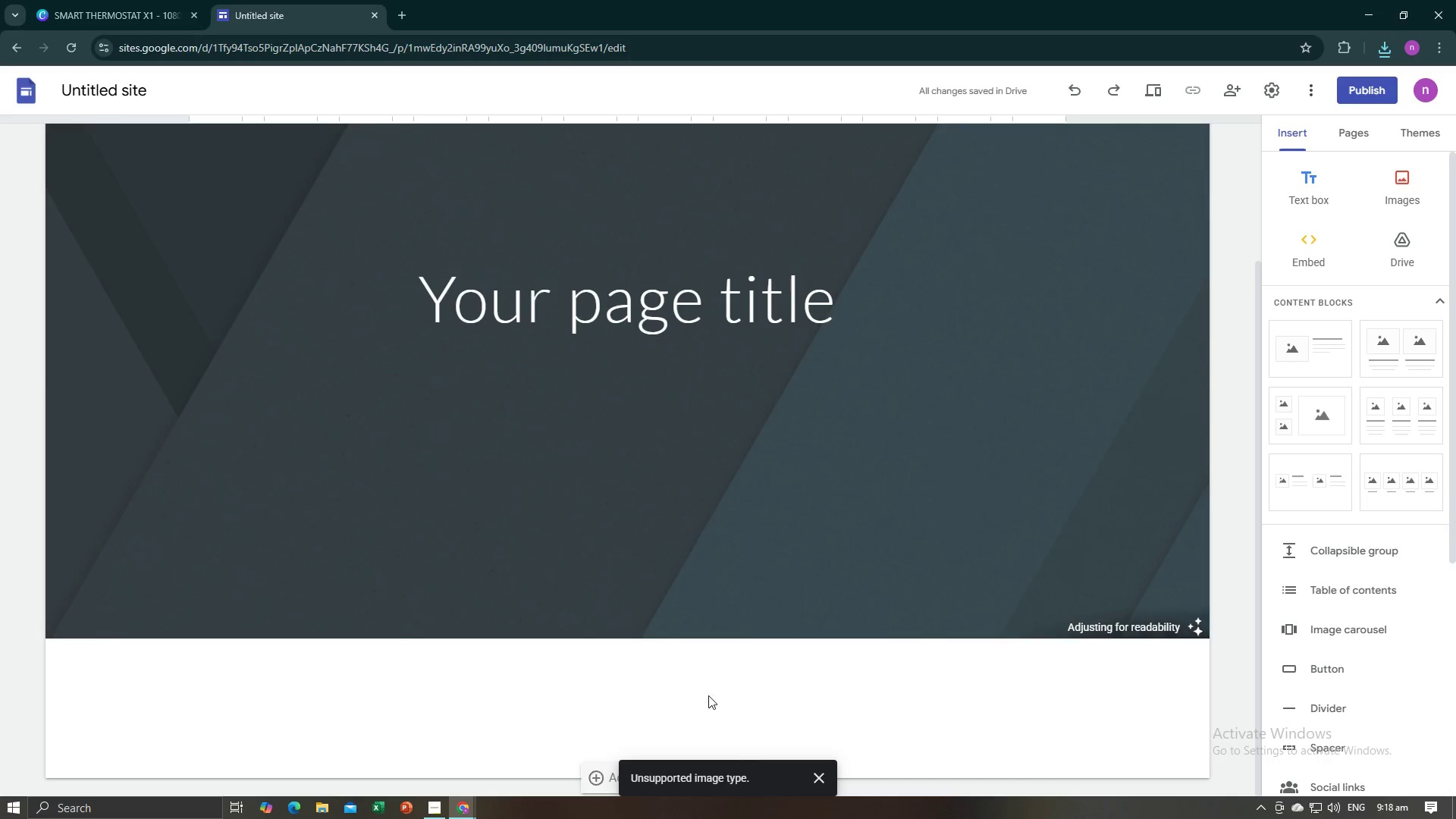 
left_click([809, 774])
 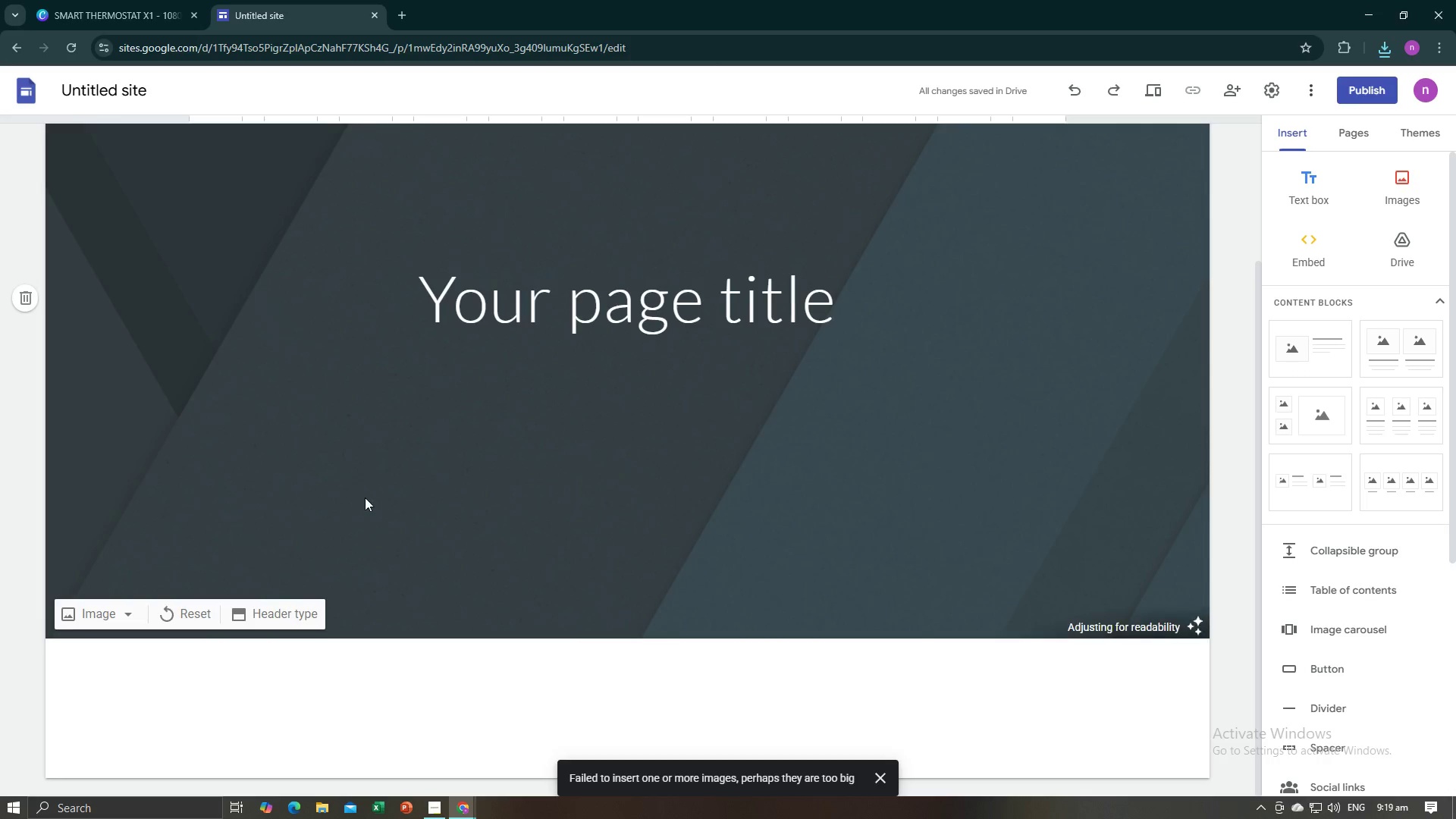 
key(Alt+AltLeft)
 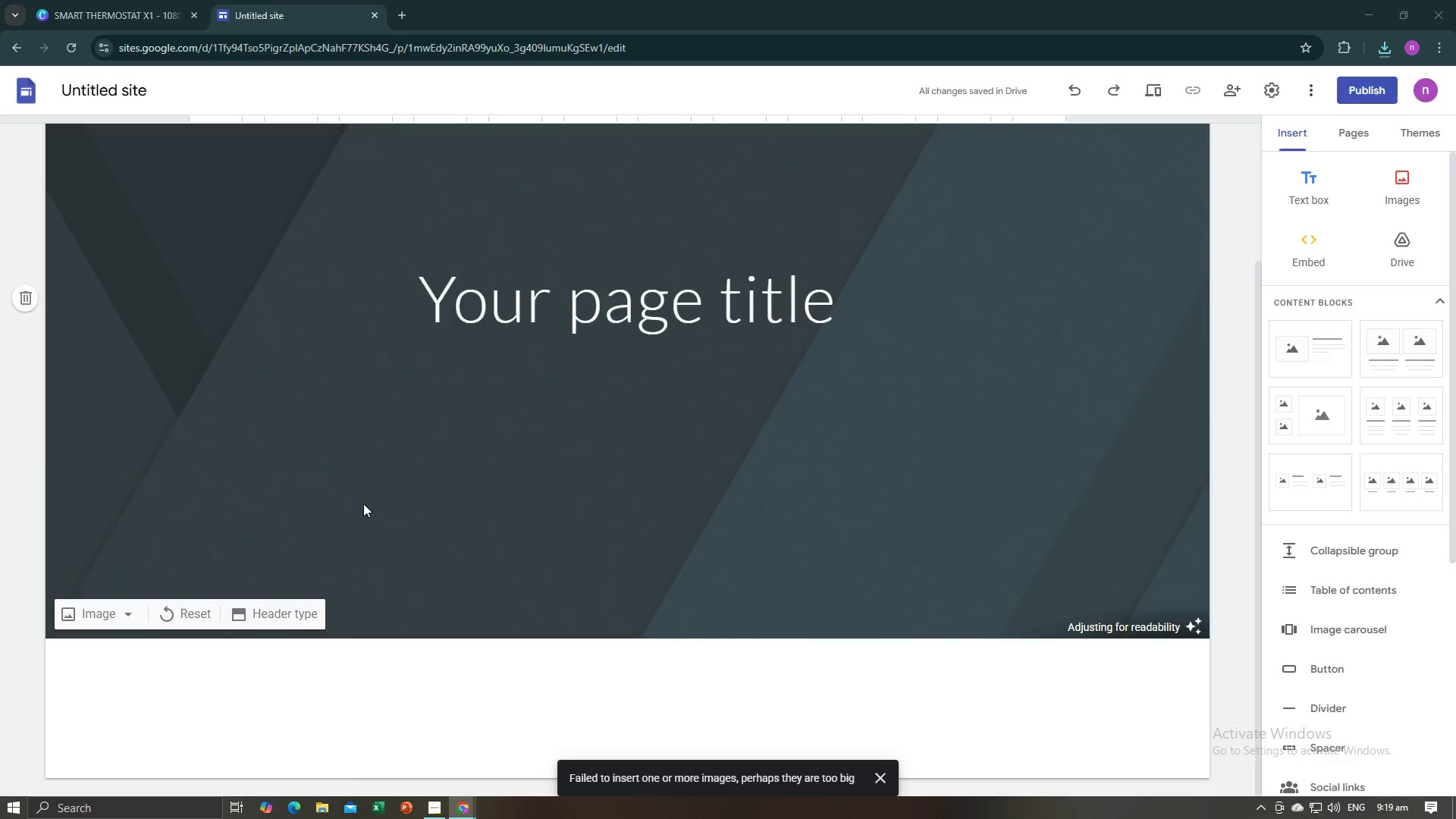 
key(Alt+Tab)
 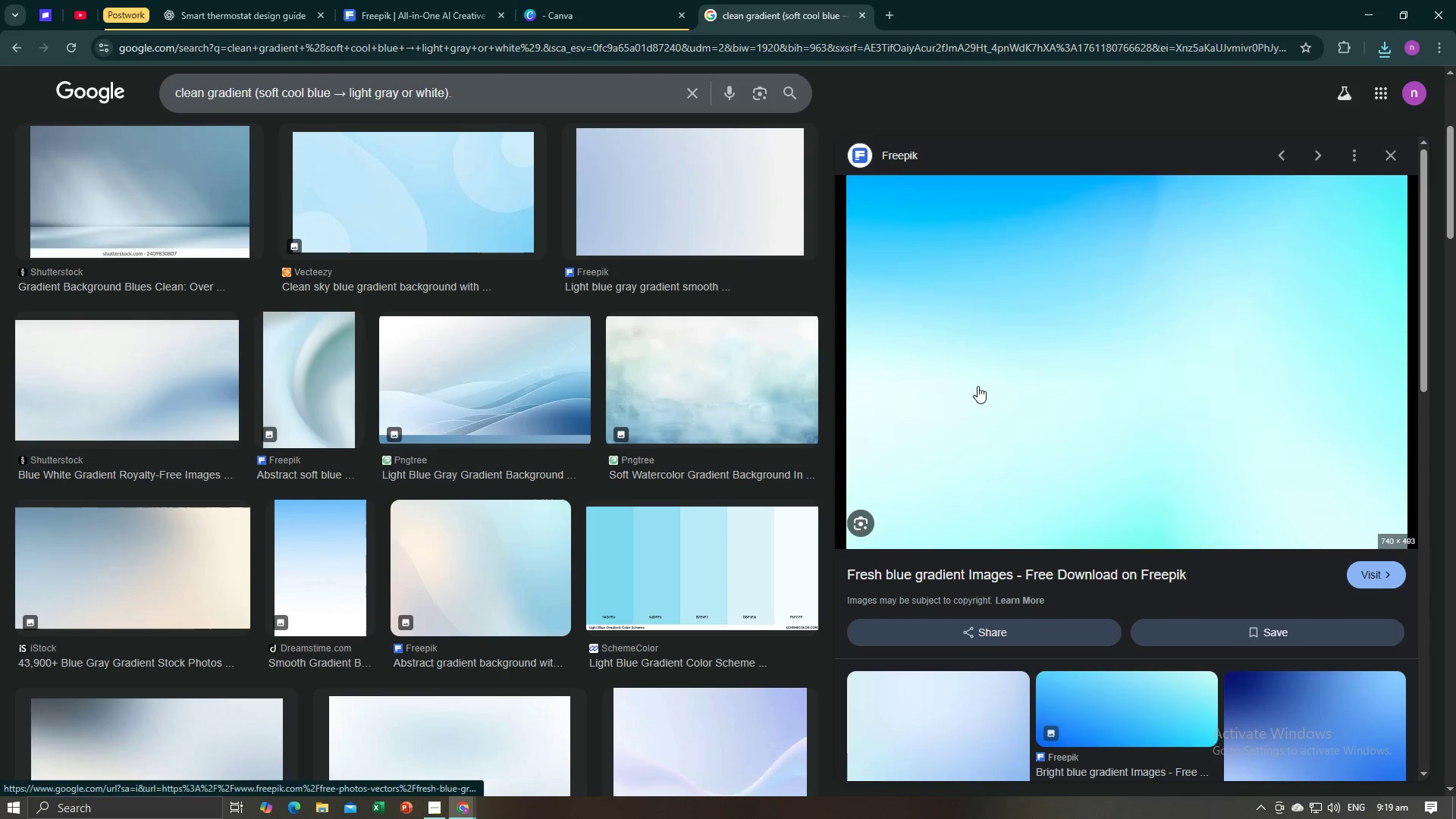 
scroll: coordinate [974, 402], scroll_direction: down, amount: 3.0
 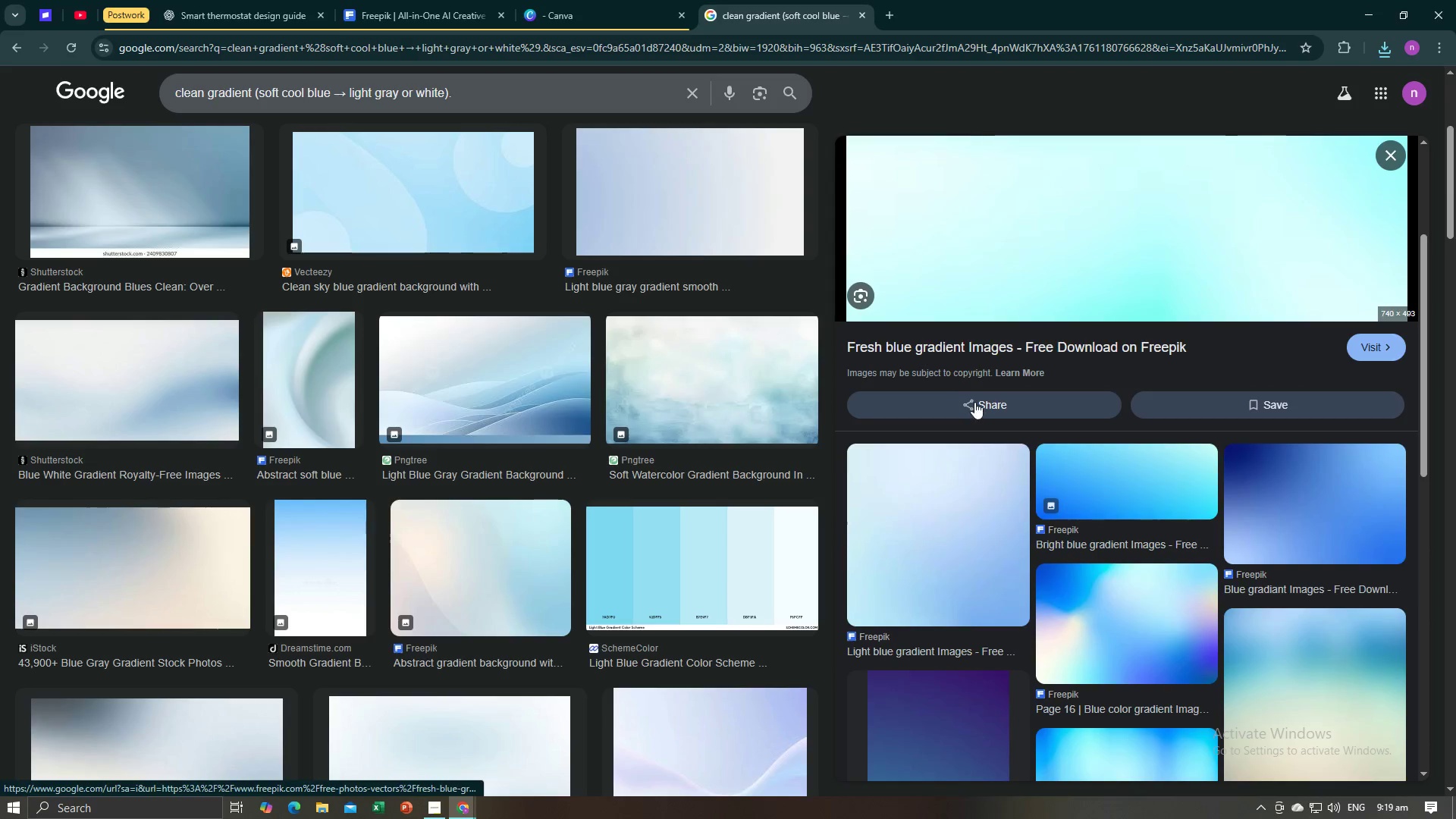 
scroll: coordinate [974, 402], scroll_direction: up, amount: 3.0
 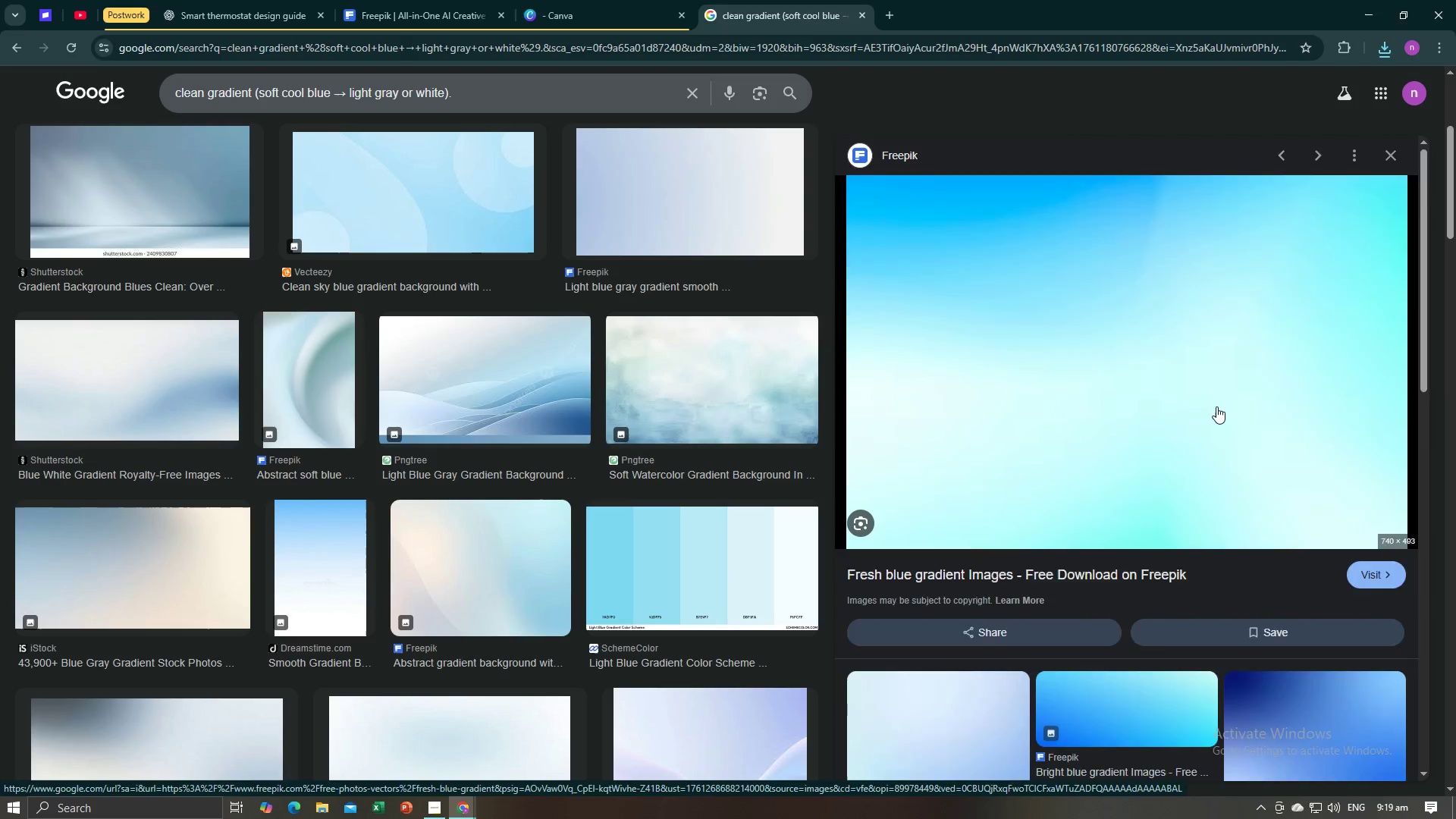 
scroll: coordinate [1216, 406], scroll_direction: down, amount: 3.0
 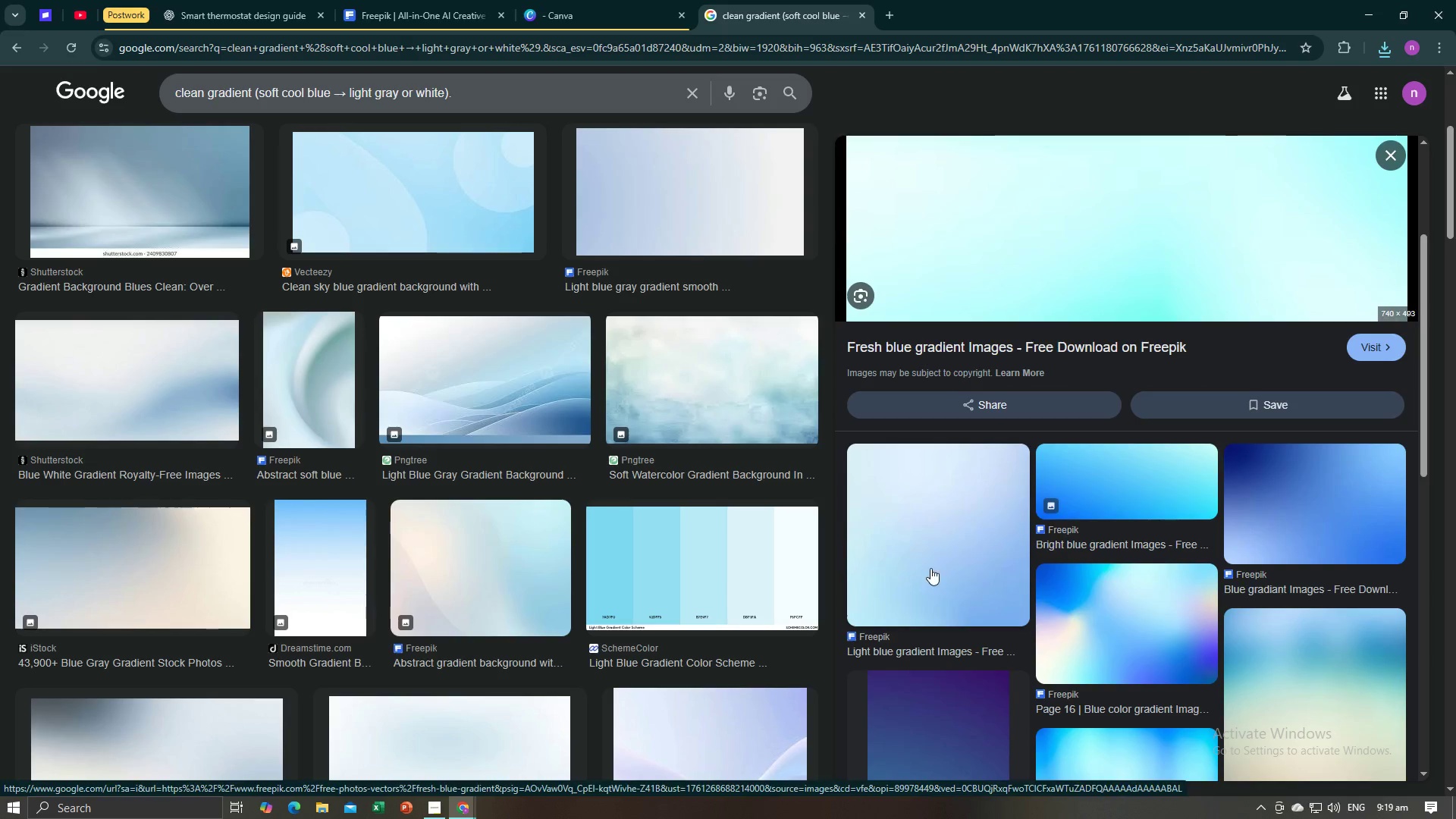 
left_click([930, 568])
 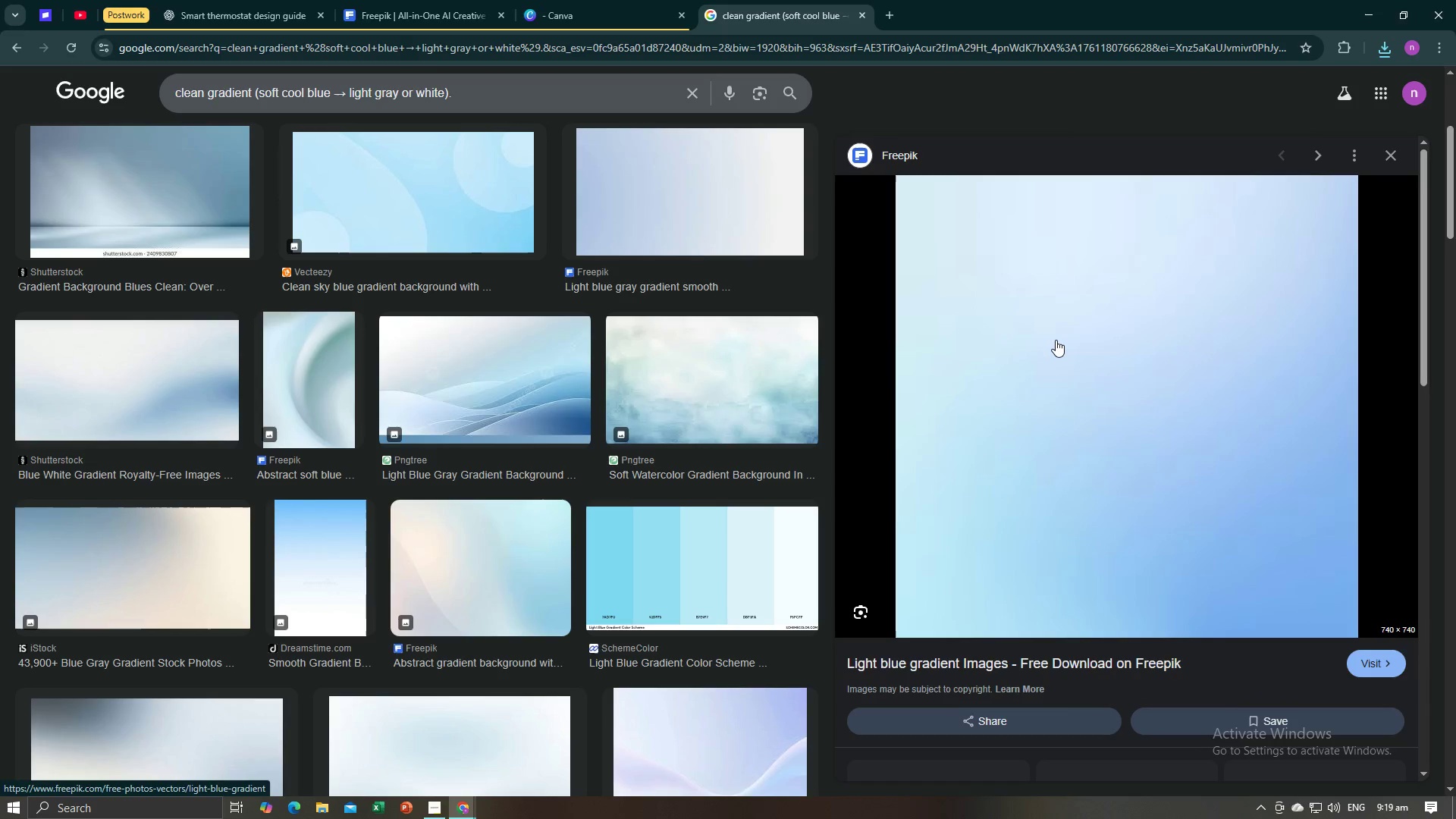 
right_click([1056, 340])
 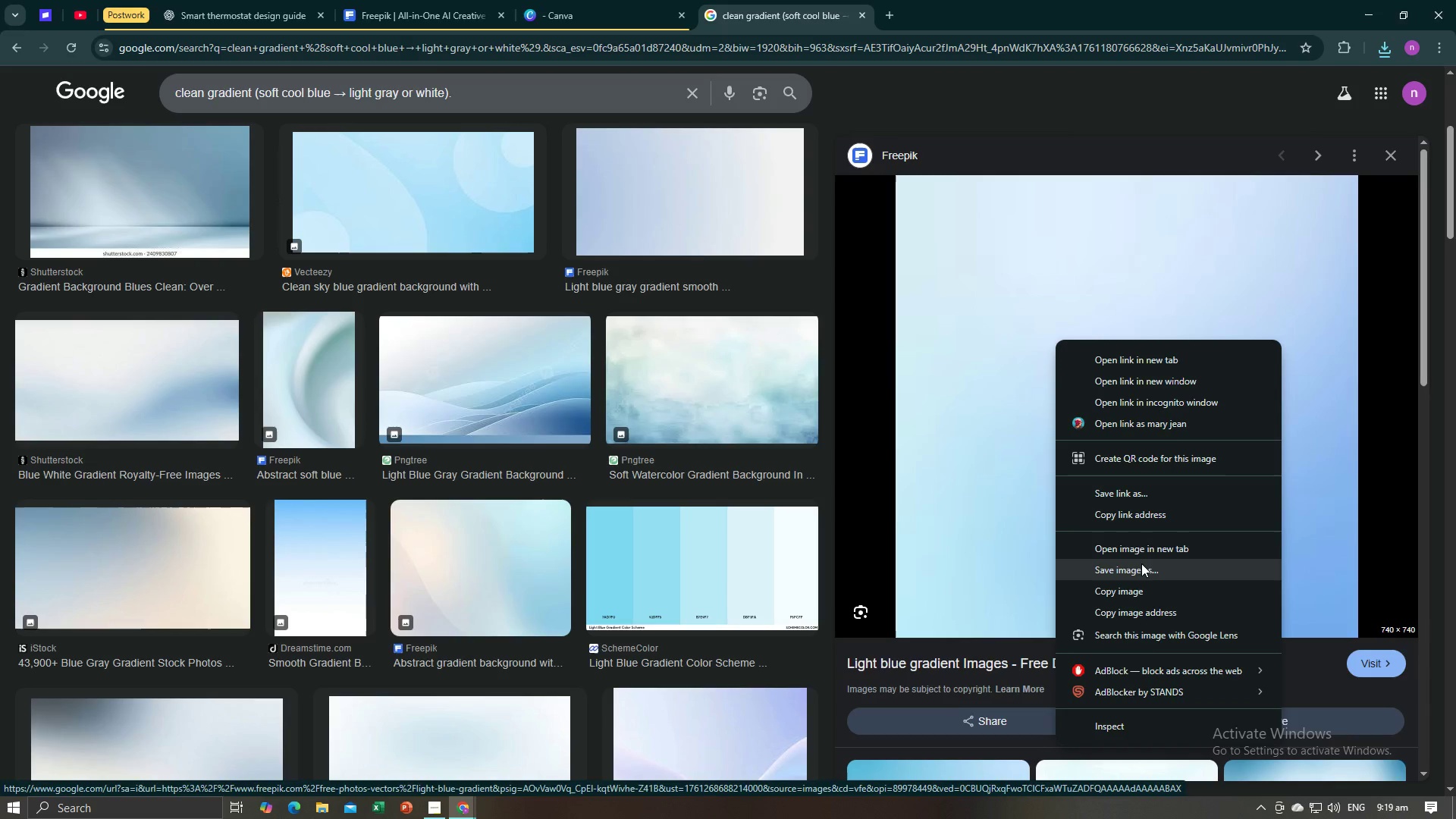 
left_click([1141, 563])
 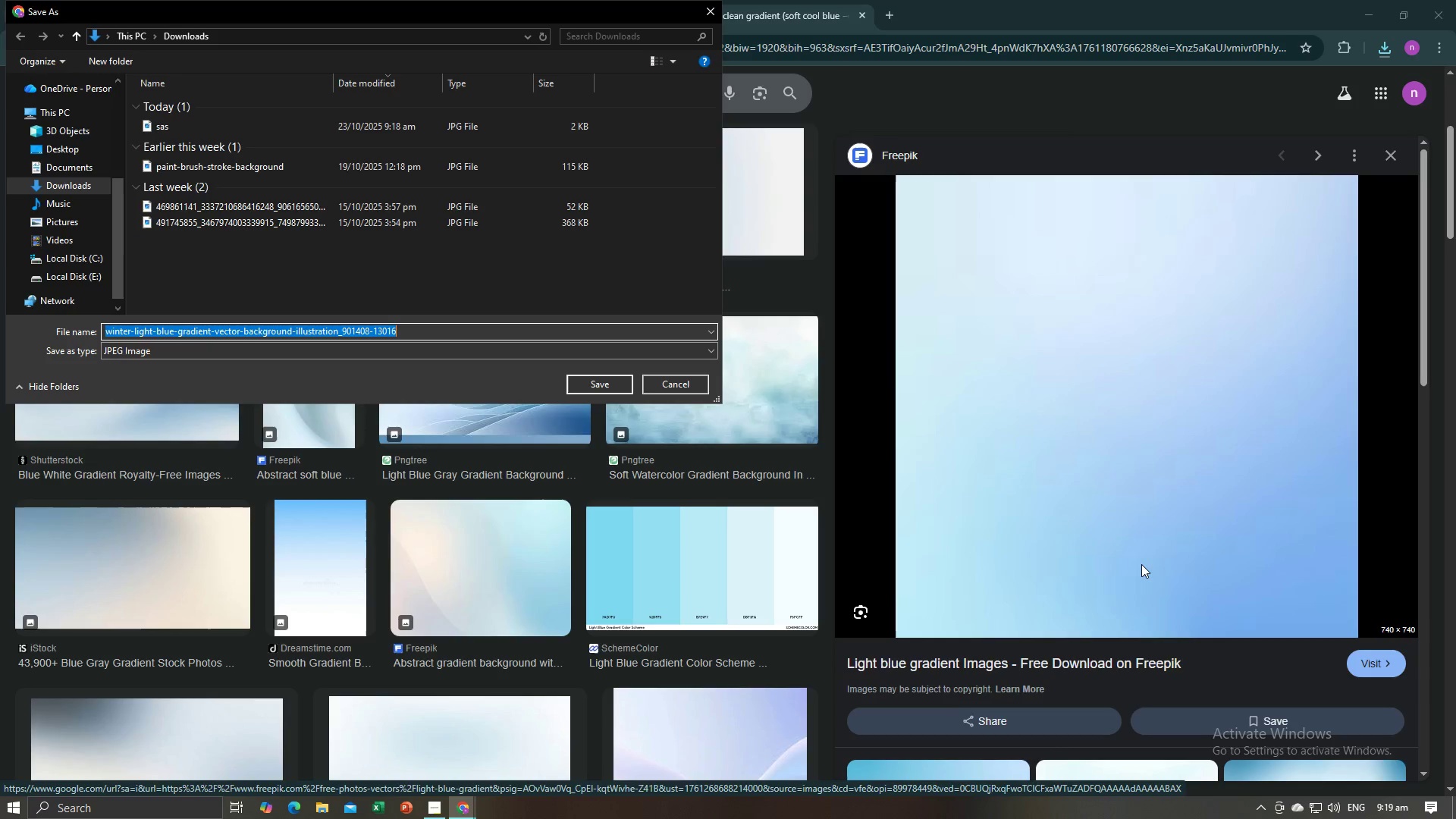 
type(ewew)
 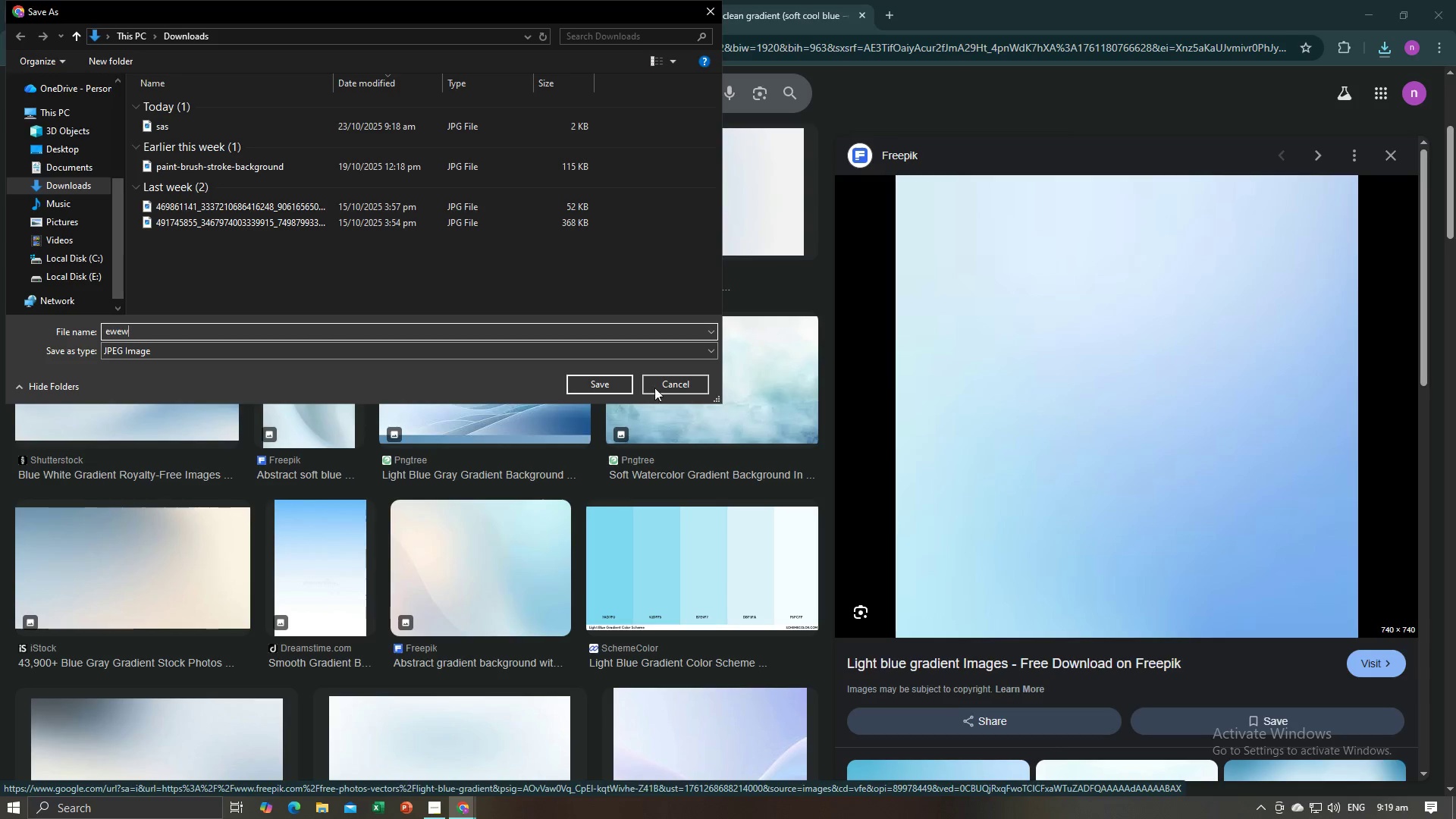 
left_click([619, 379])
 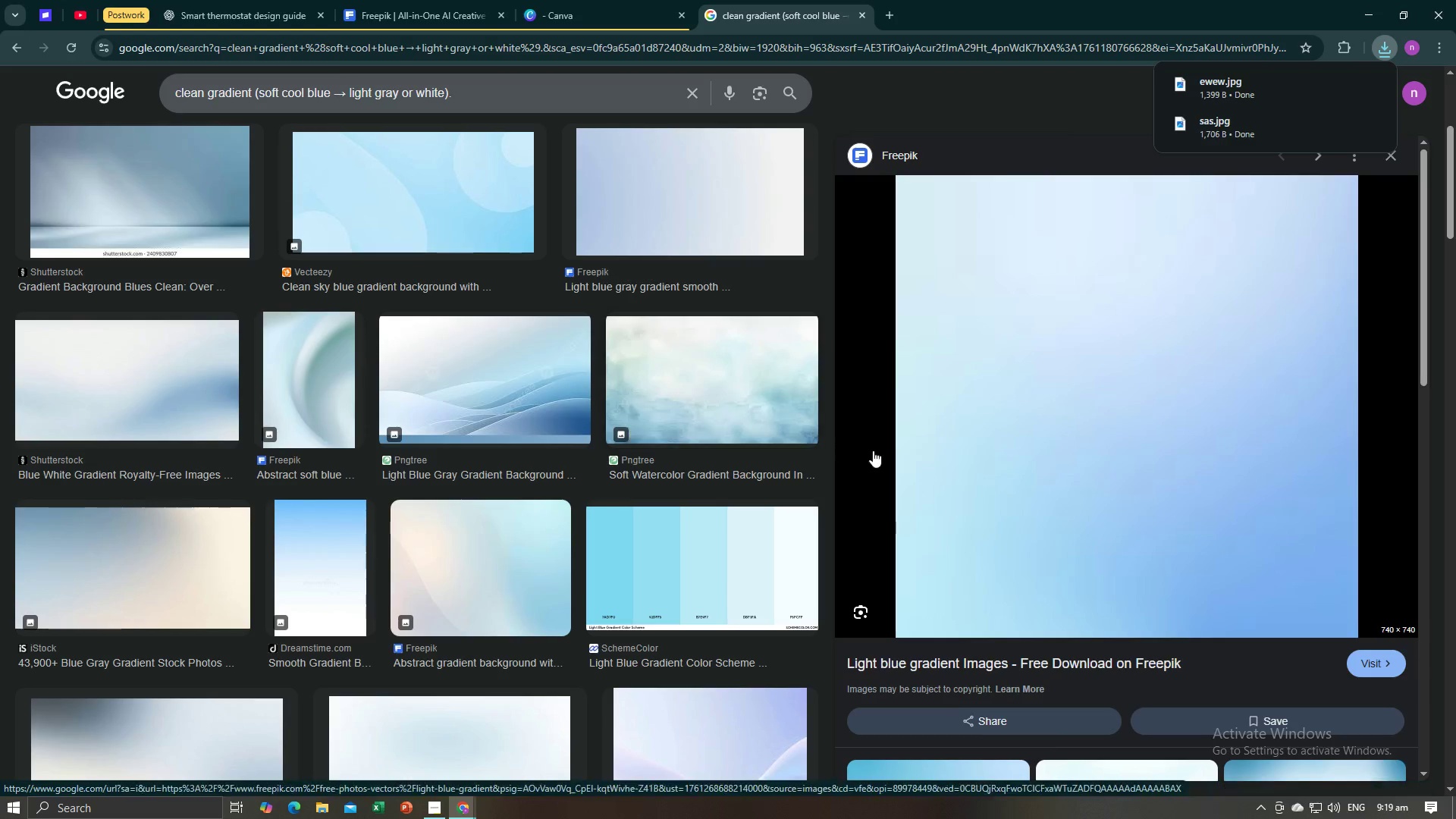 
key(Alt+AltLeft)
 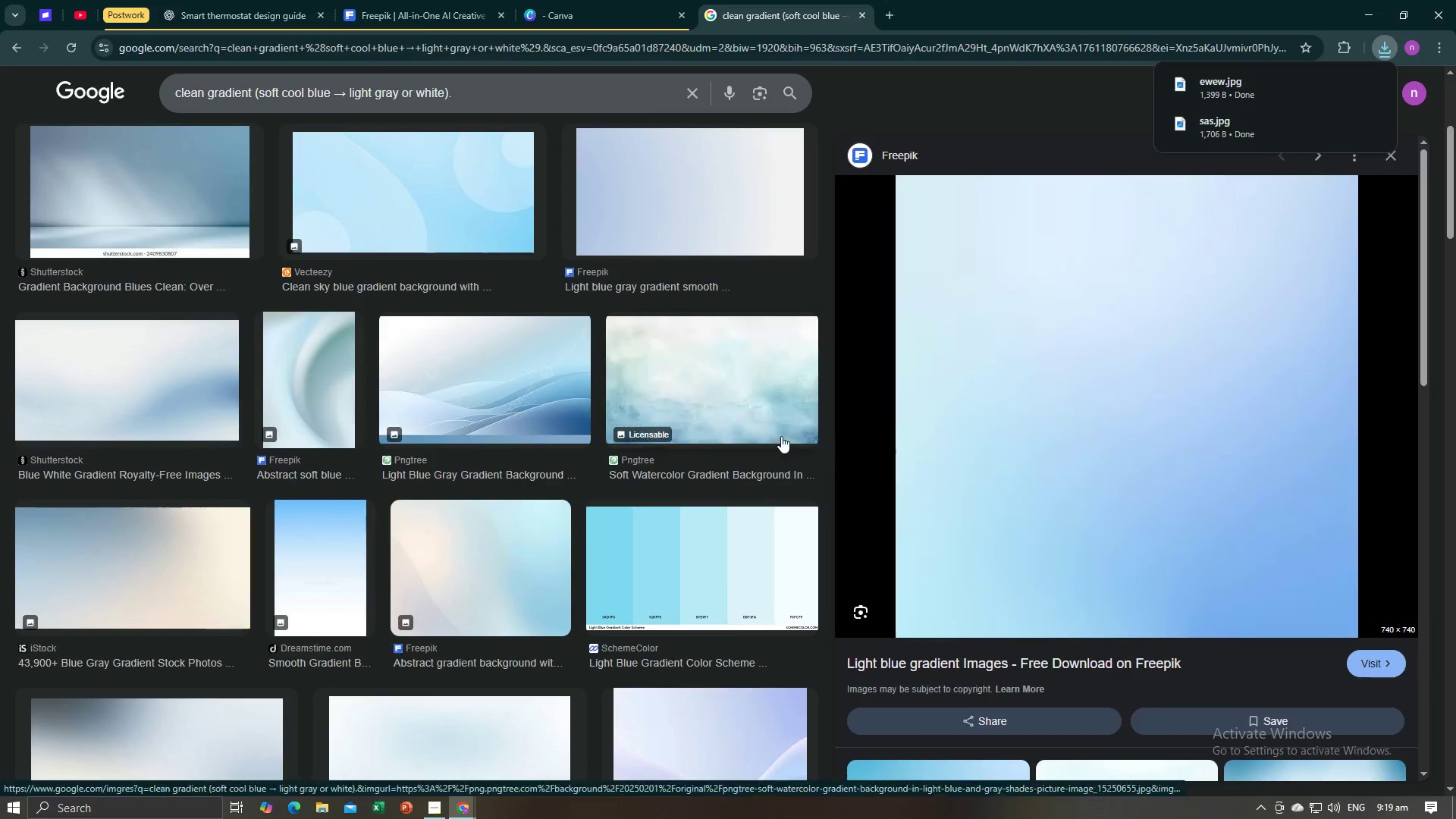 
key(Alt+Tab)
 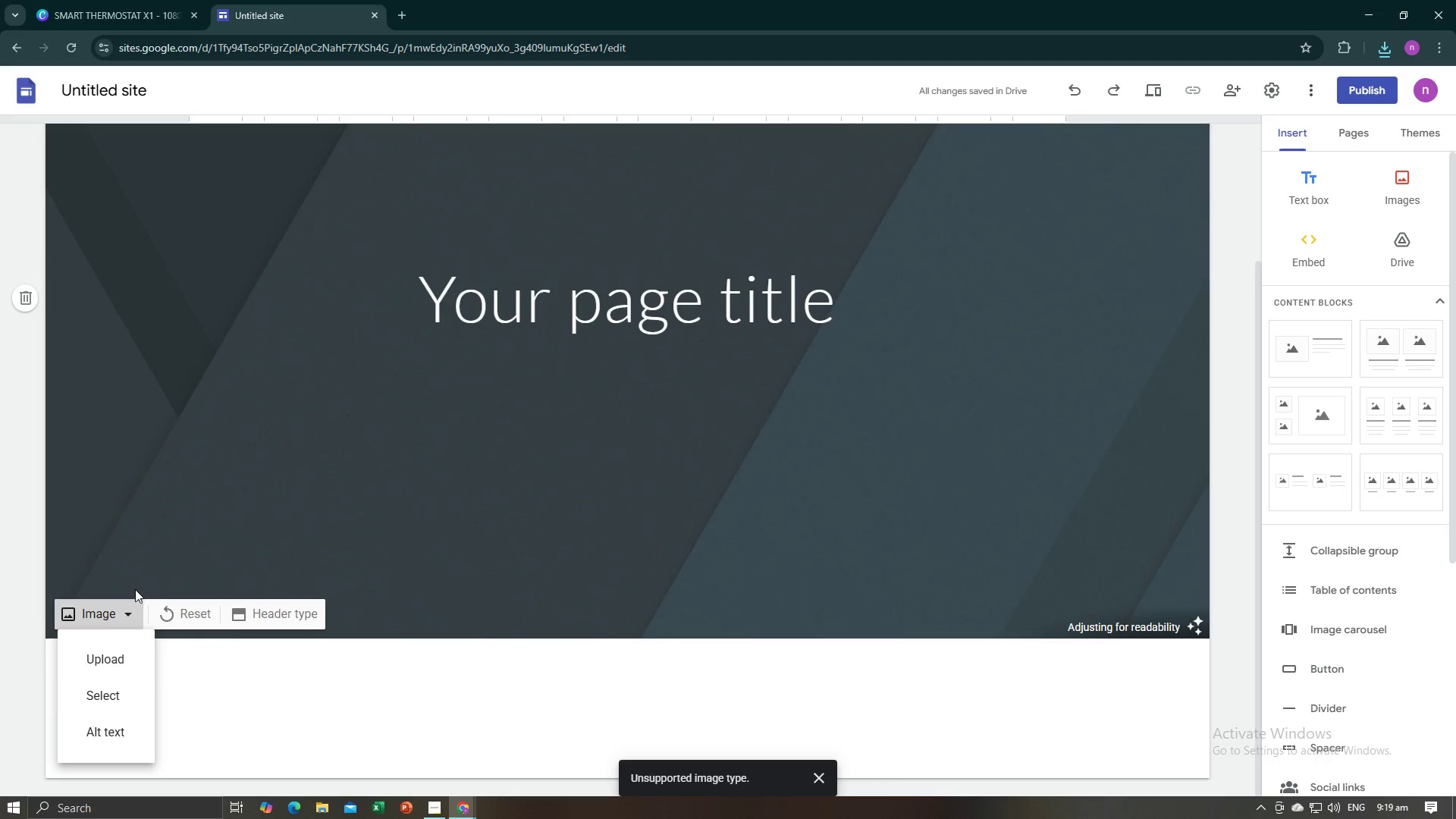 
left_click([116, 669])
 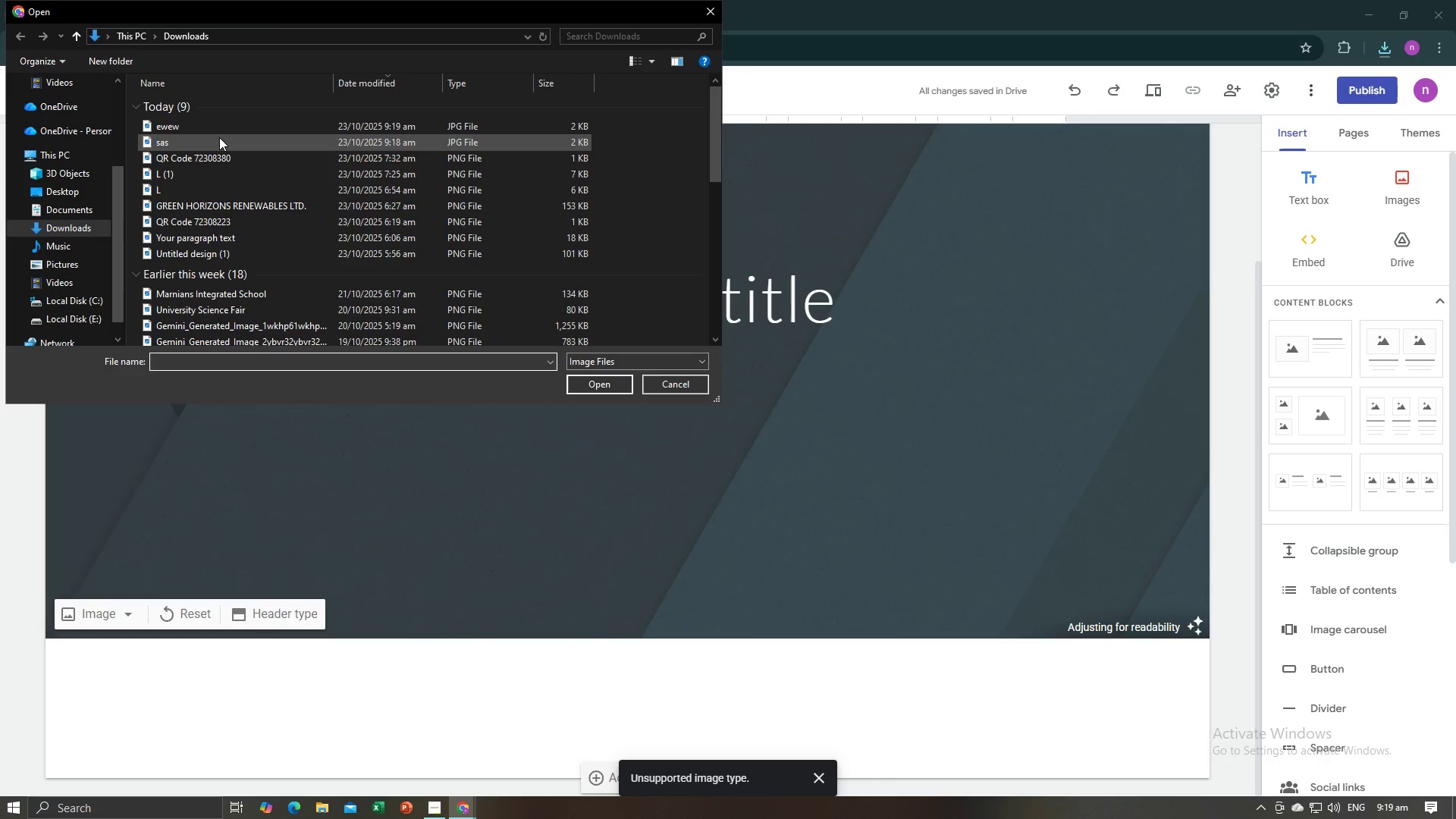 
left_click([221, 131])
 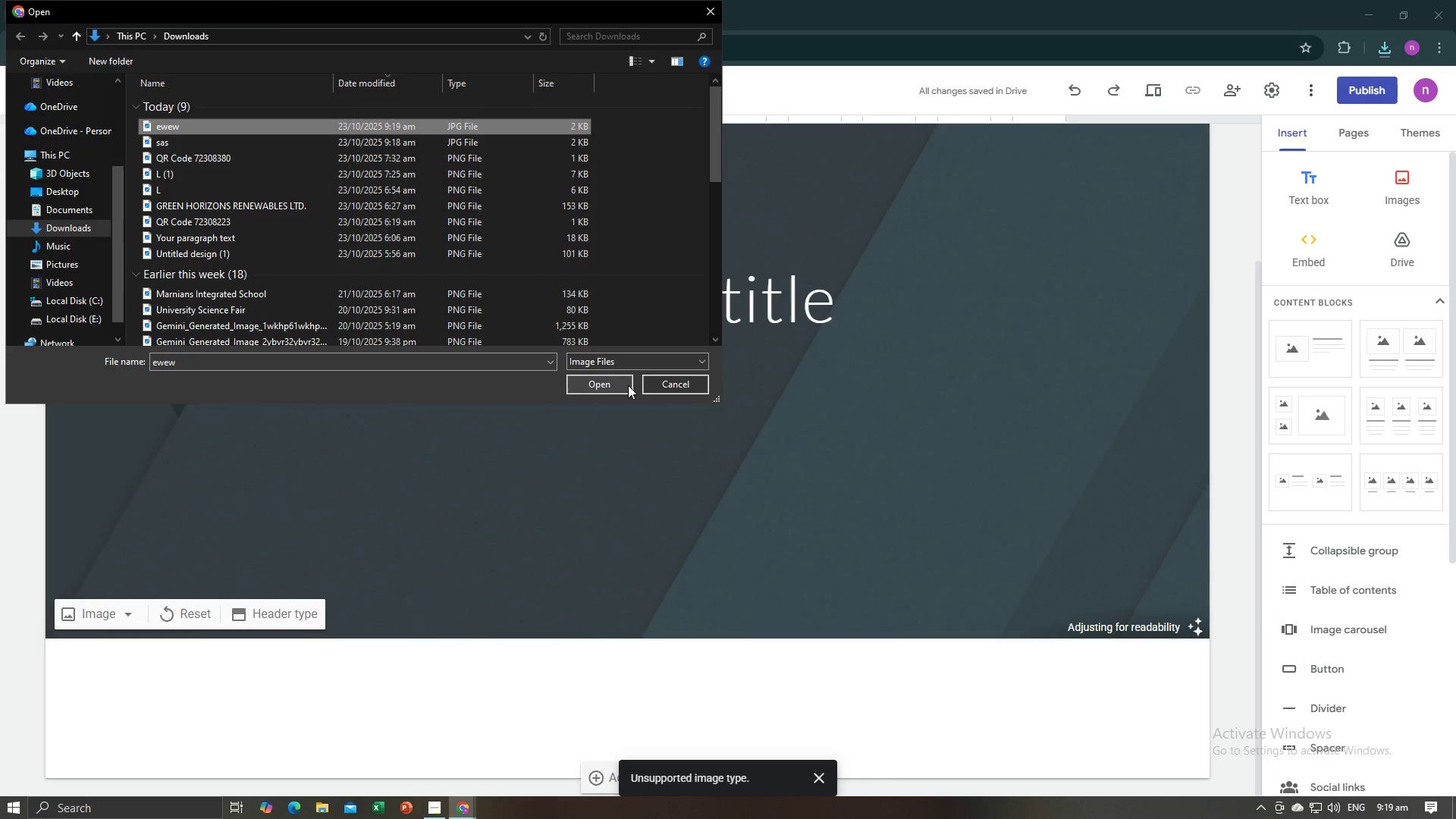 
left_click([628, 385])
 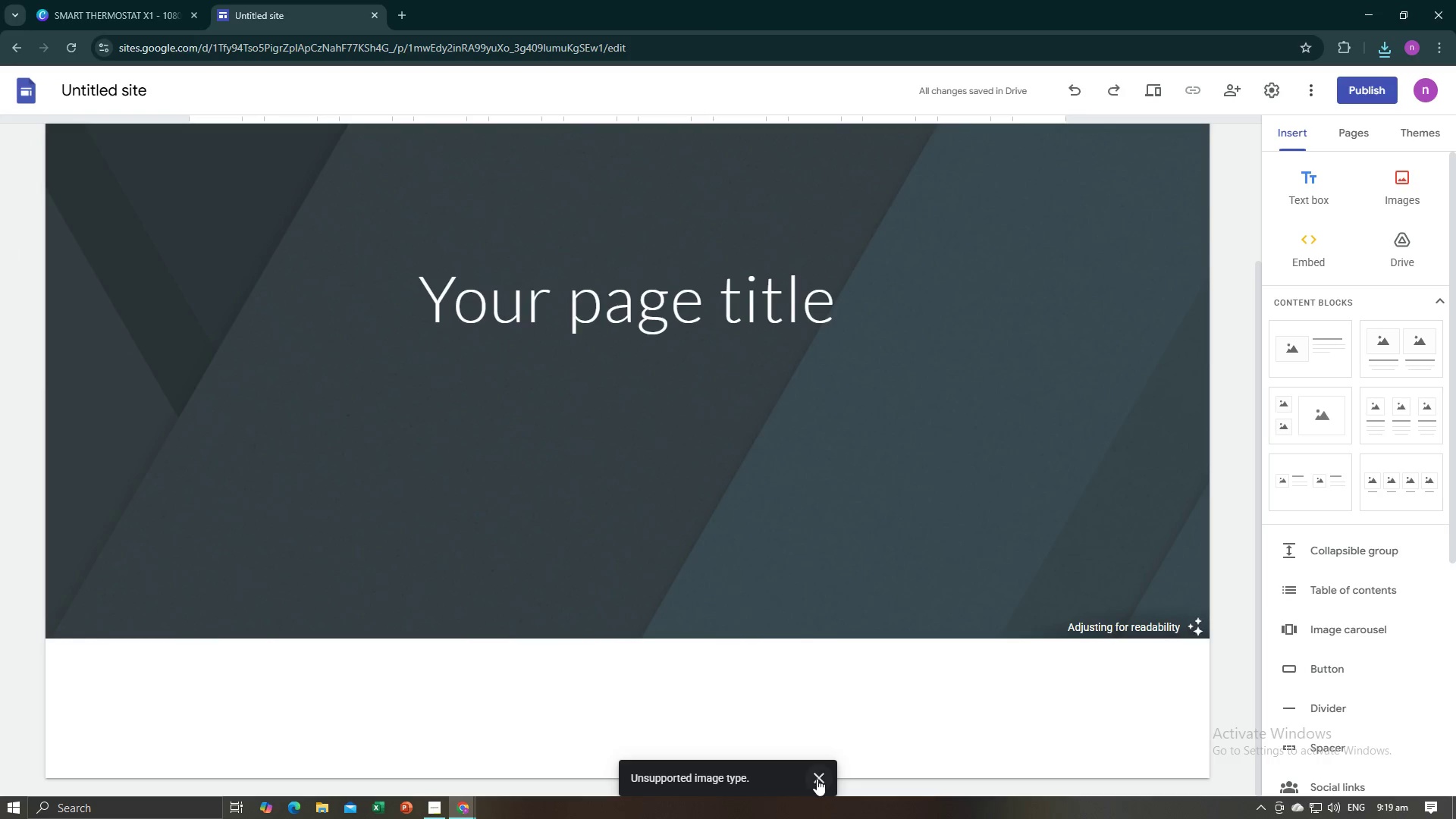 
left_click([499, 391])
 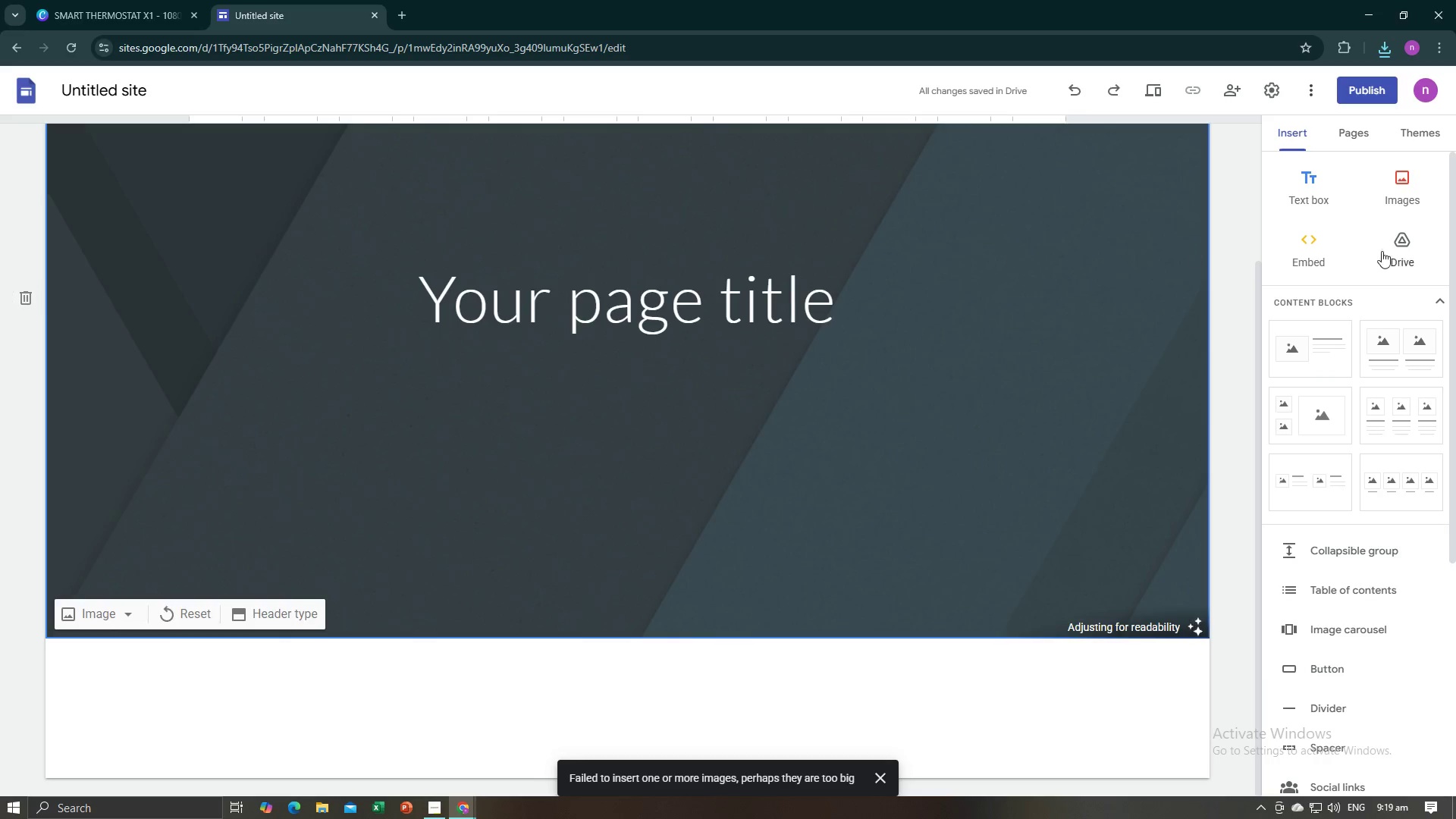 
left_click([1406, 257])
 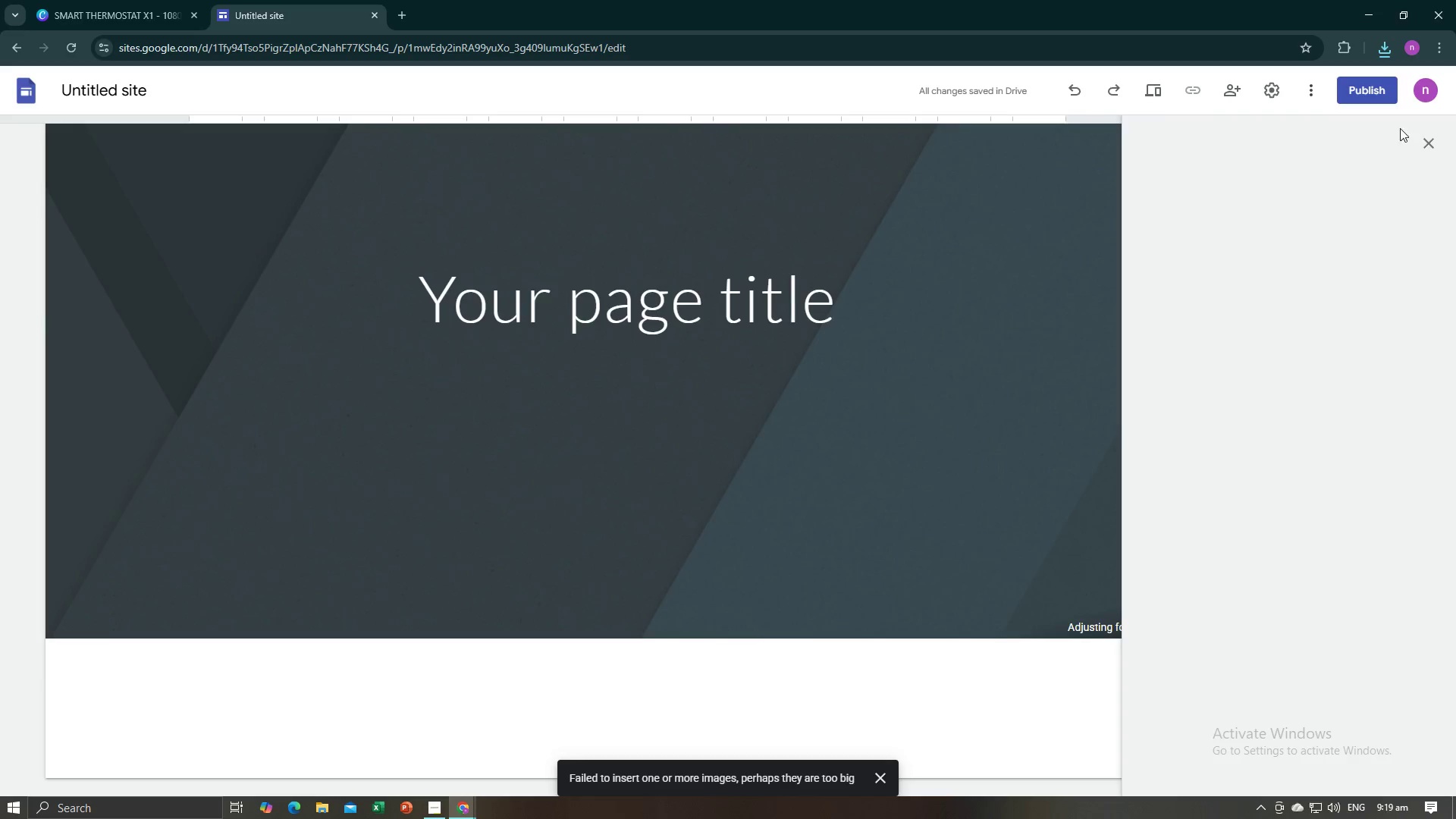 
left_click([1431, 148])
 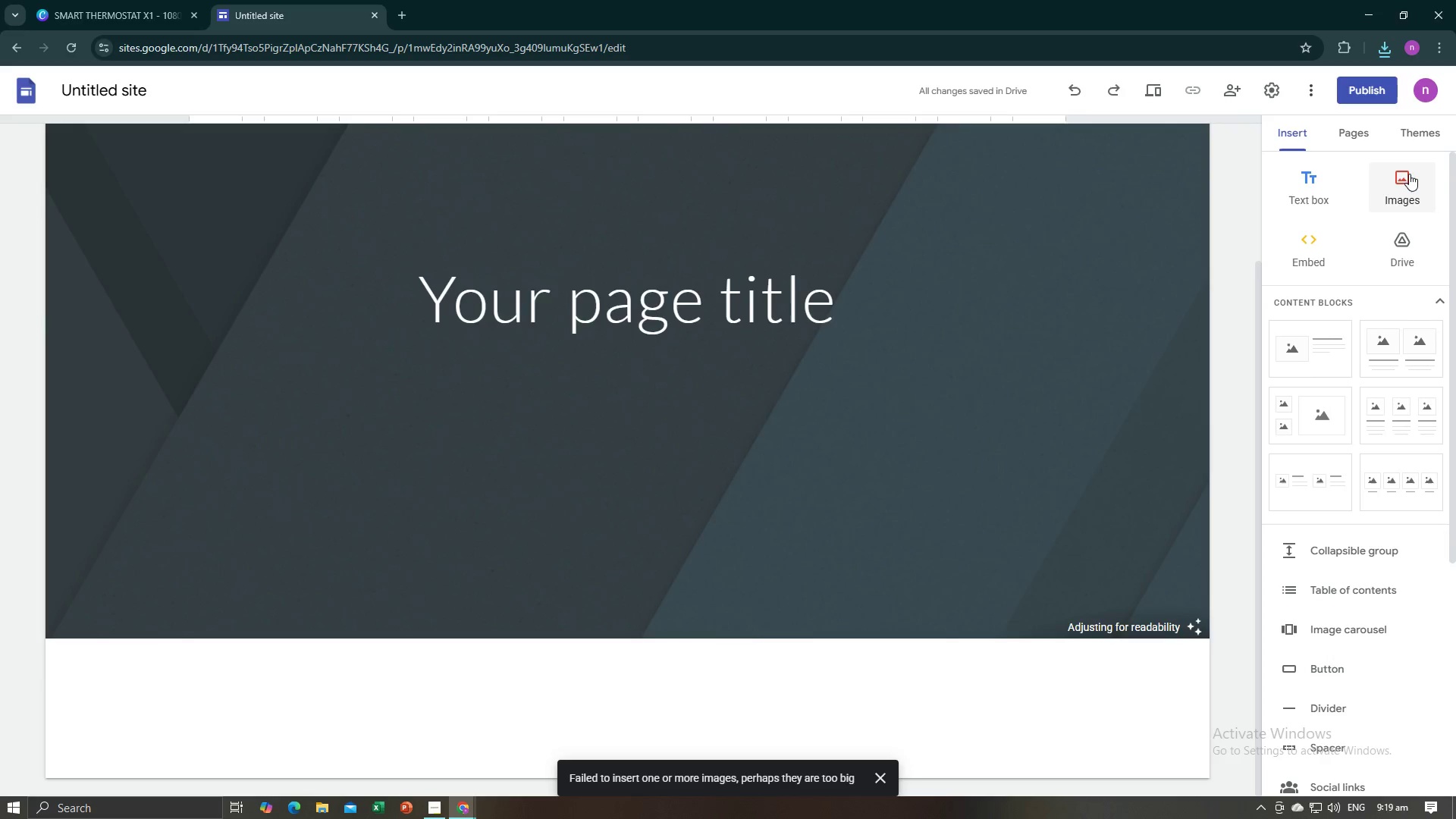 
left_click([1409, 174])
 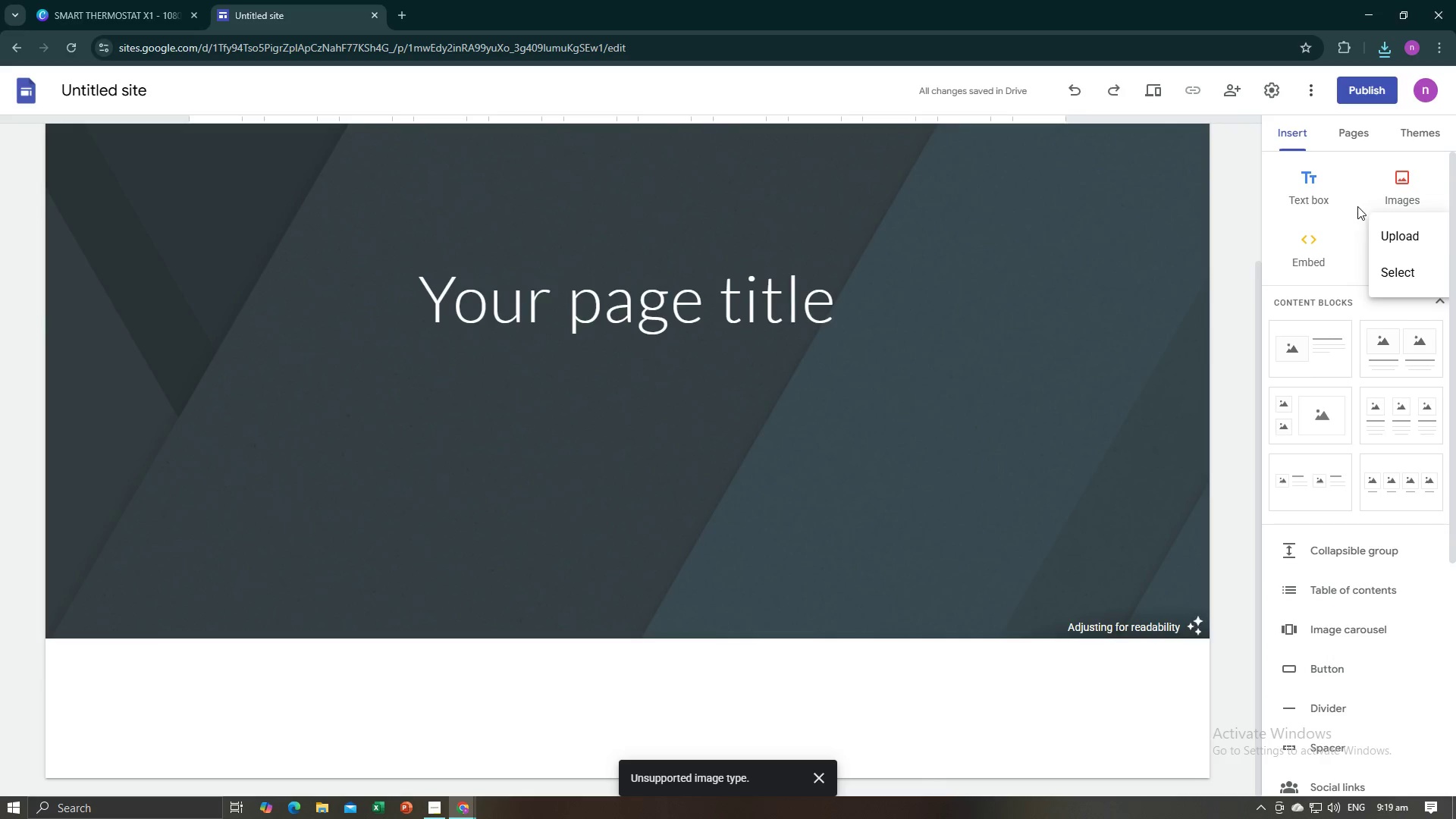 
left_click([1386, 237])
 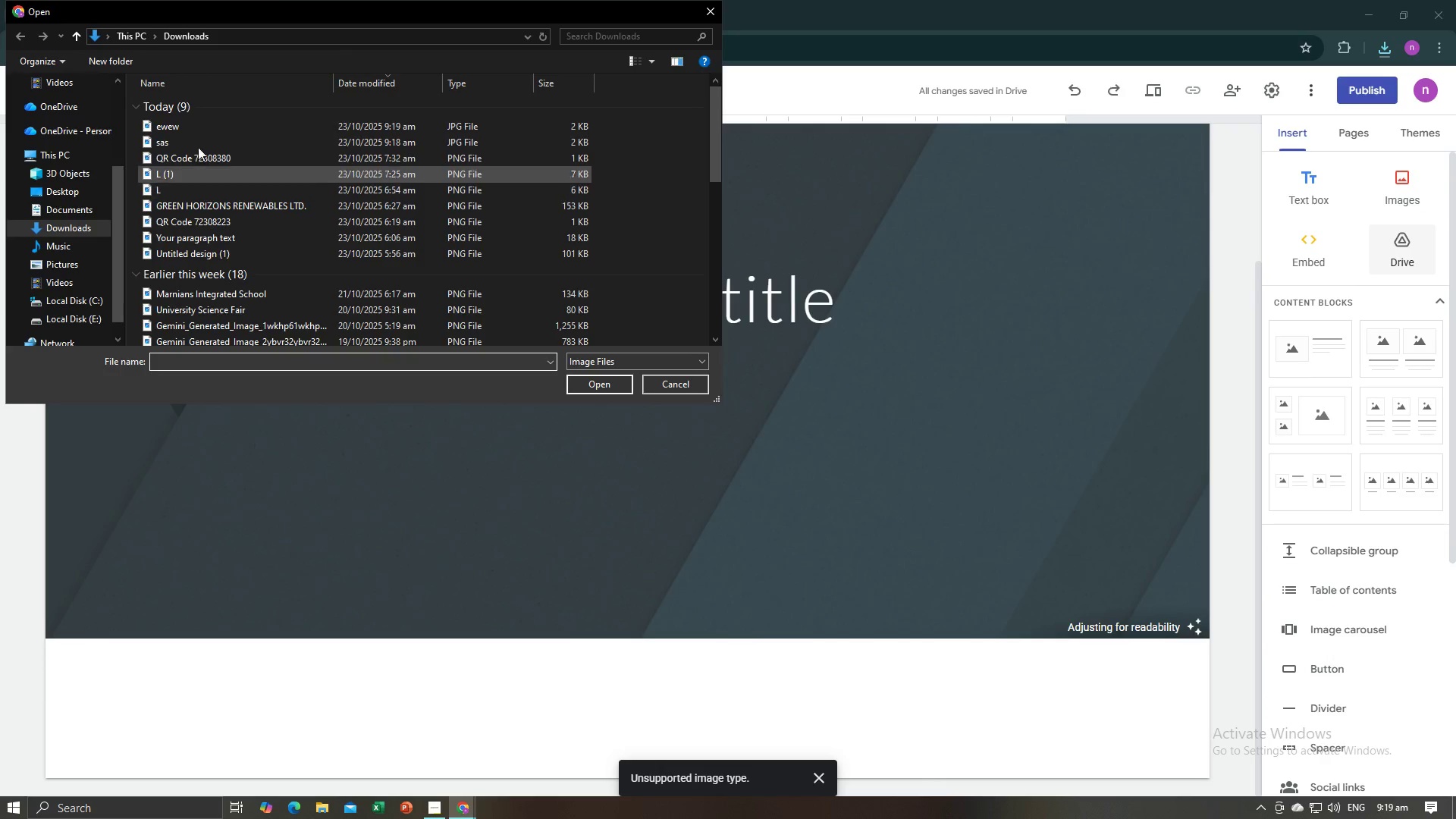 
left_click([174, 123])
 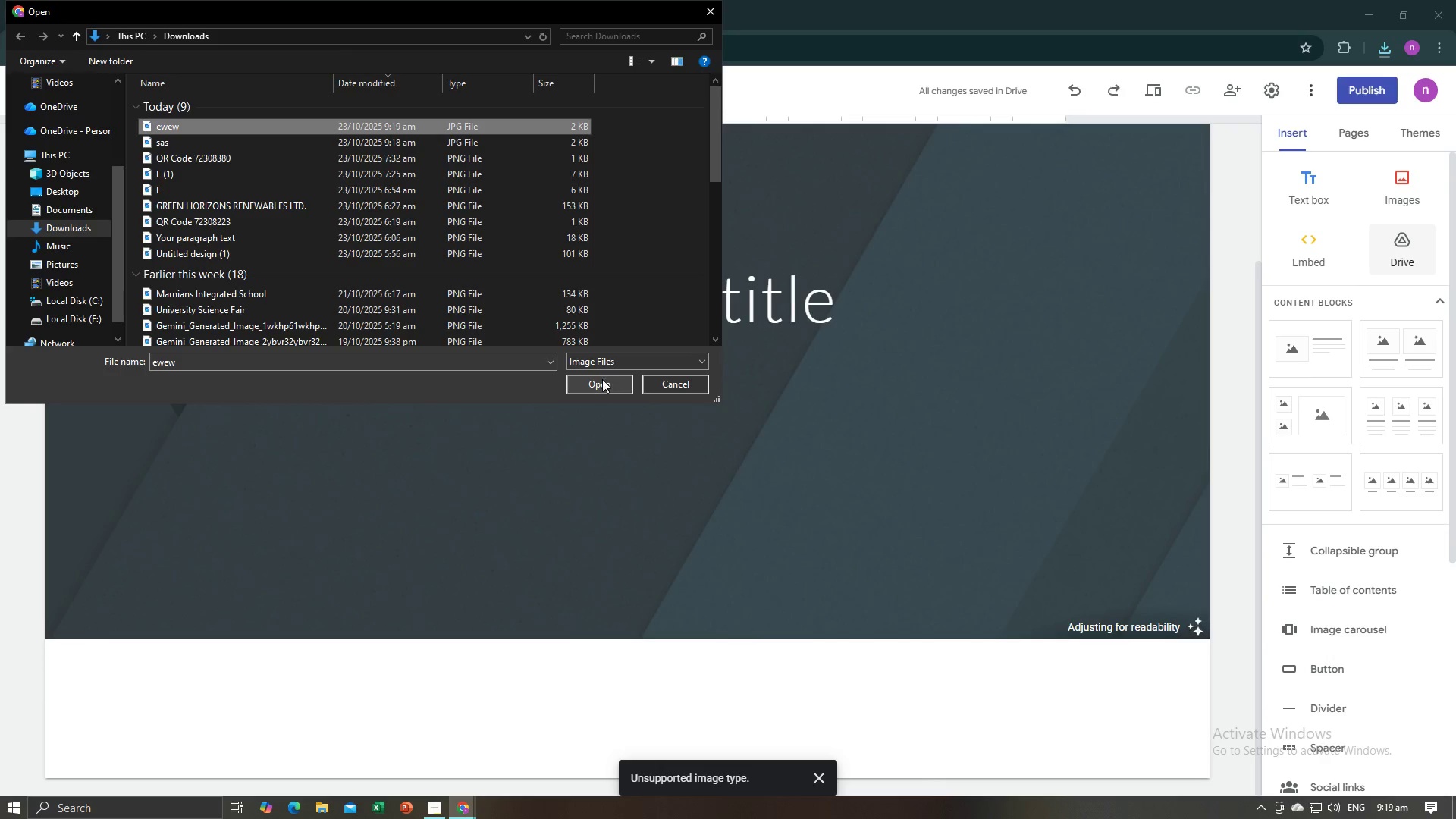 
left_click([602, 381])
 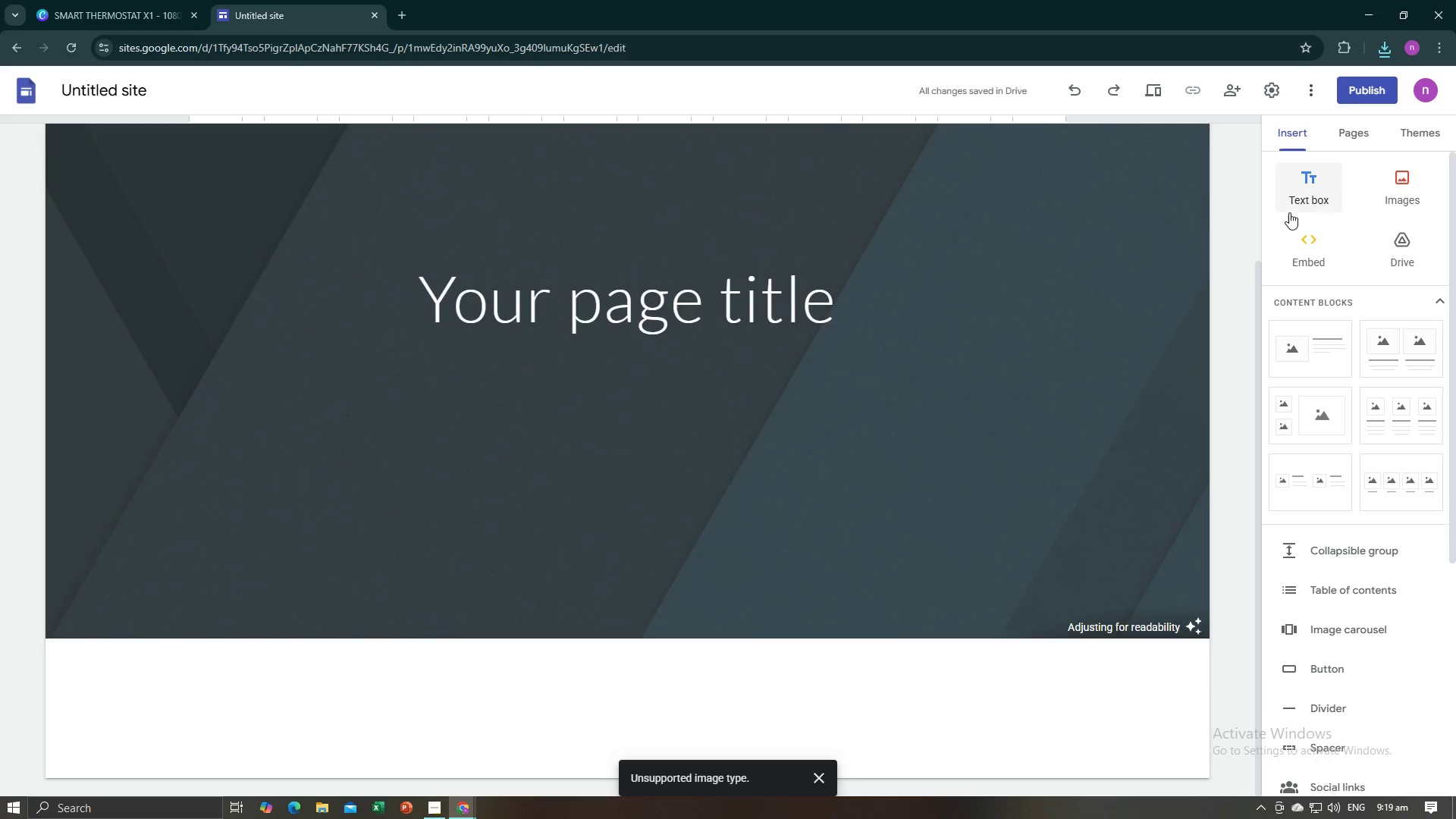 
left_click([660, 306])
 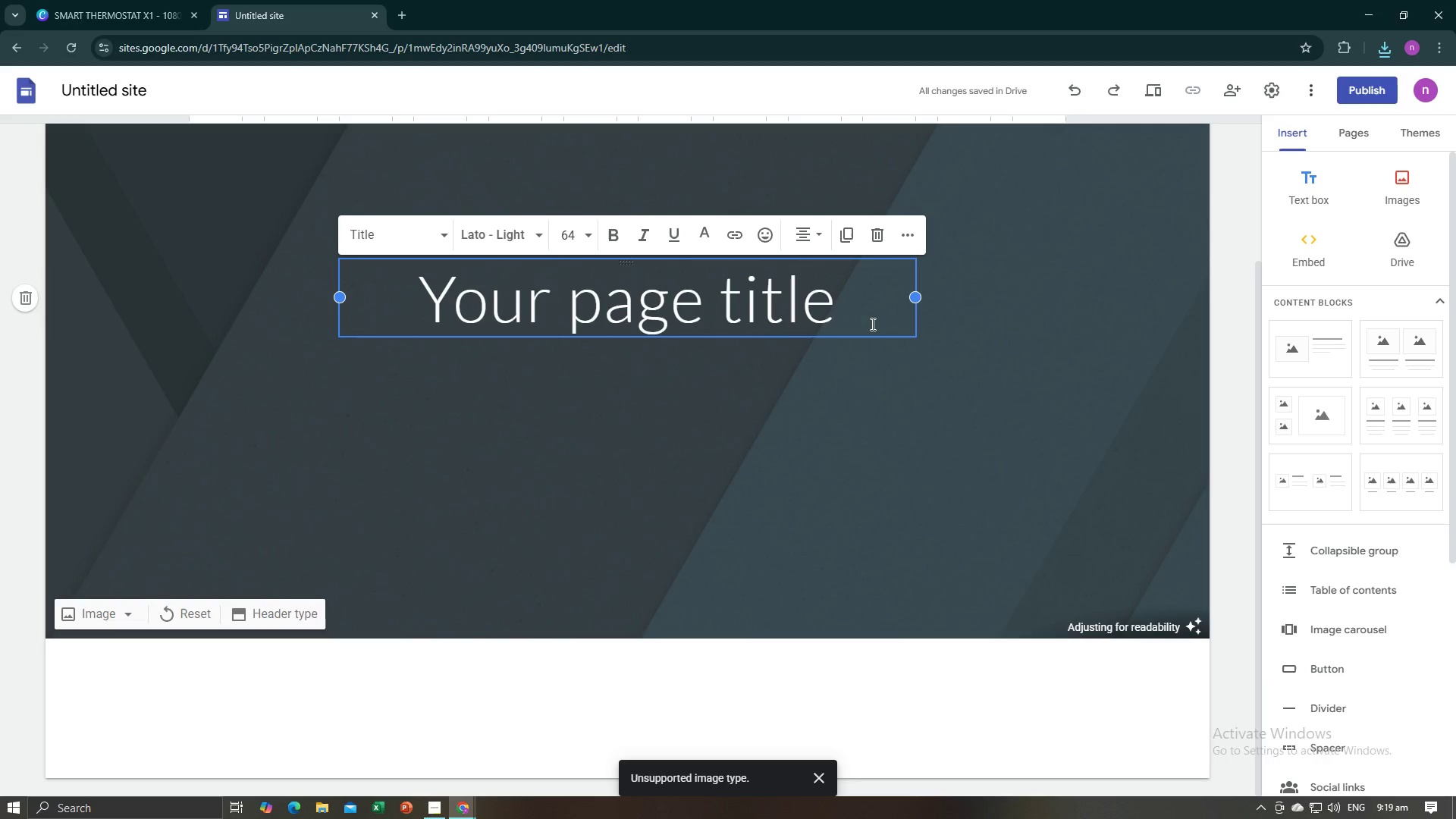 
left_click_drag(start_coordinate=[871, 324], to_coordinate=[431, 325])
 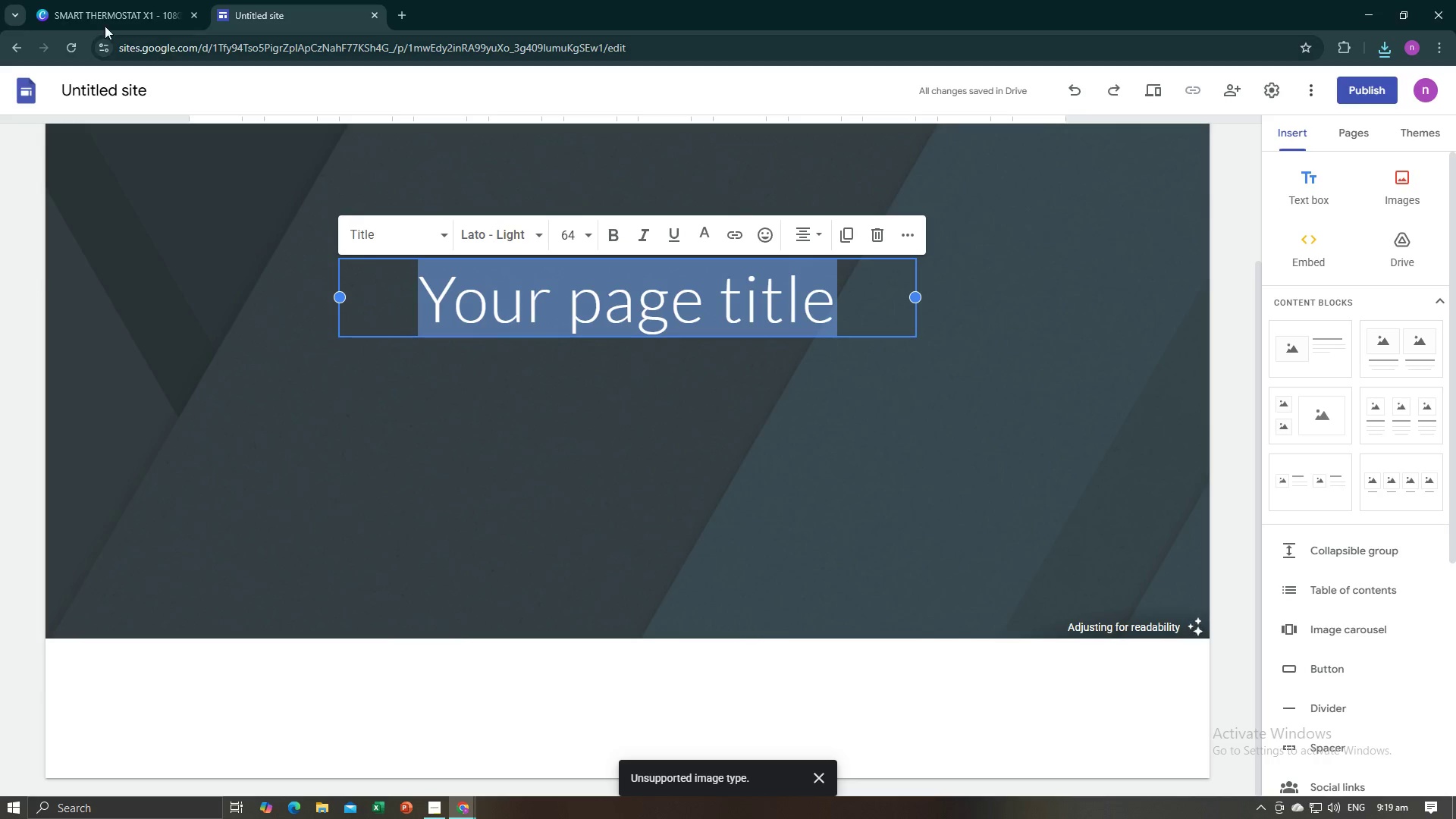 
left_click([71, 4])
 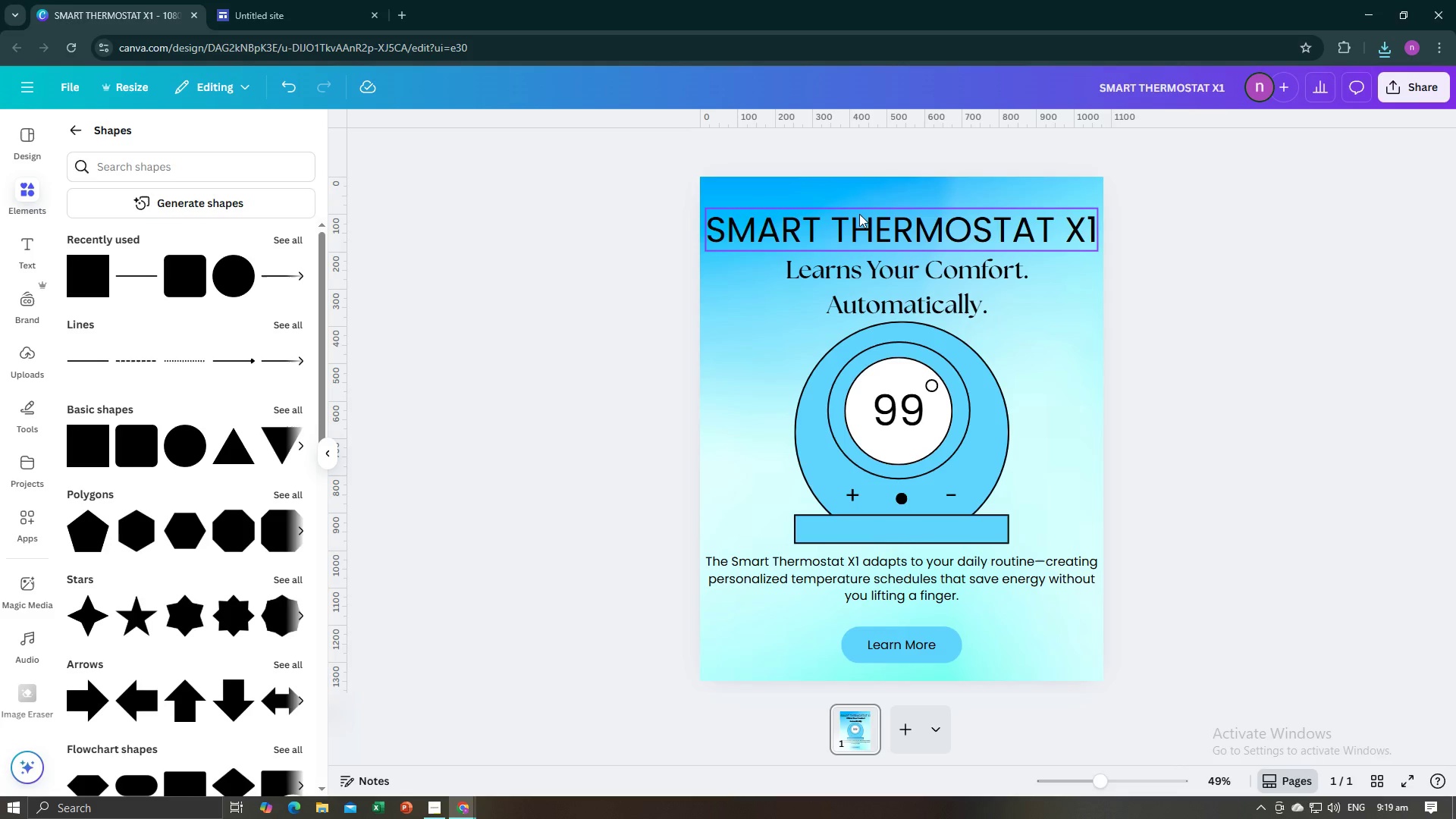 
left_click([859, 214])
 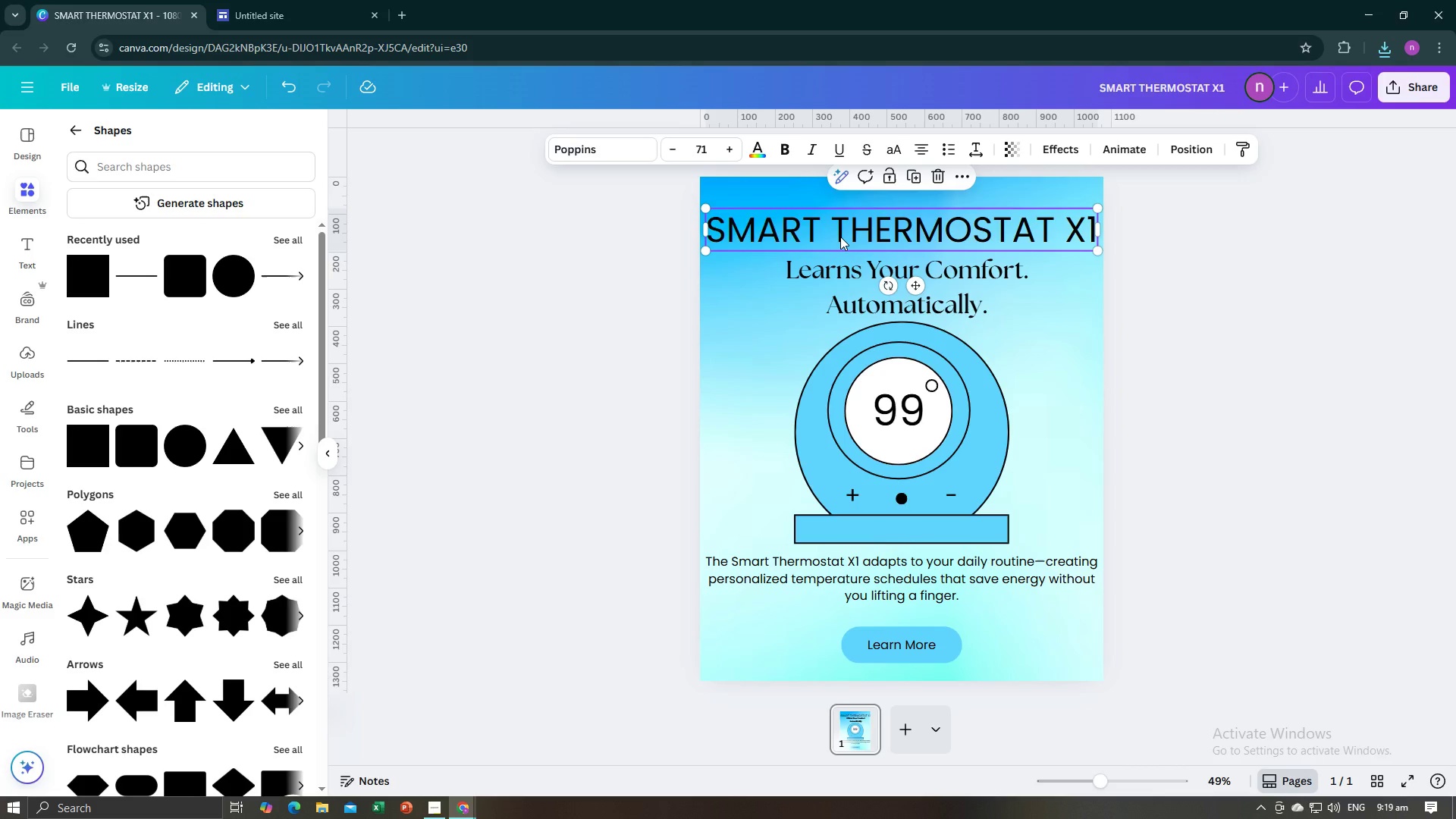 
key(Control+A)
 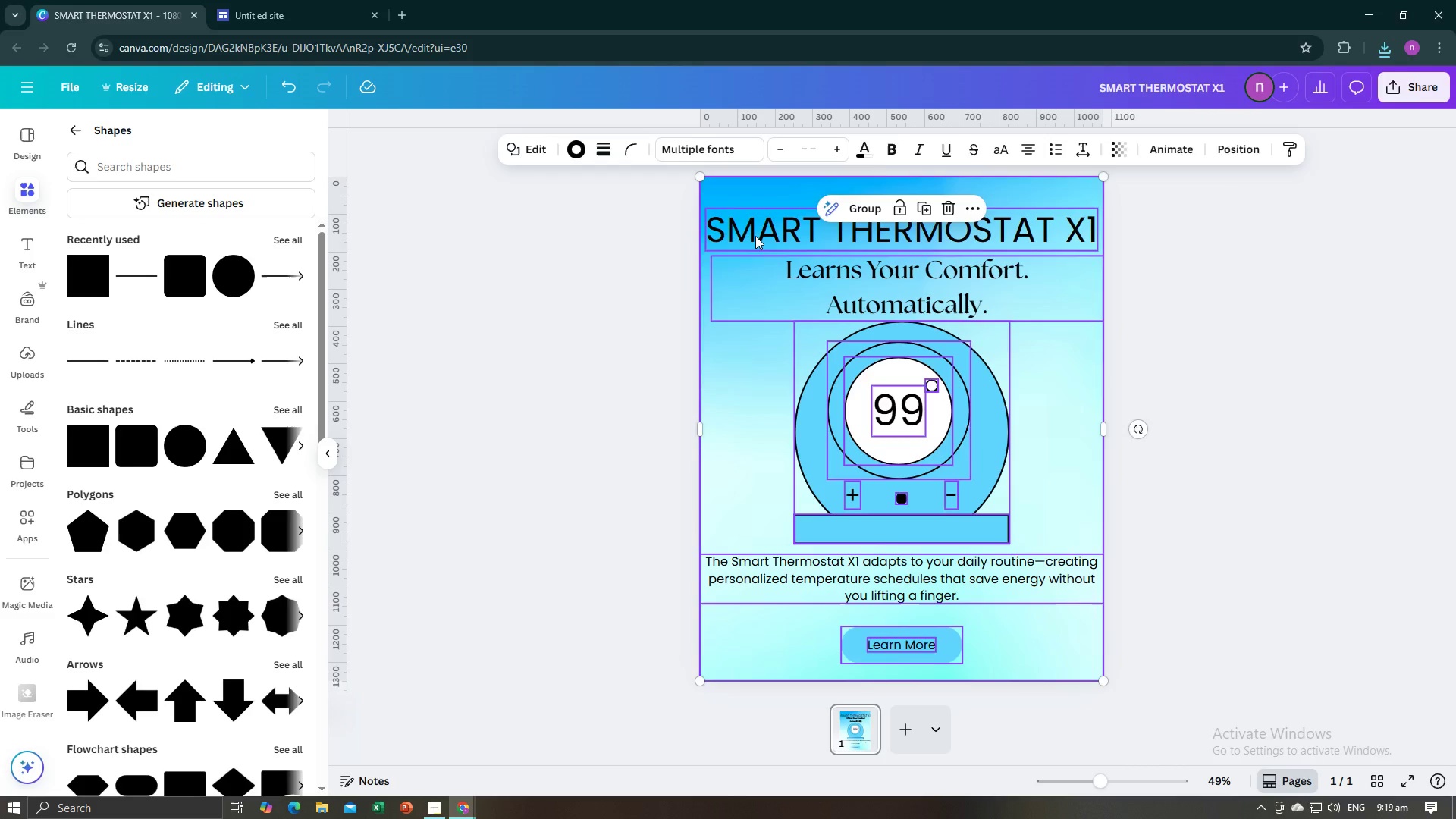 
double_click([755, 236])
 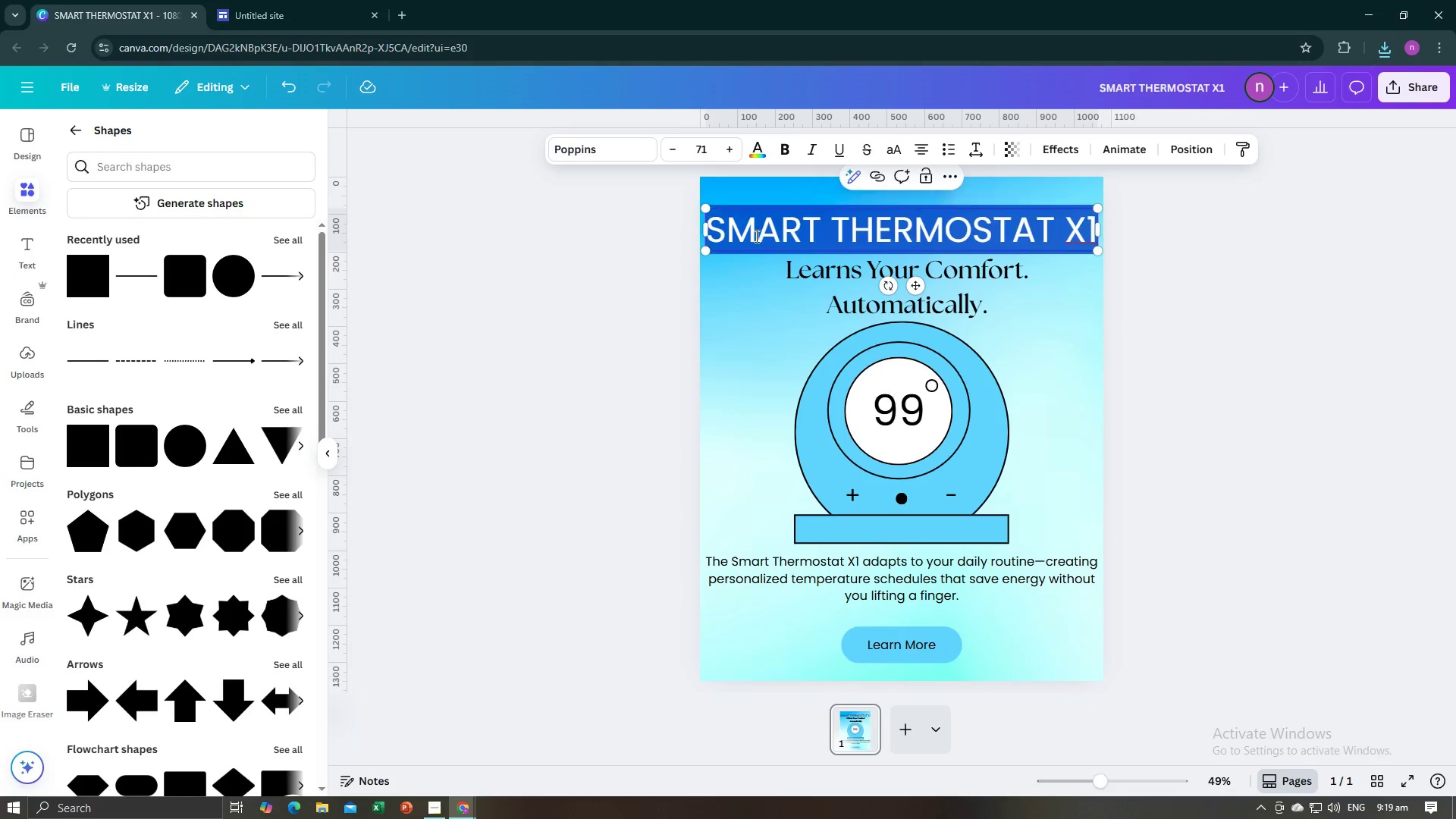 
triple_click([755, 236])
 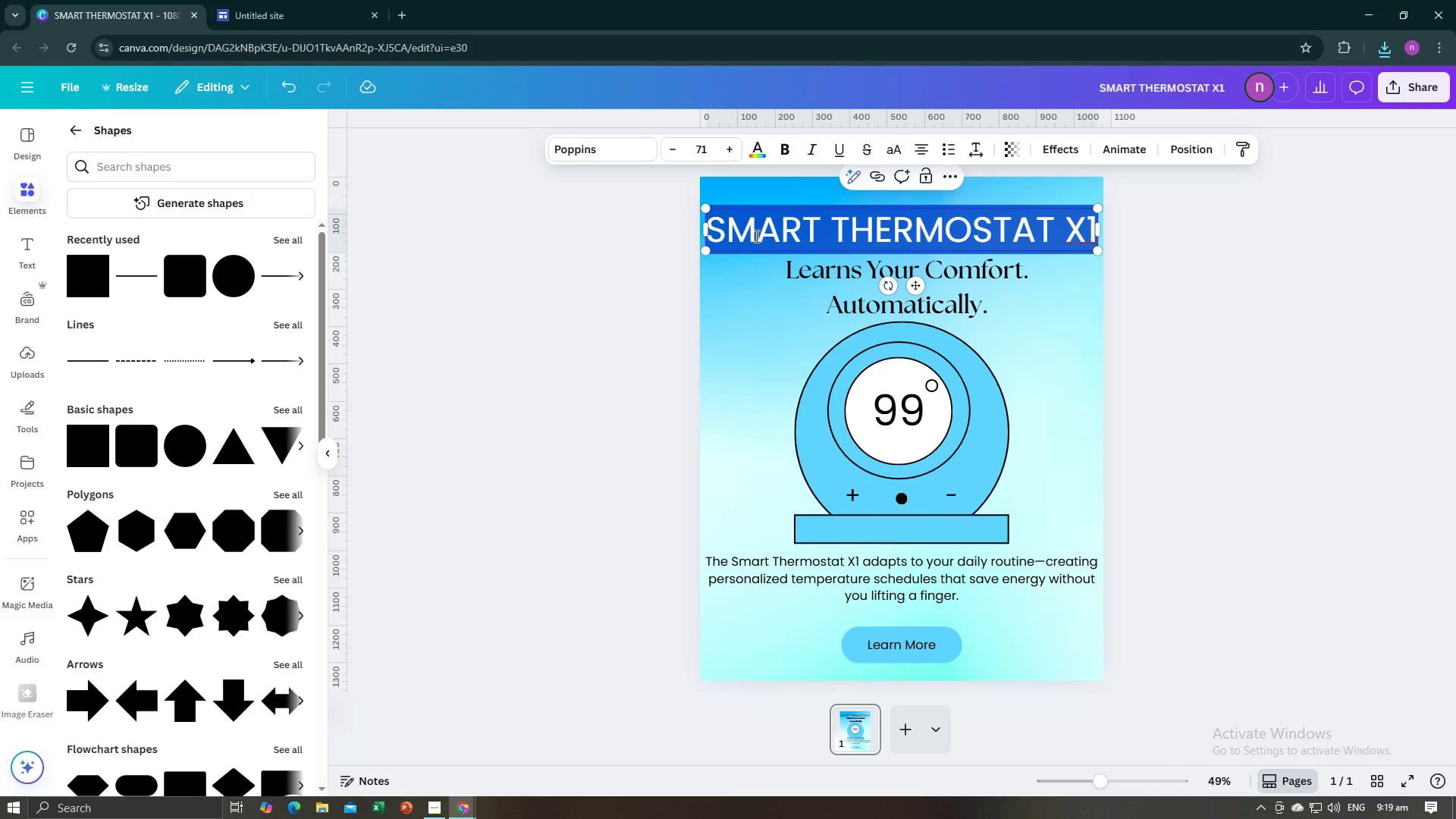 
key(Control+C)
 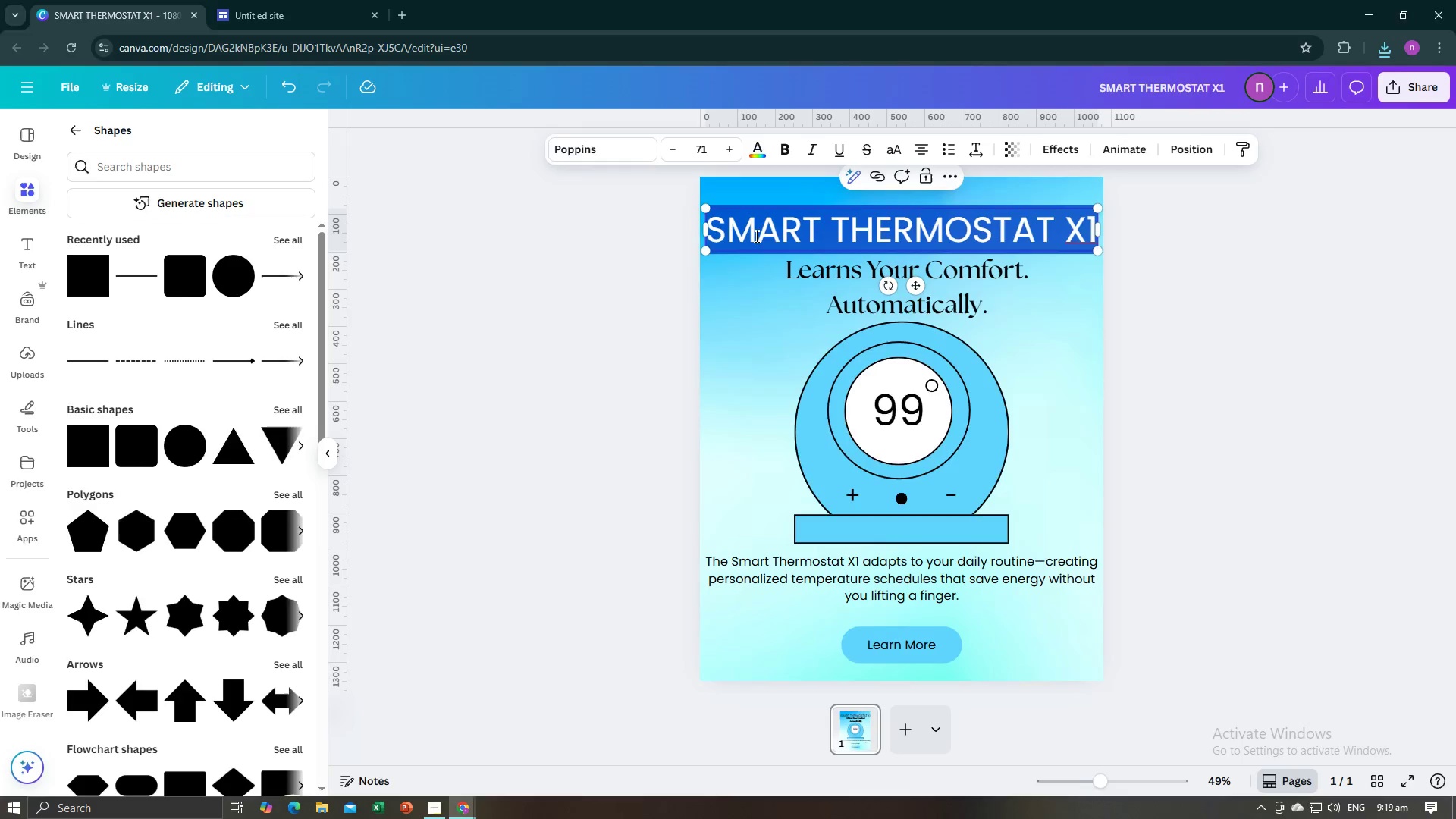 
key(Alt+AltLeft)
 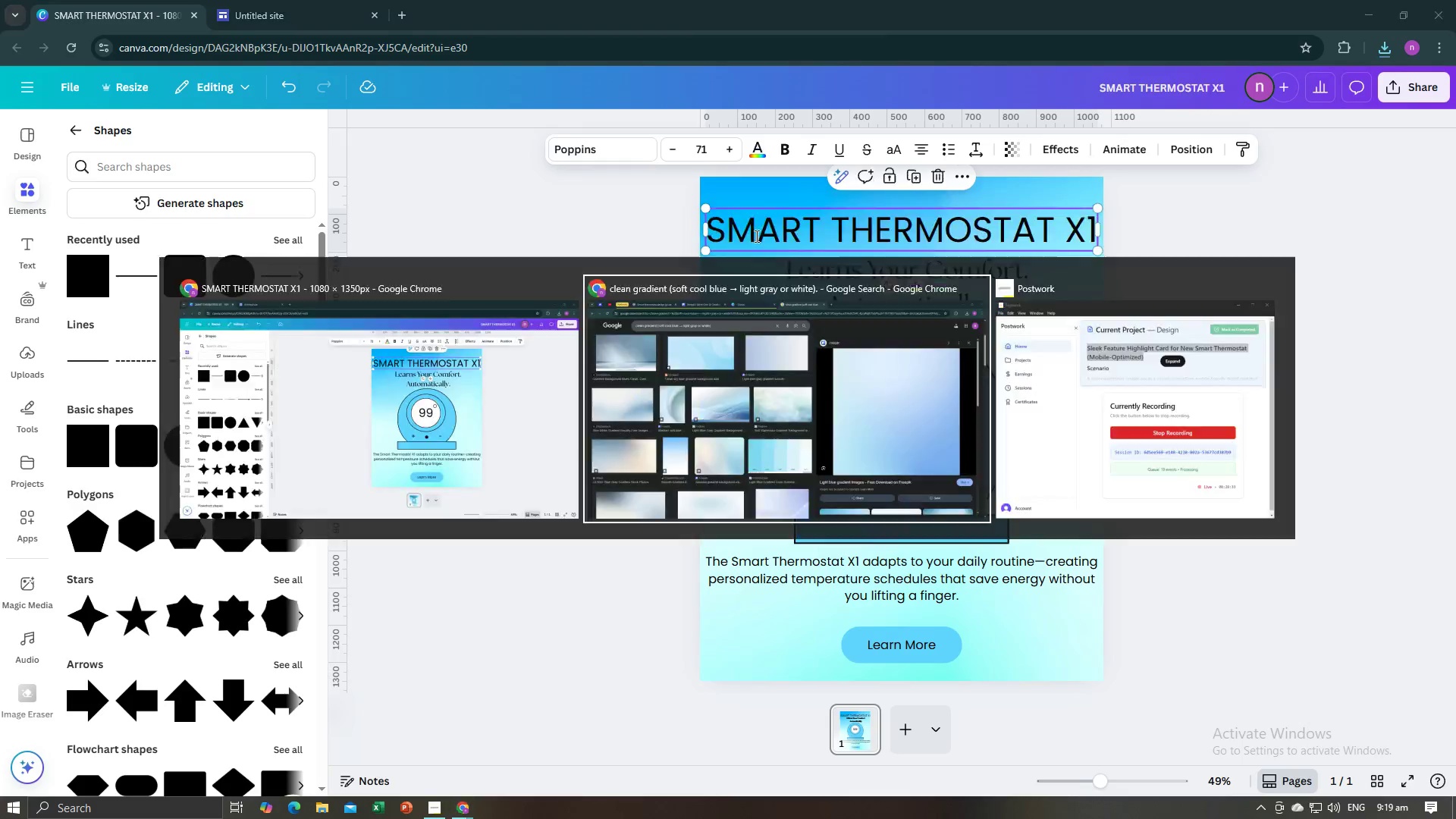 
key(Alt+Tab)
 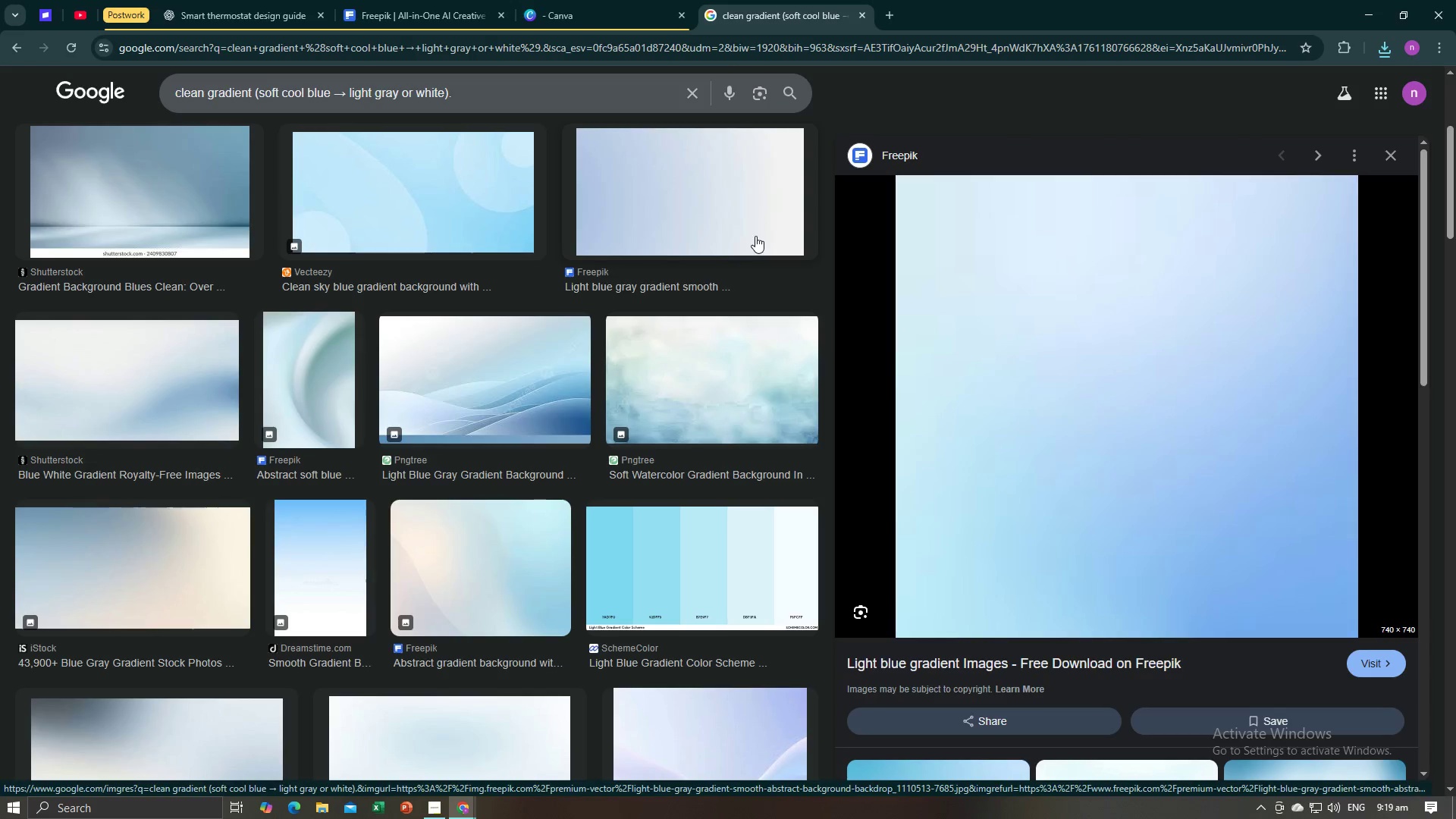 
key(Alt+AltLeft)
 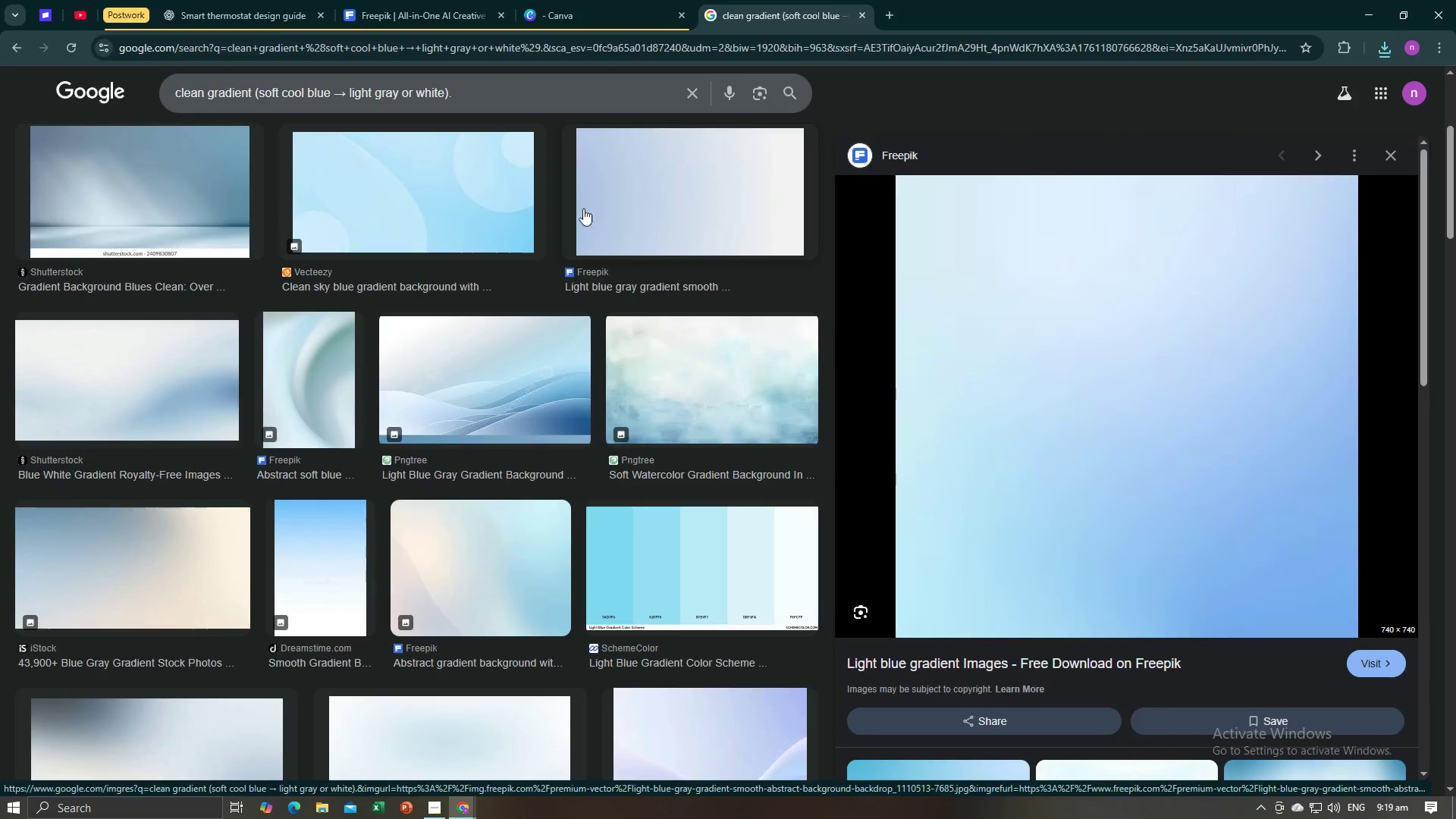 
key(Alt+Tab)
 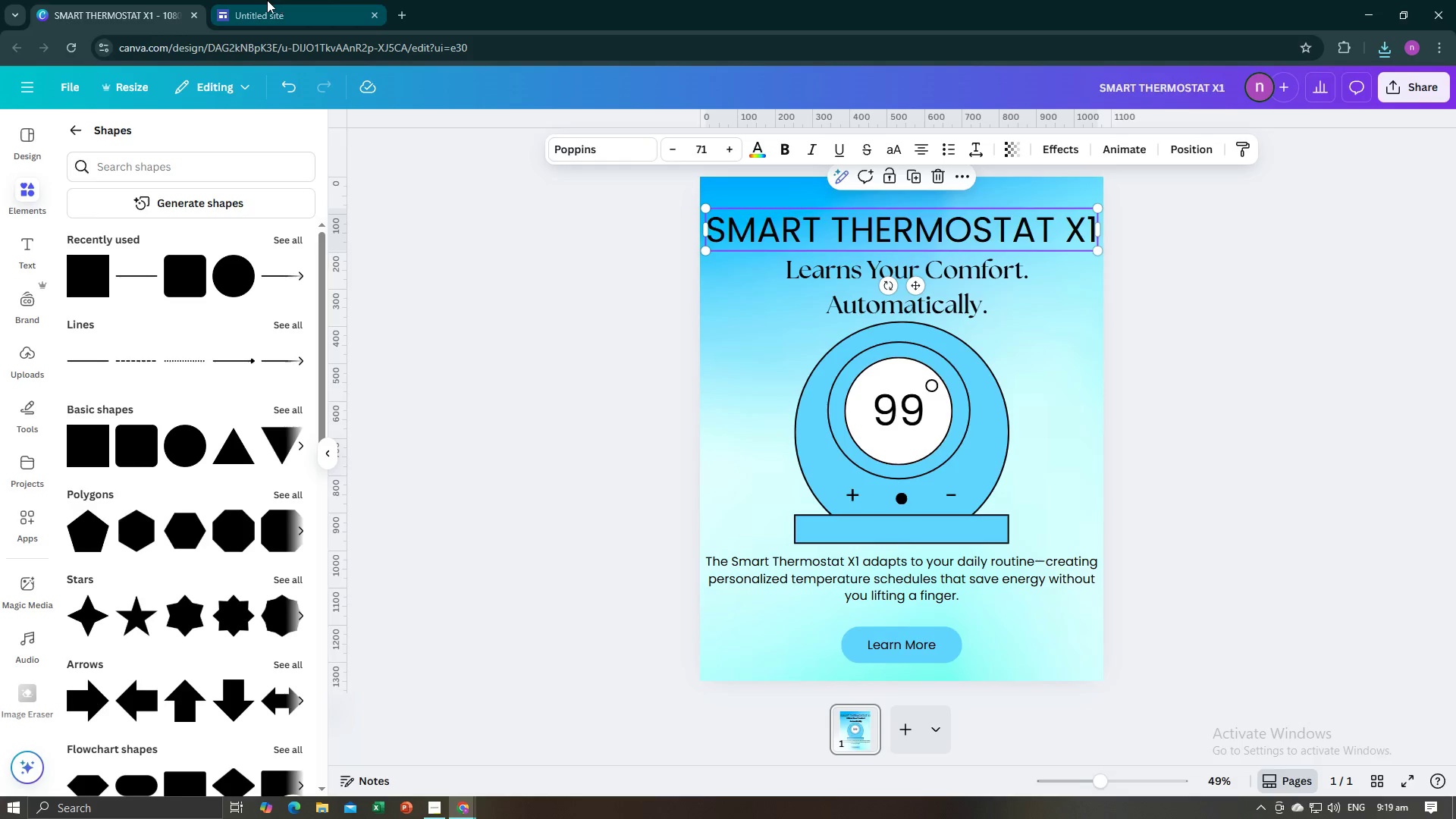 
left_click([267, 0])
 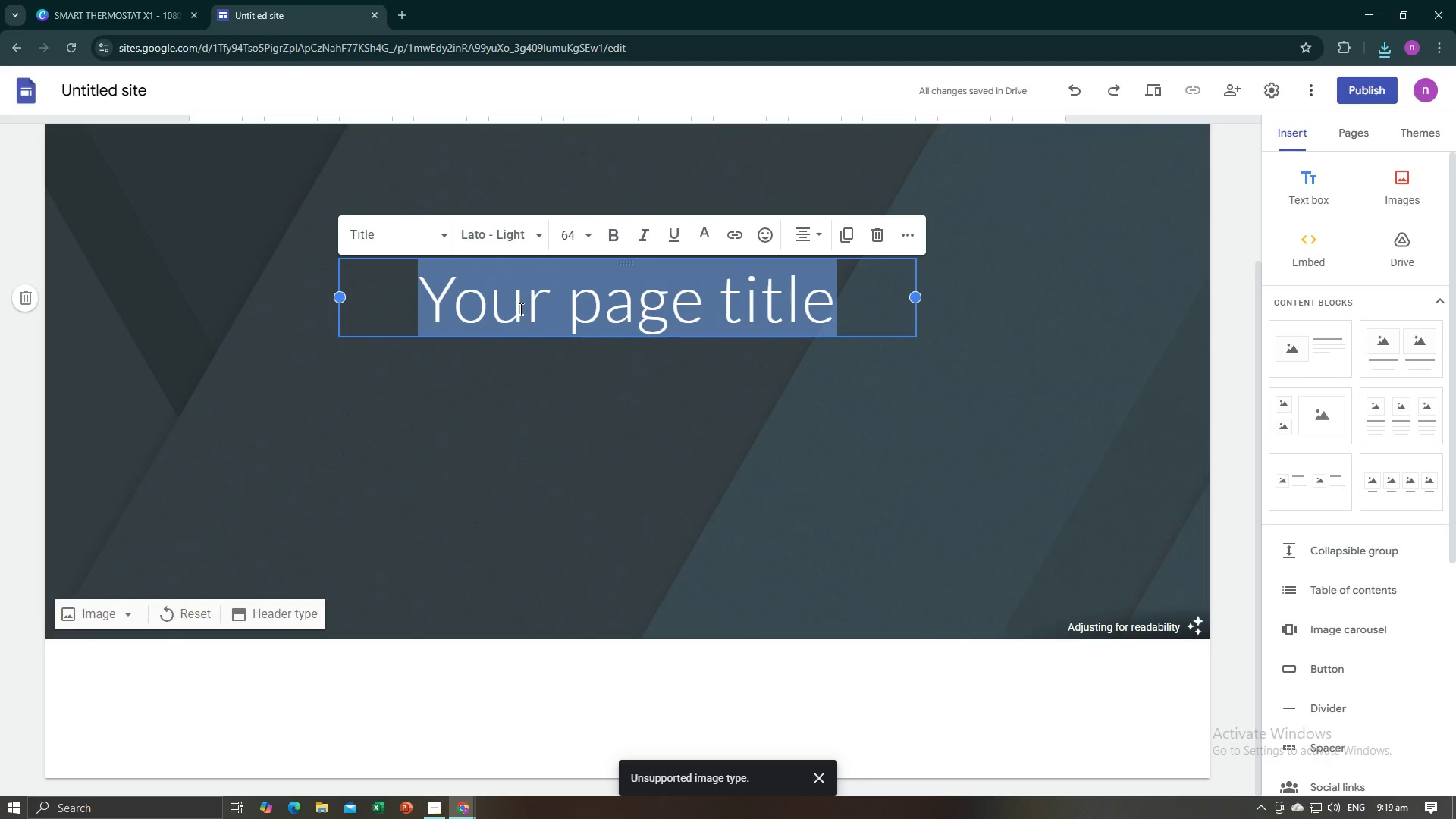 
key(Control+V)
 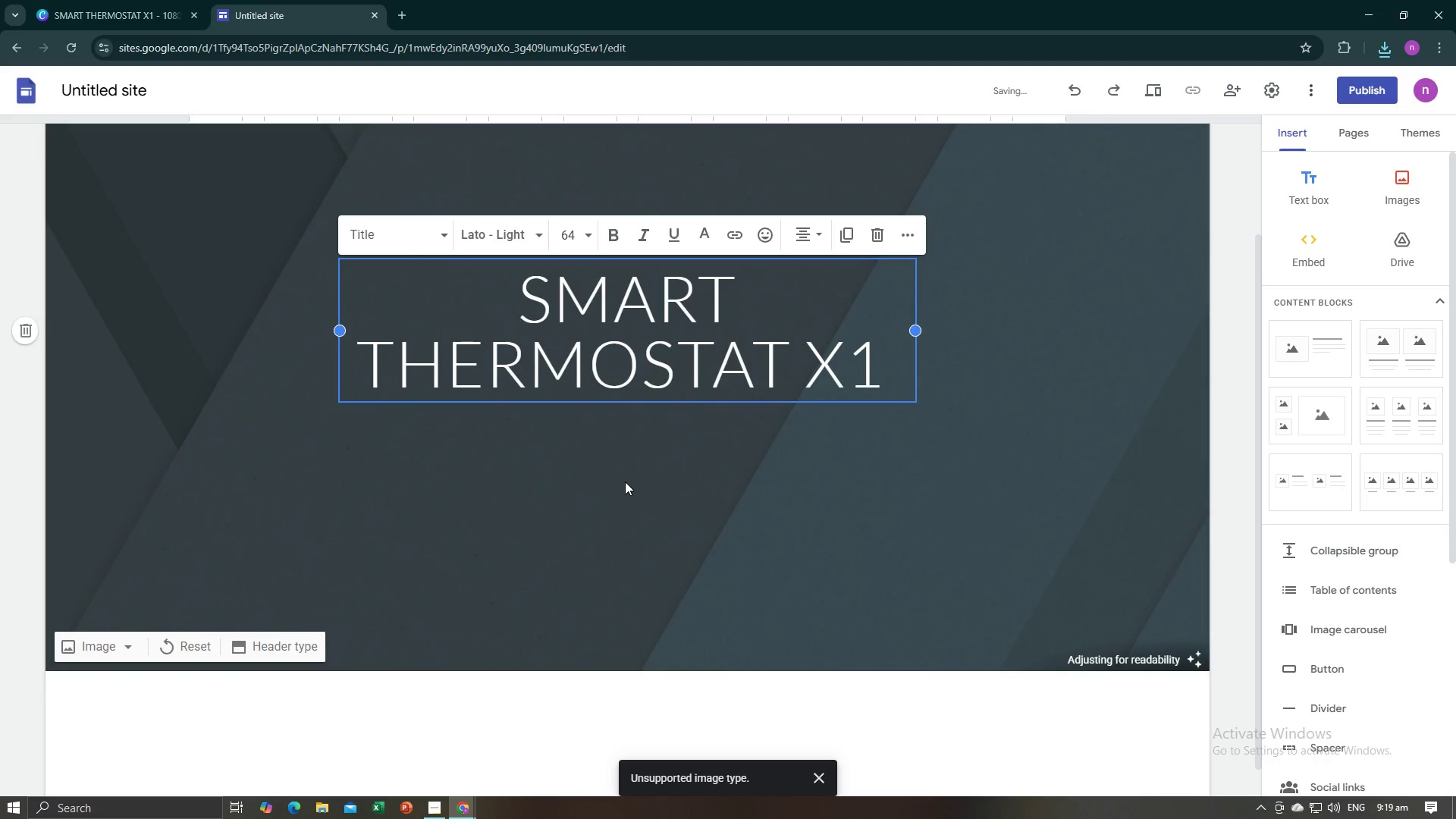 
left_click([625, 482])
 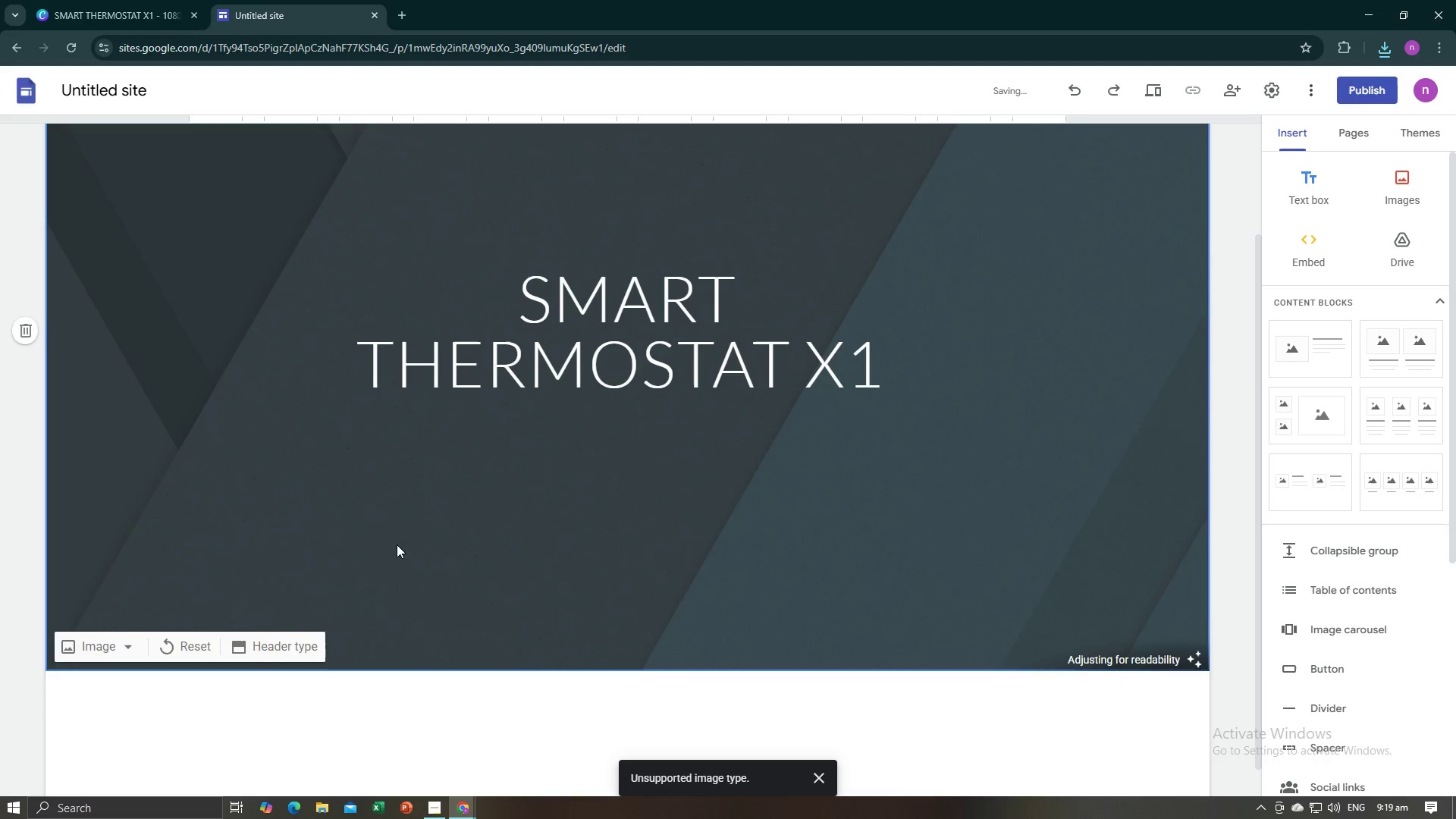 
left_click([377, 551])
 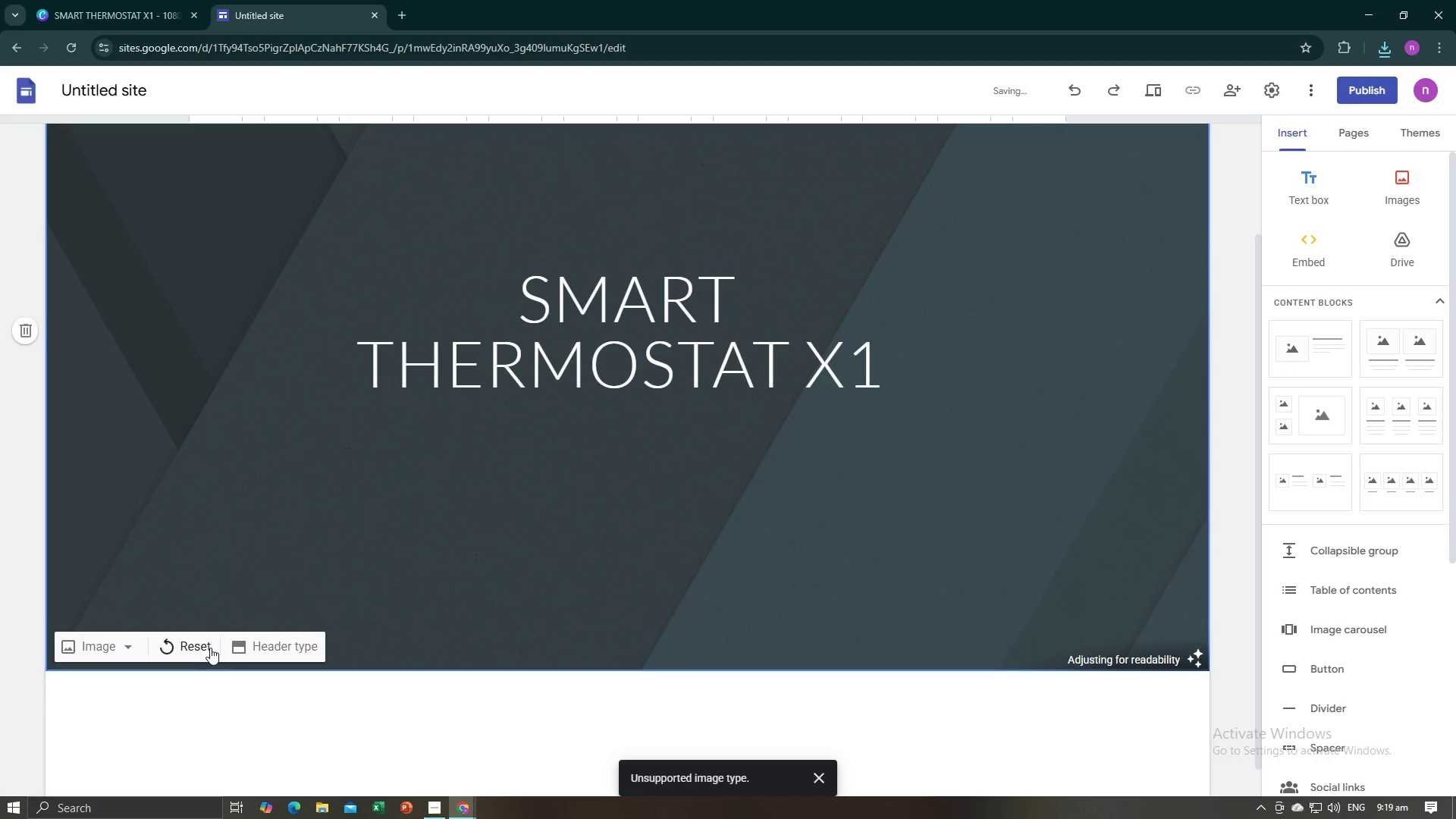 
left_click([210, 648])
 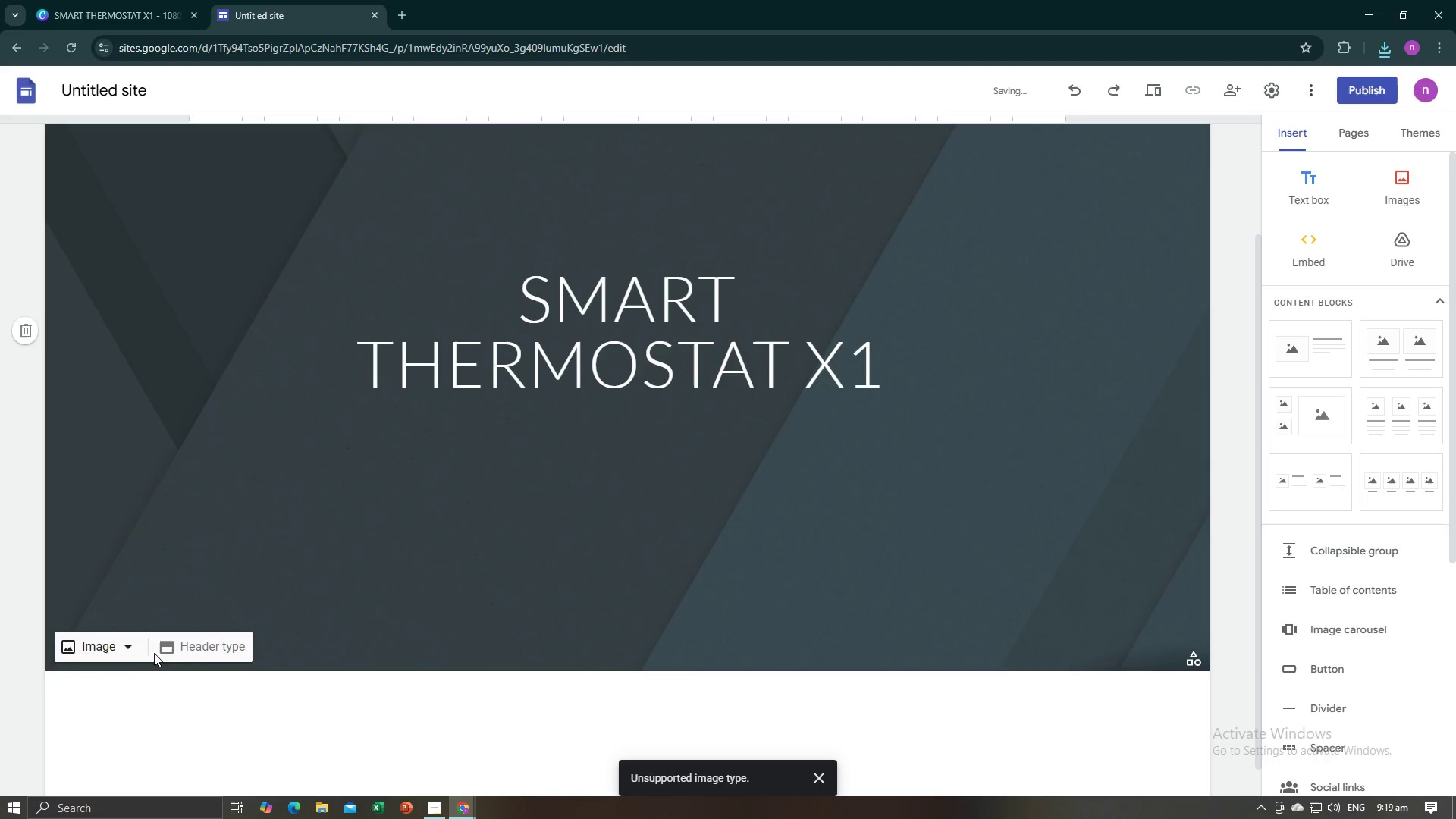 
left_click([185, 654])
 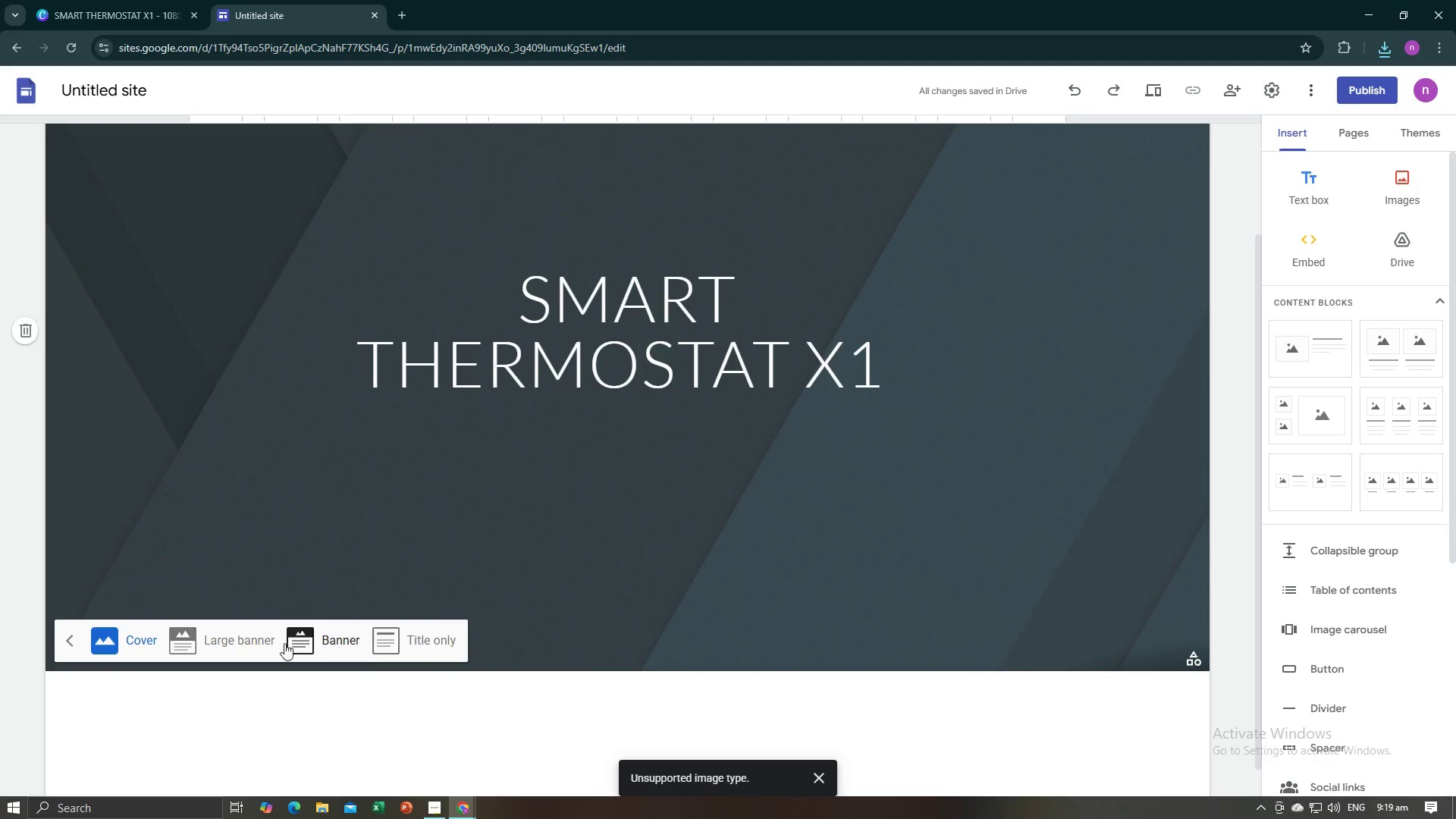 
left_click([245, 645])
 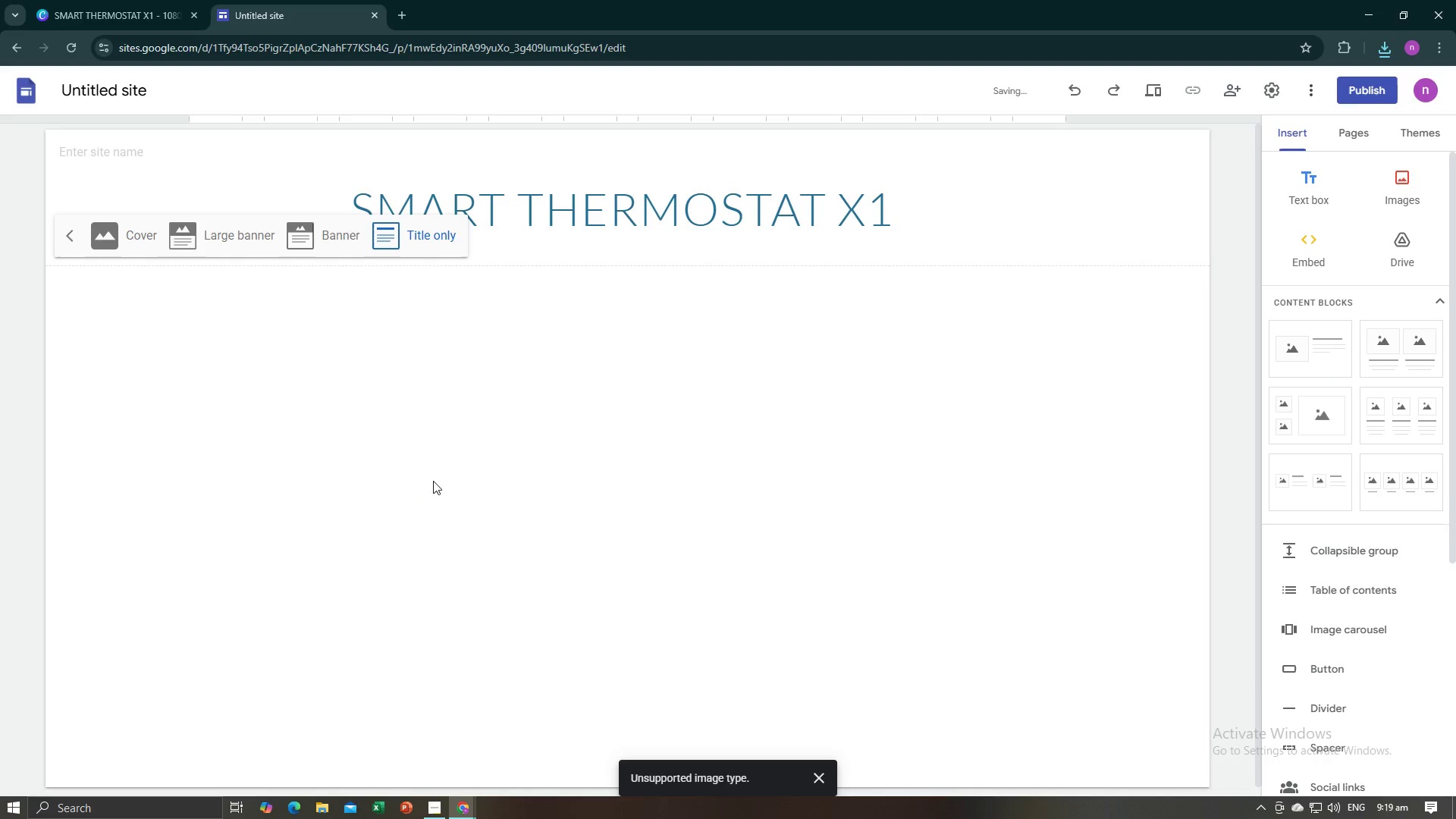 
left_click([639, 322])
 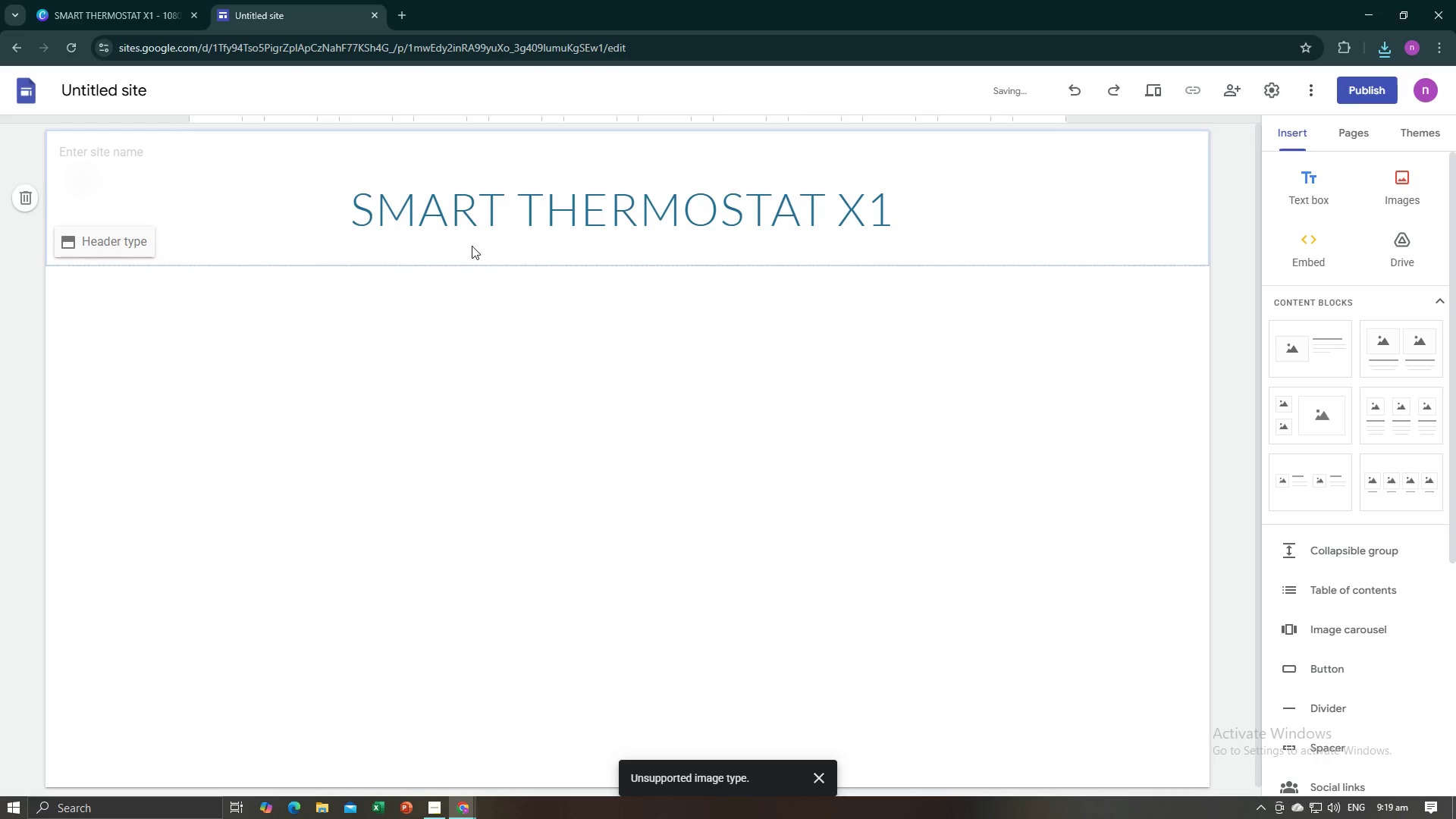 
left_click([472, 246])
 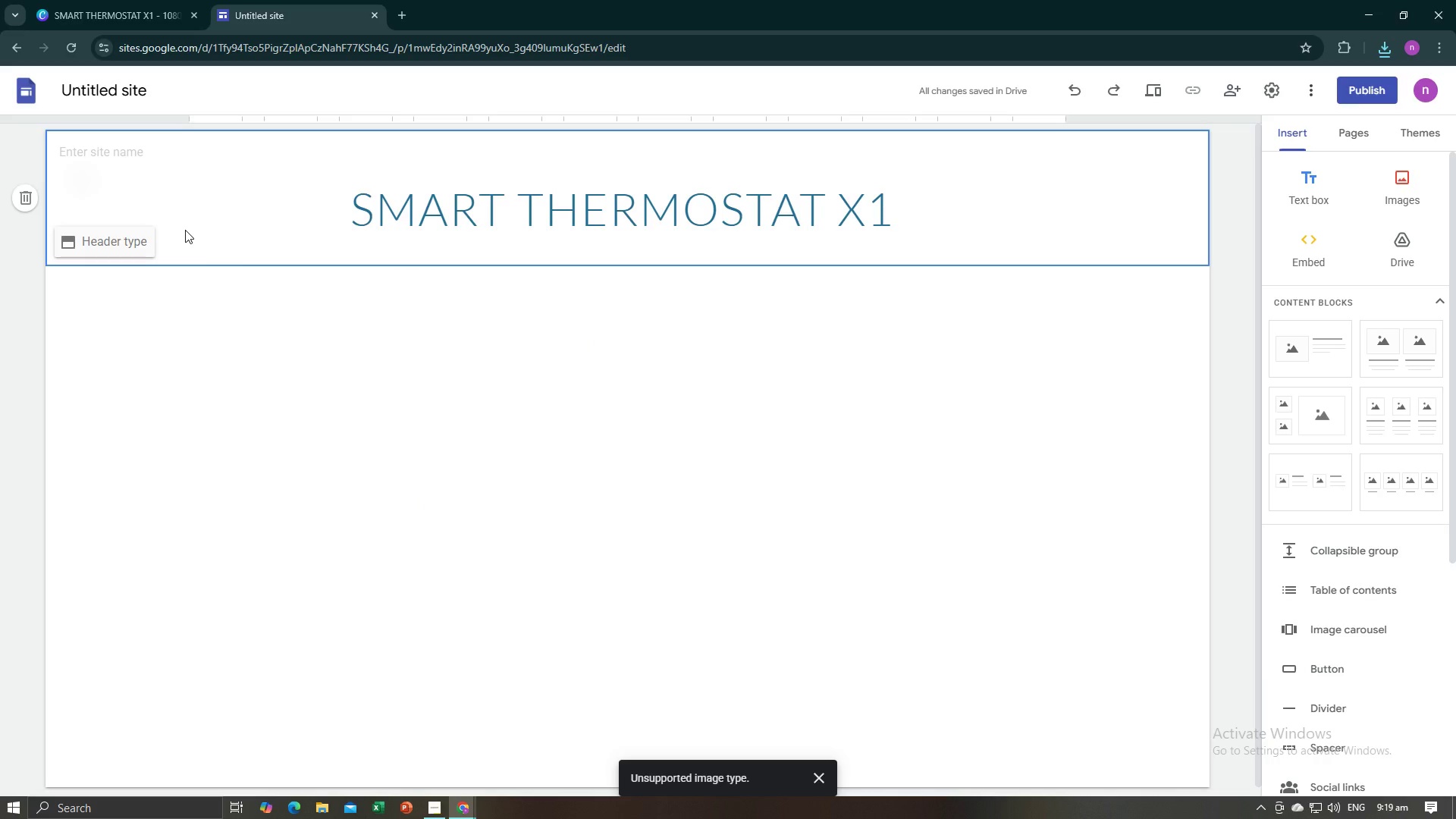 
left_click([185, 230])
 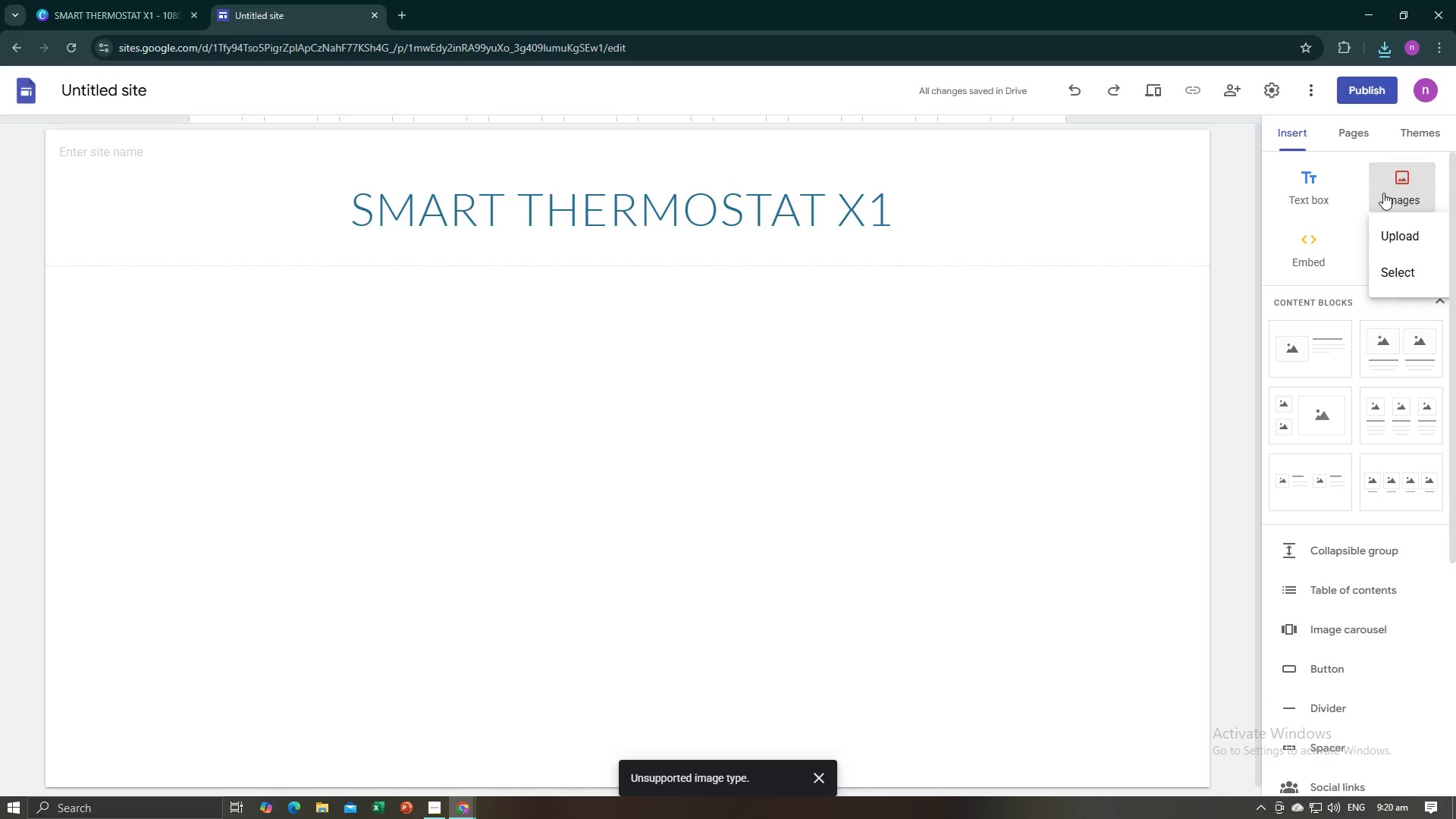 
left_click([1394, 228])
 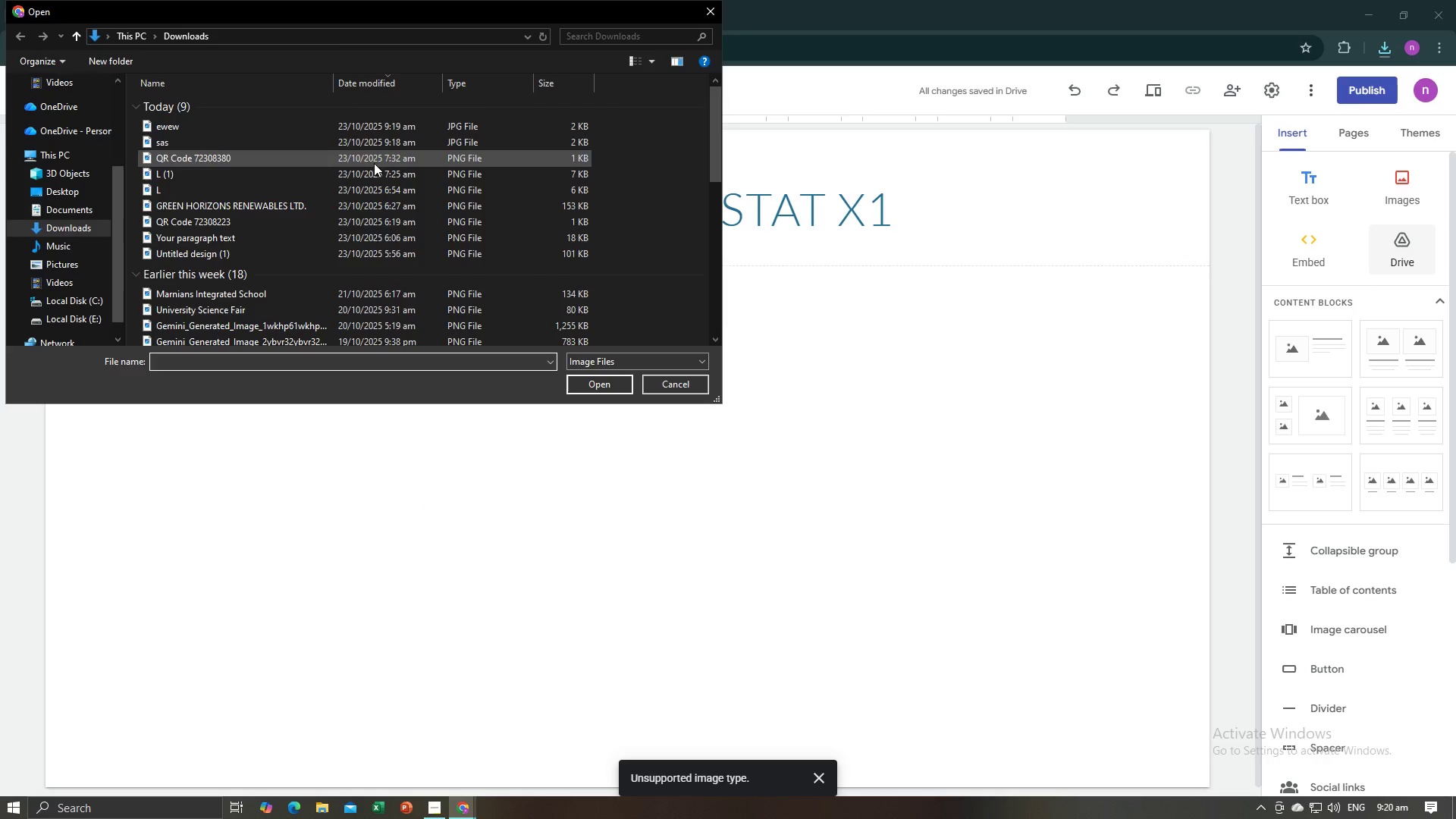 
left_click([378, 125])
 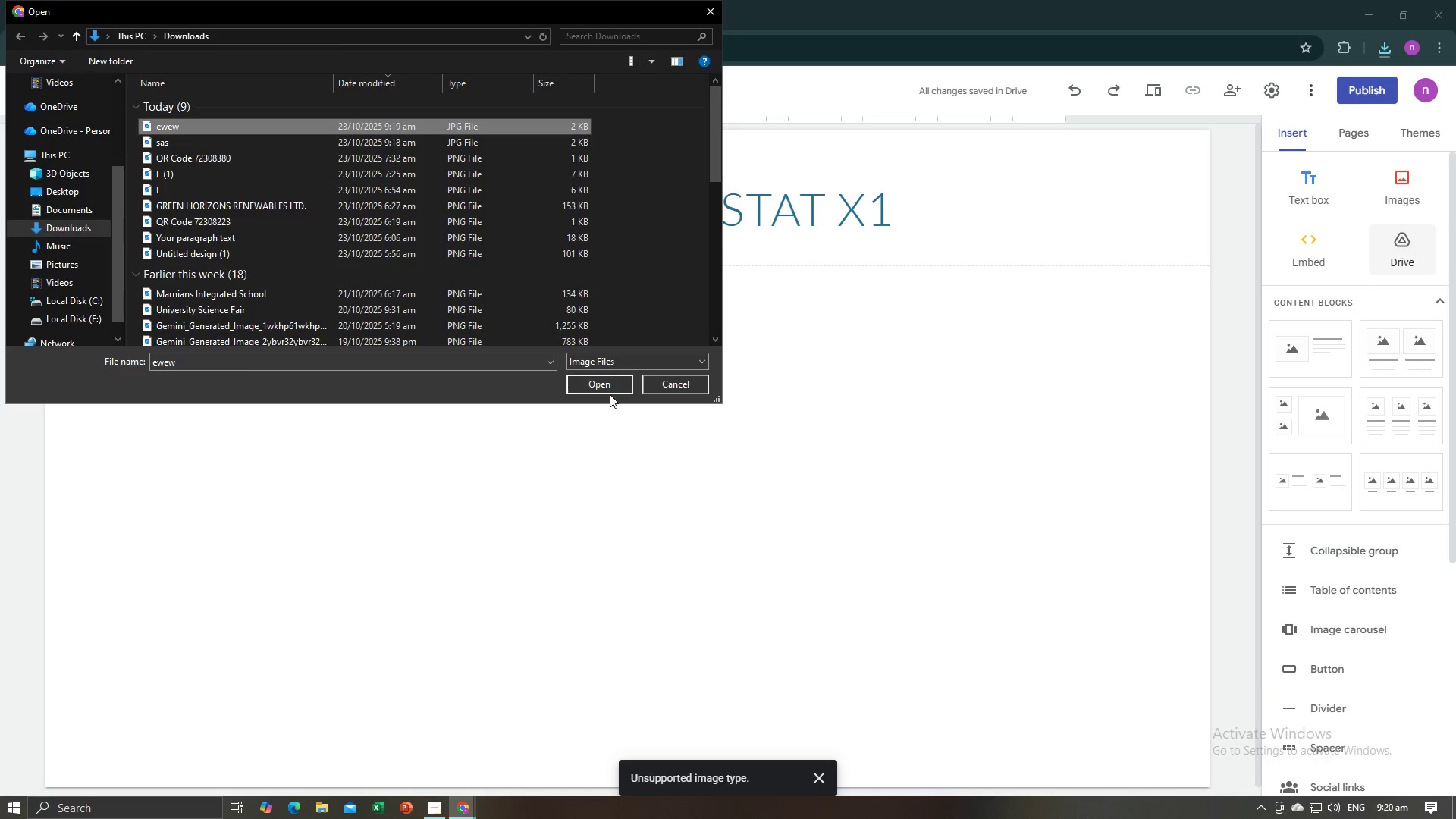 
left_click([610, 394])
 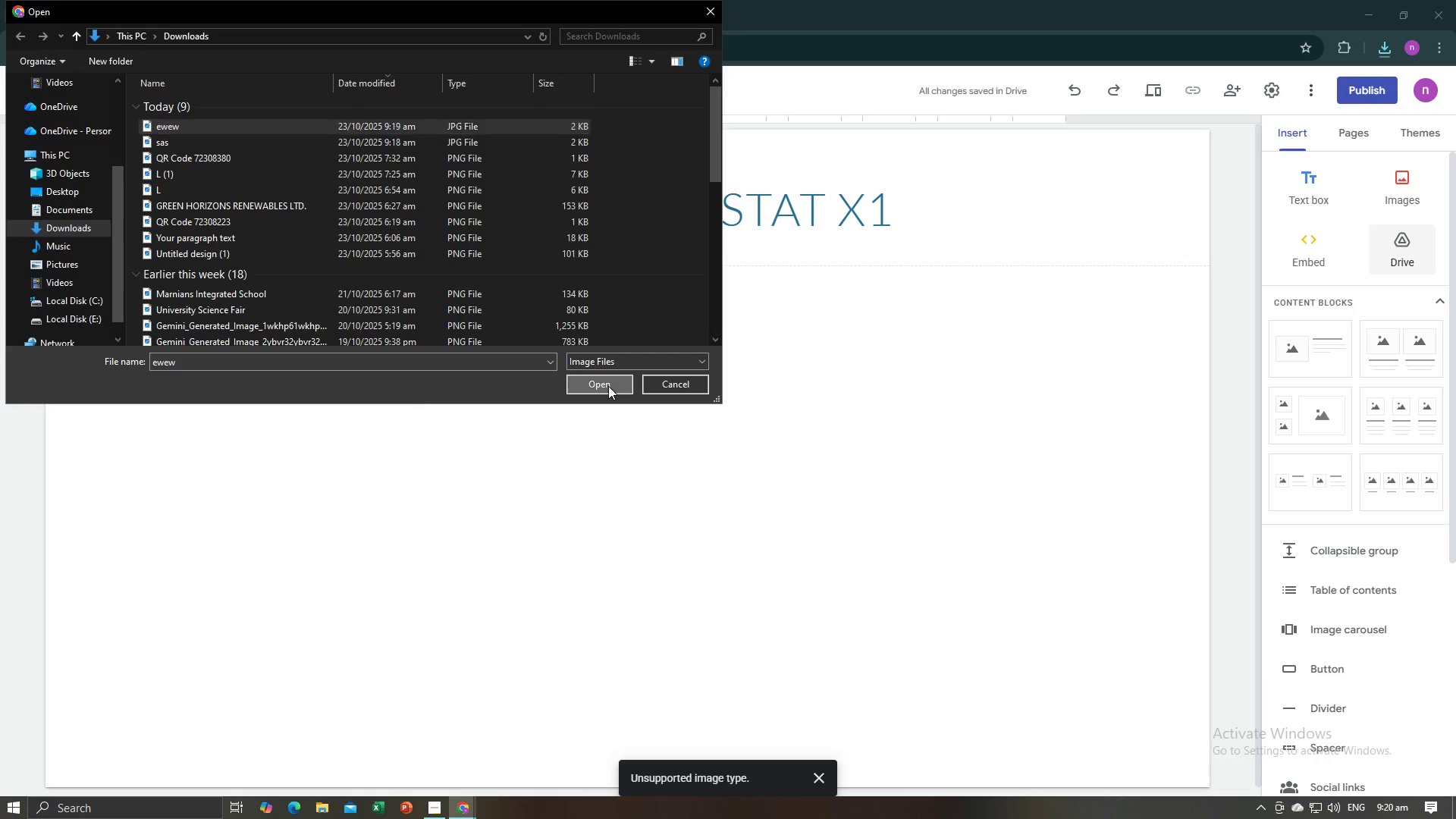 
left_click([608, 386])
 